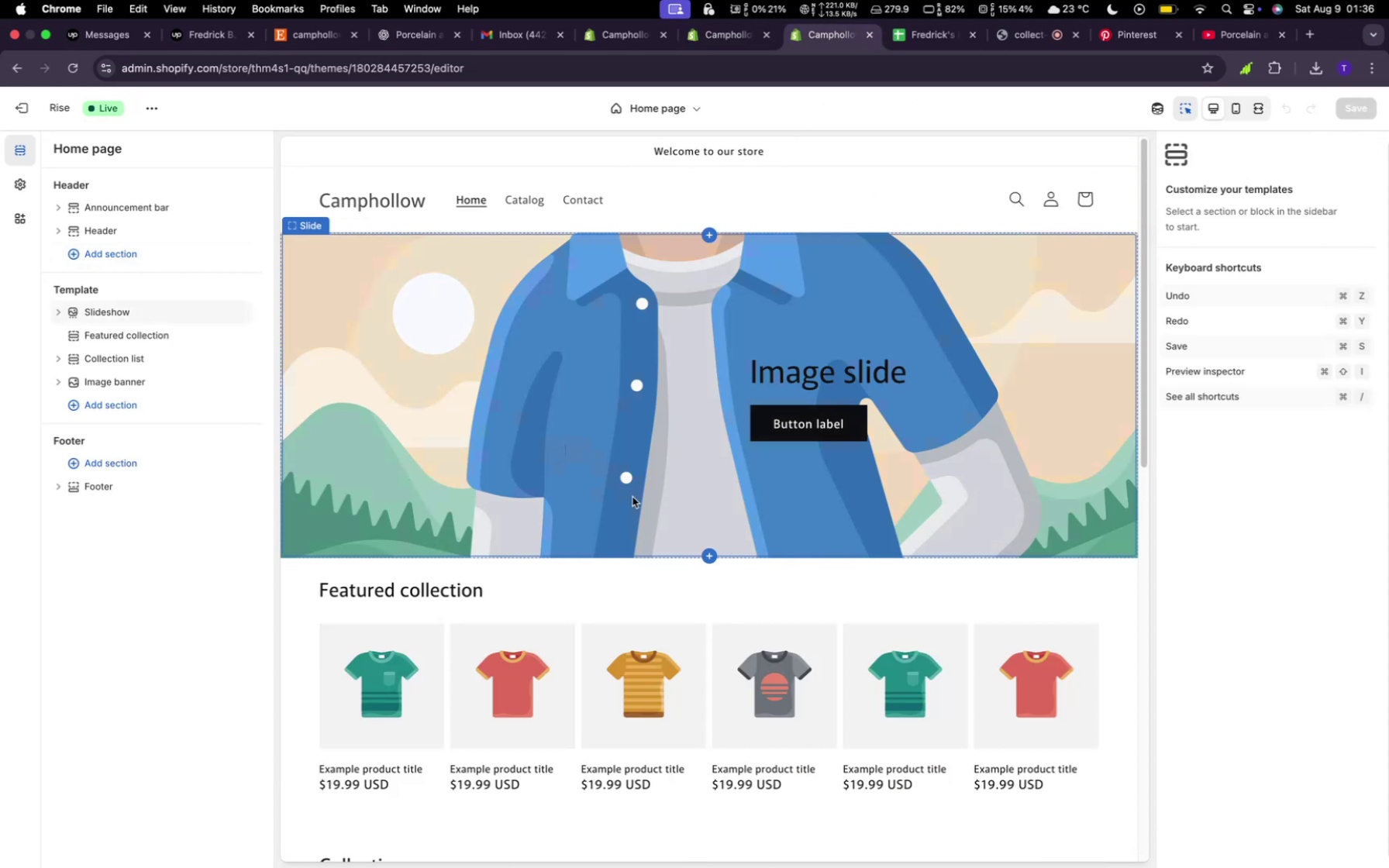 
wait(5.42)
 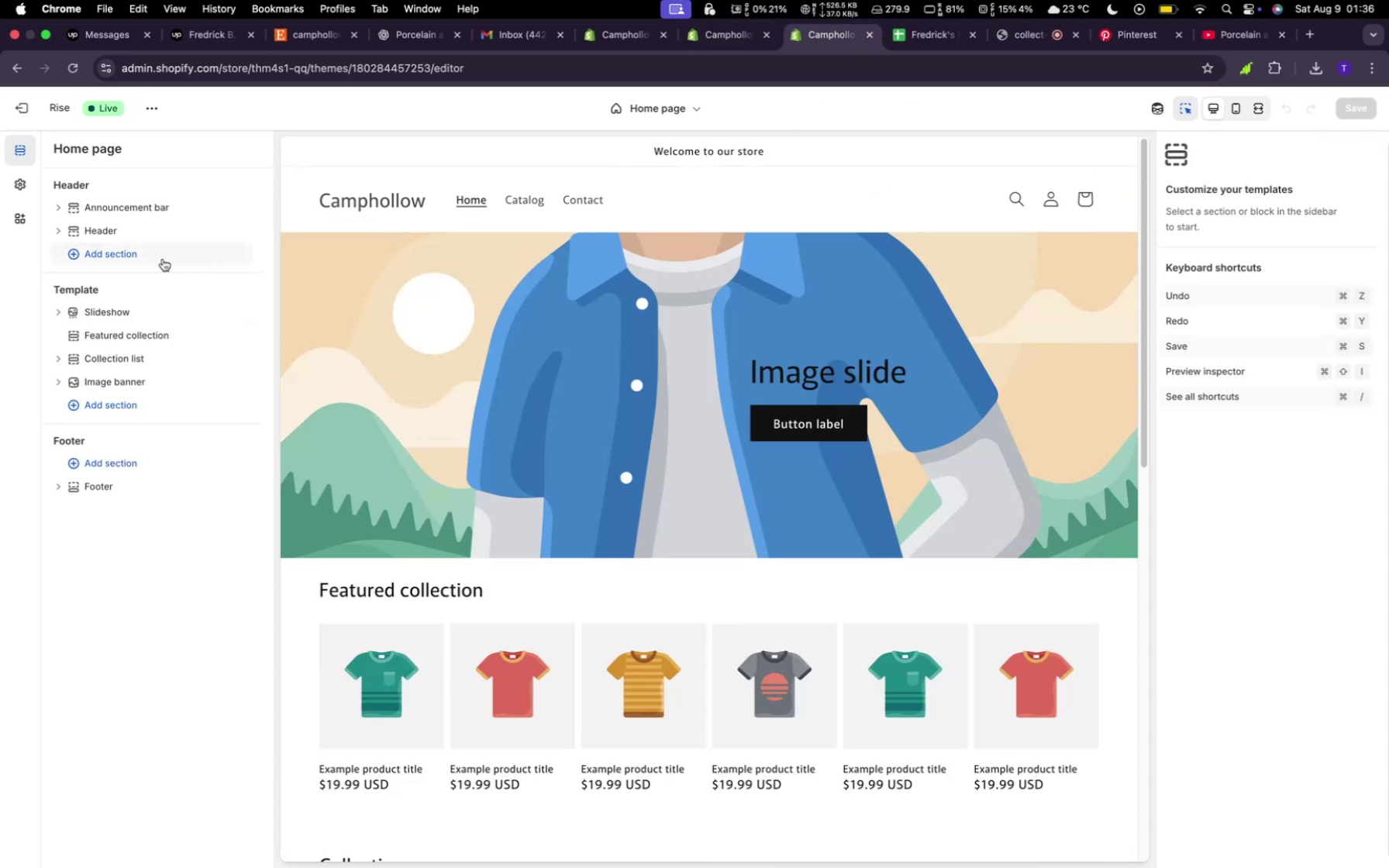 
left_click([110, 318])
 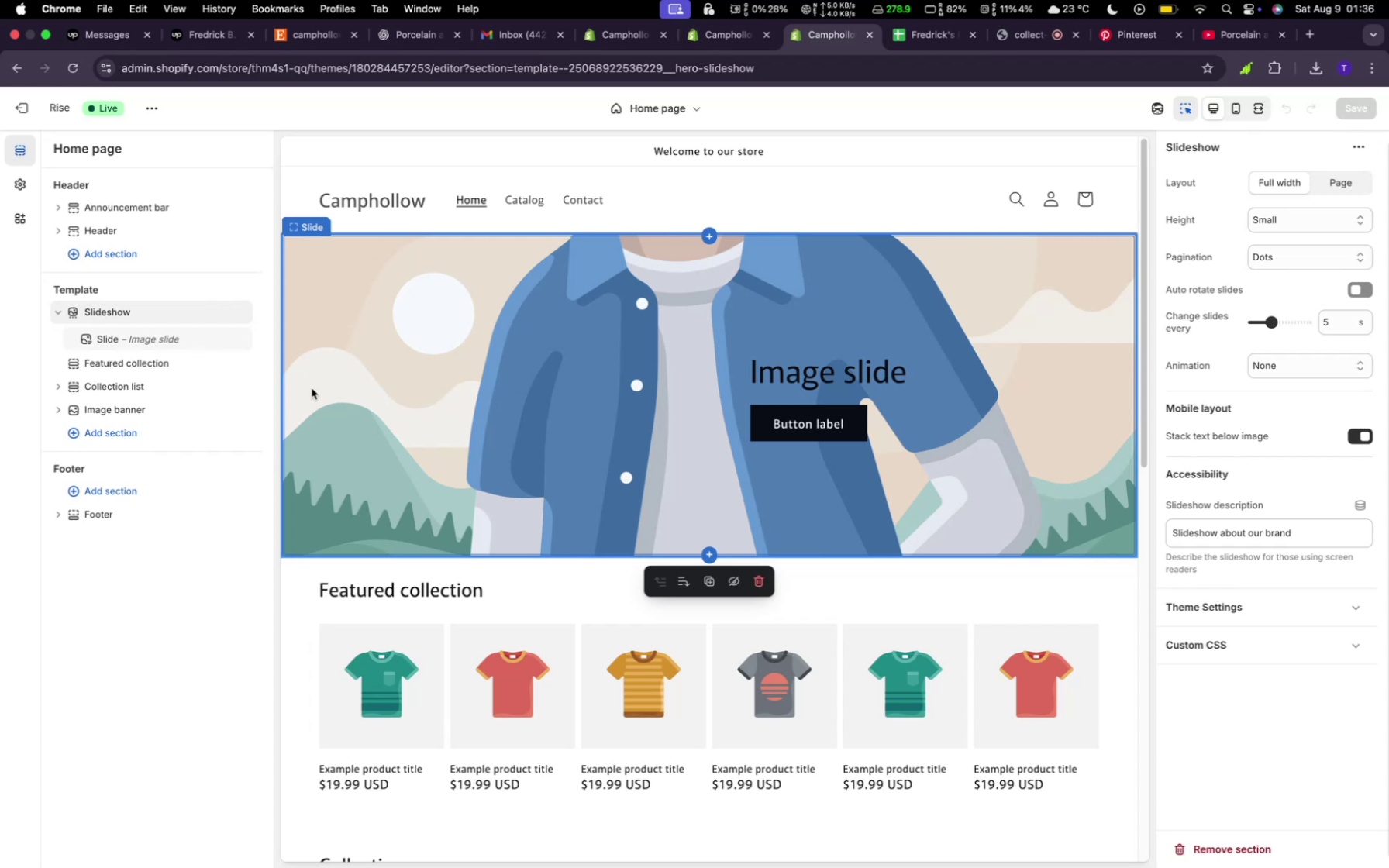 
left_click([131, 332])
 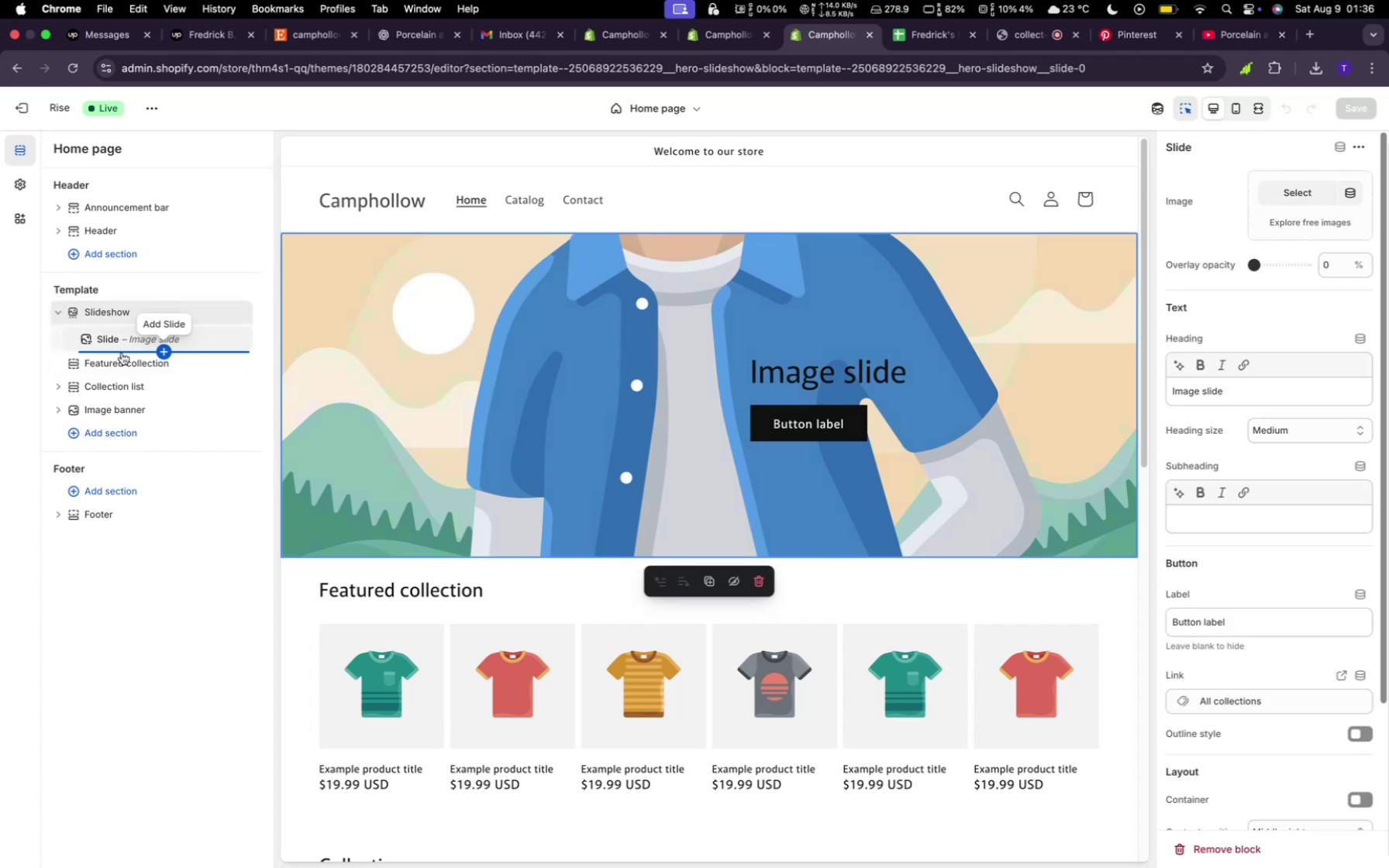 
wait(7.79)
 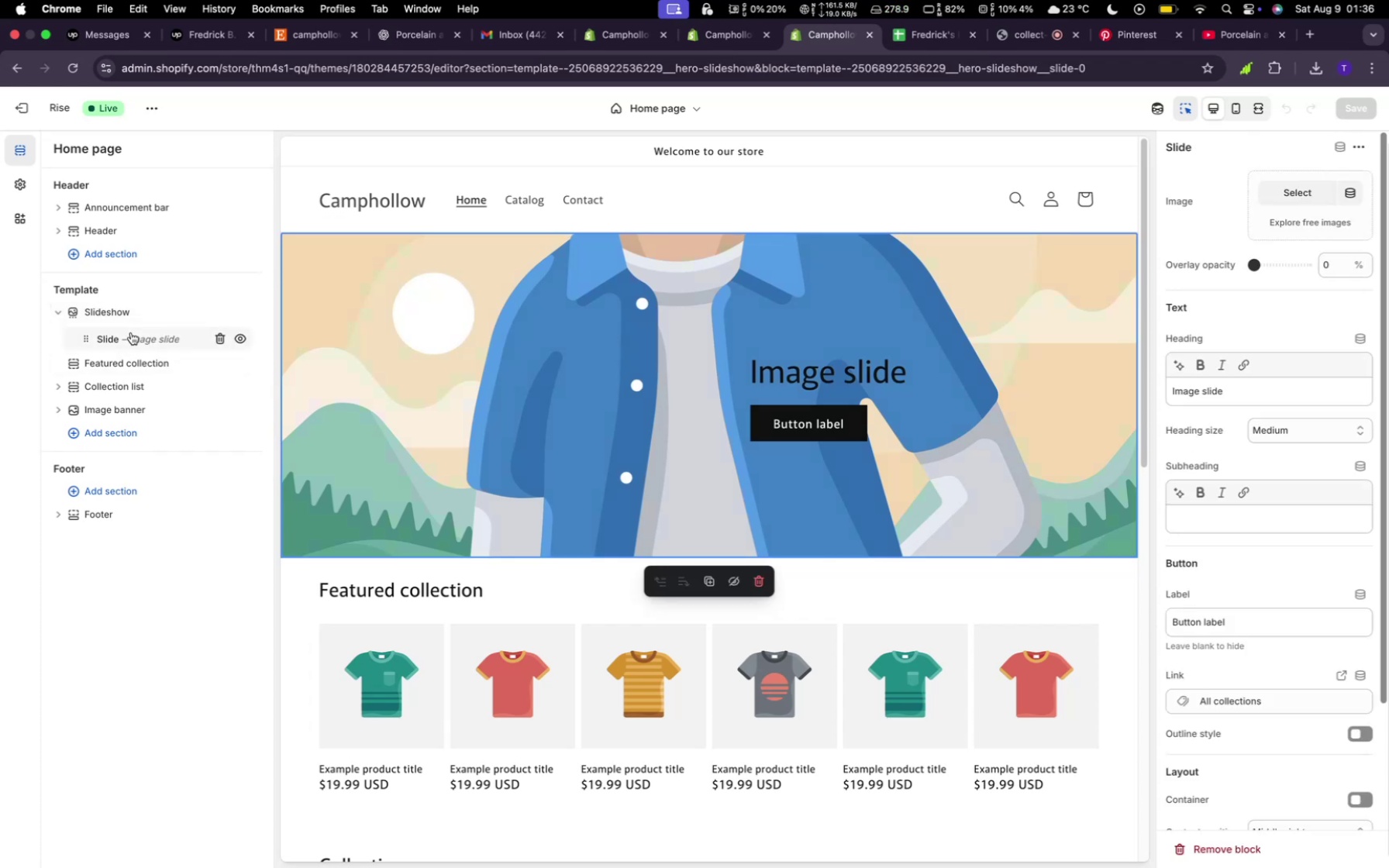 
left_click([168, 350])
 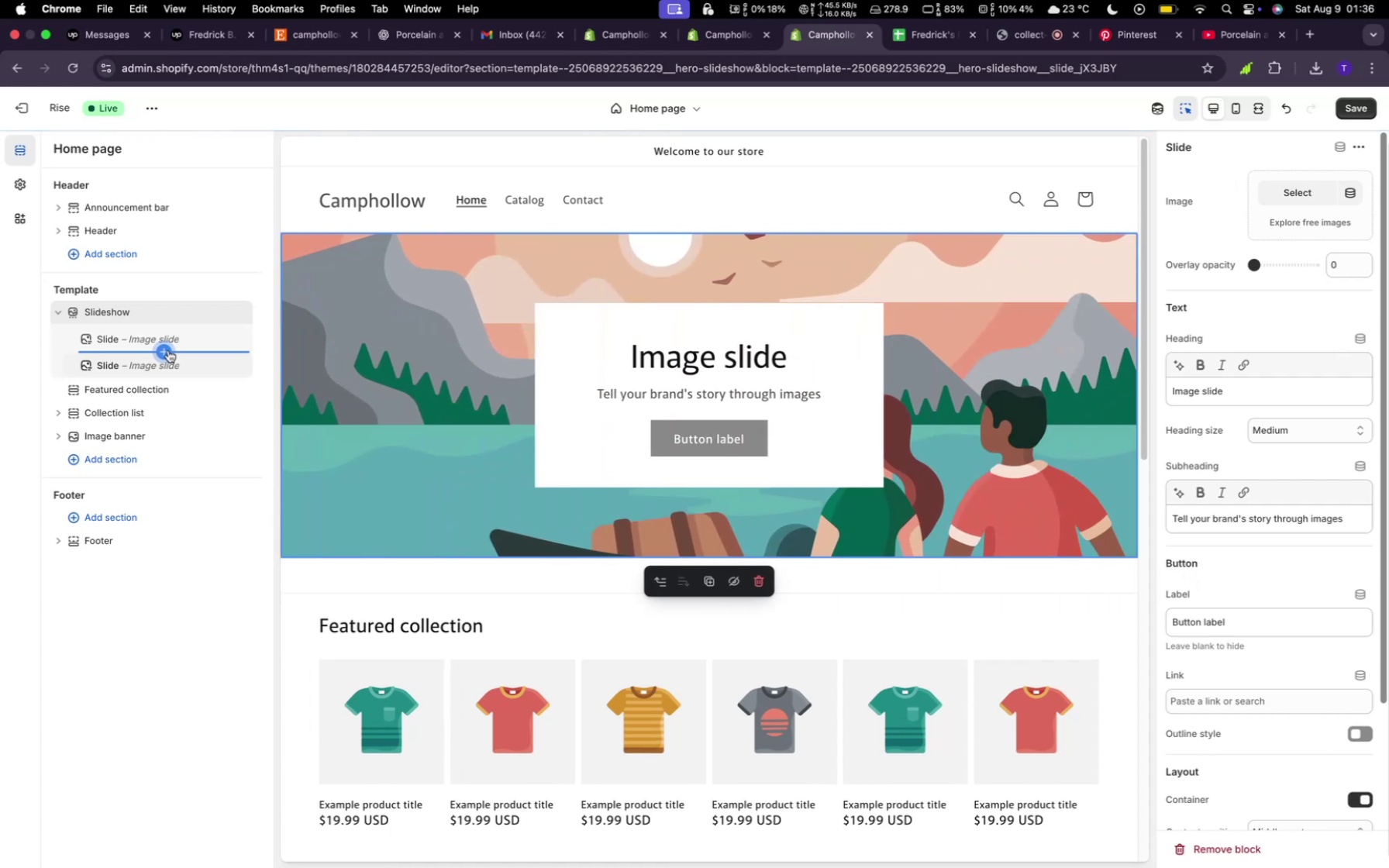 
left_click([170, 338])
 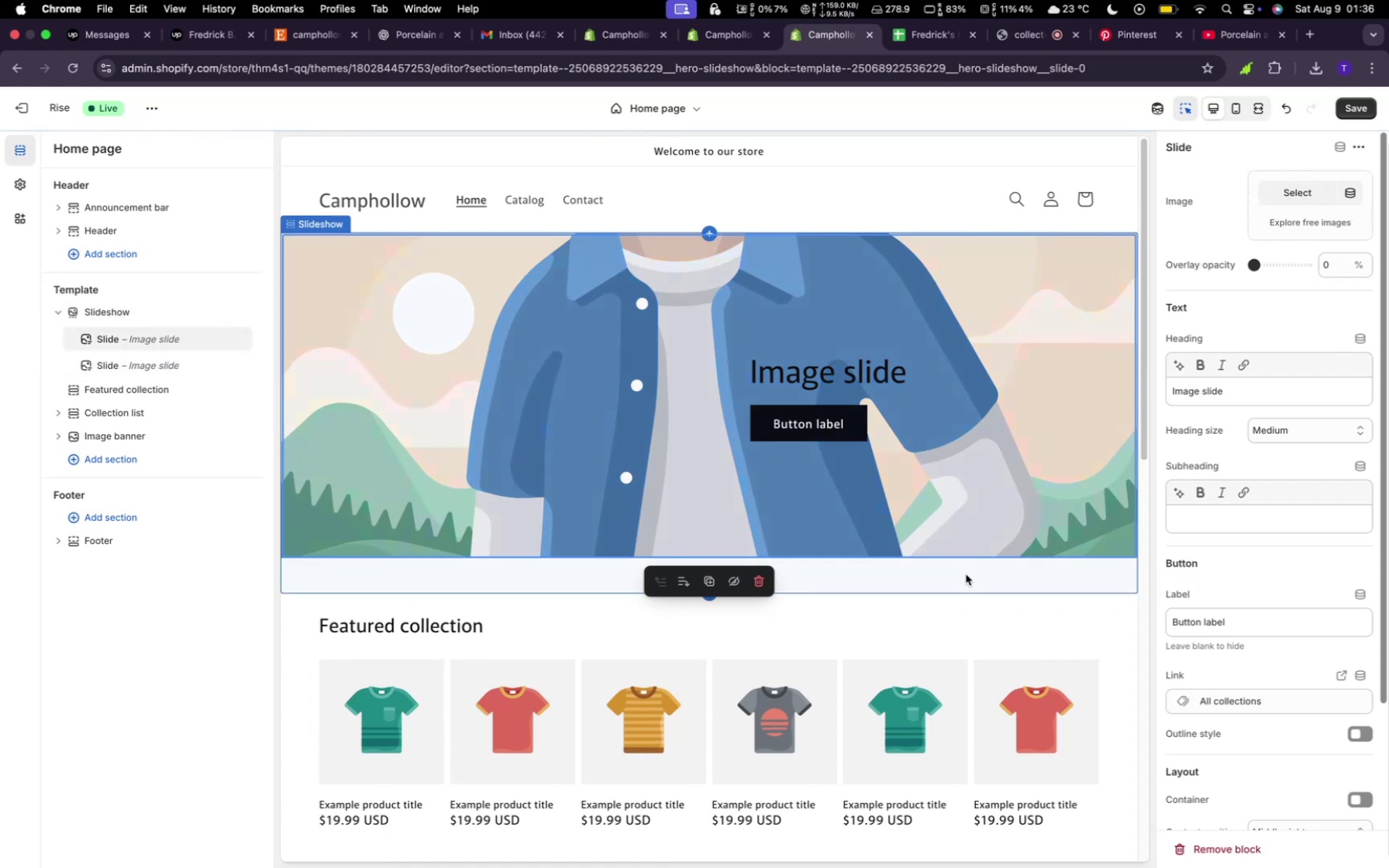 
double_click([867, 418])
 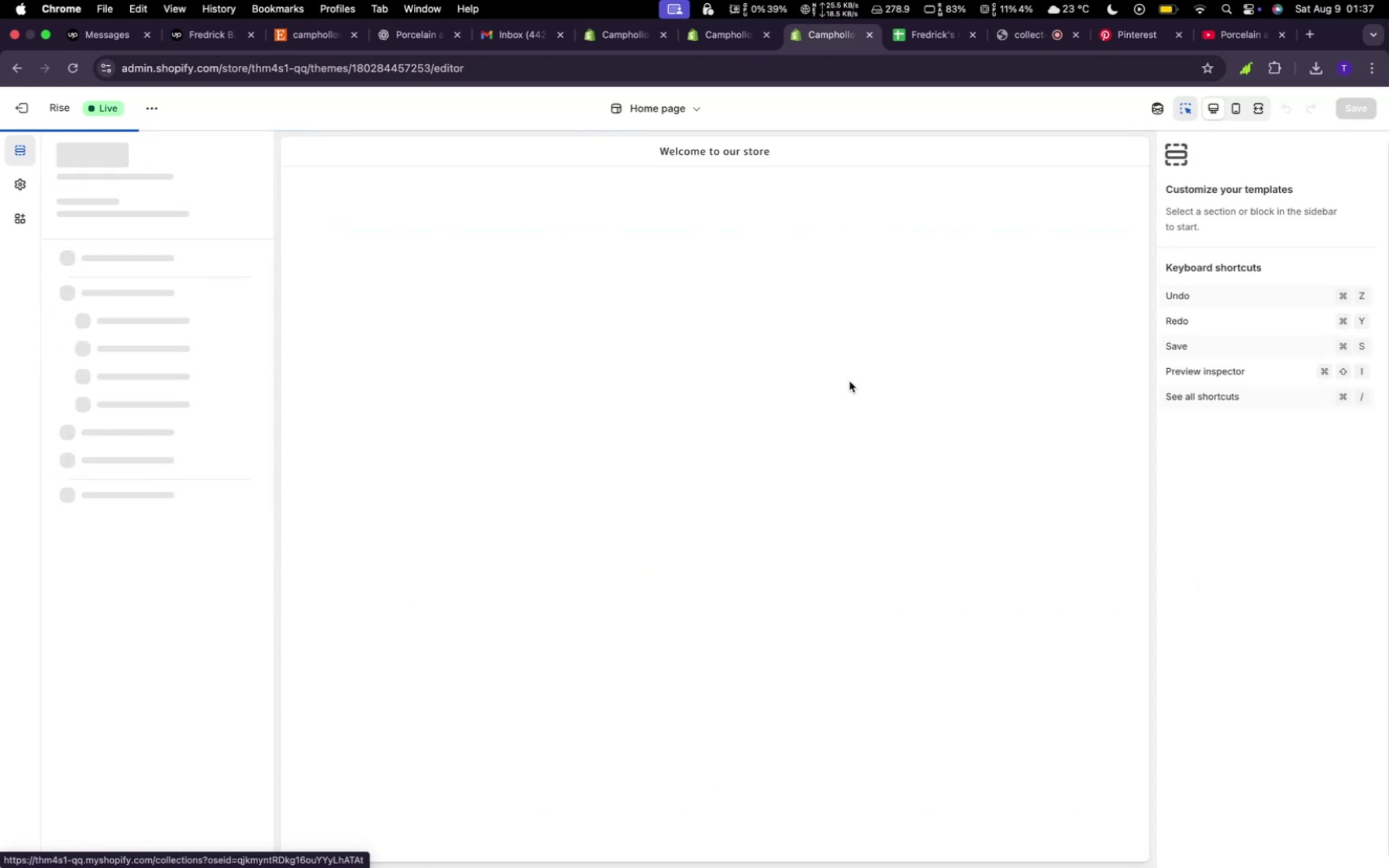 
left_click([850, 380])
 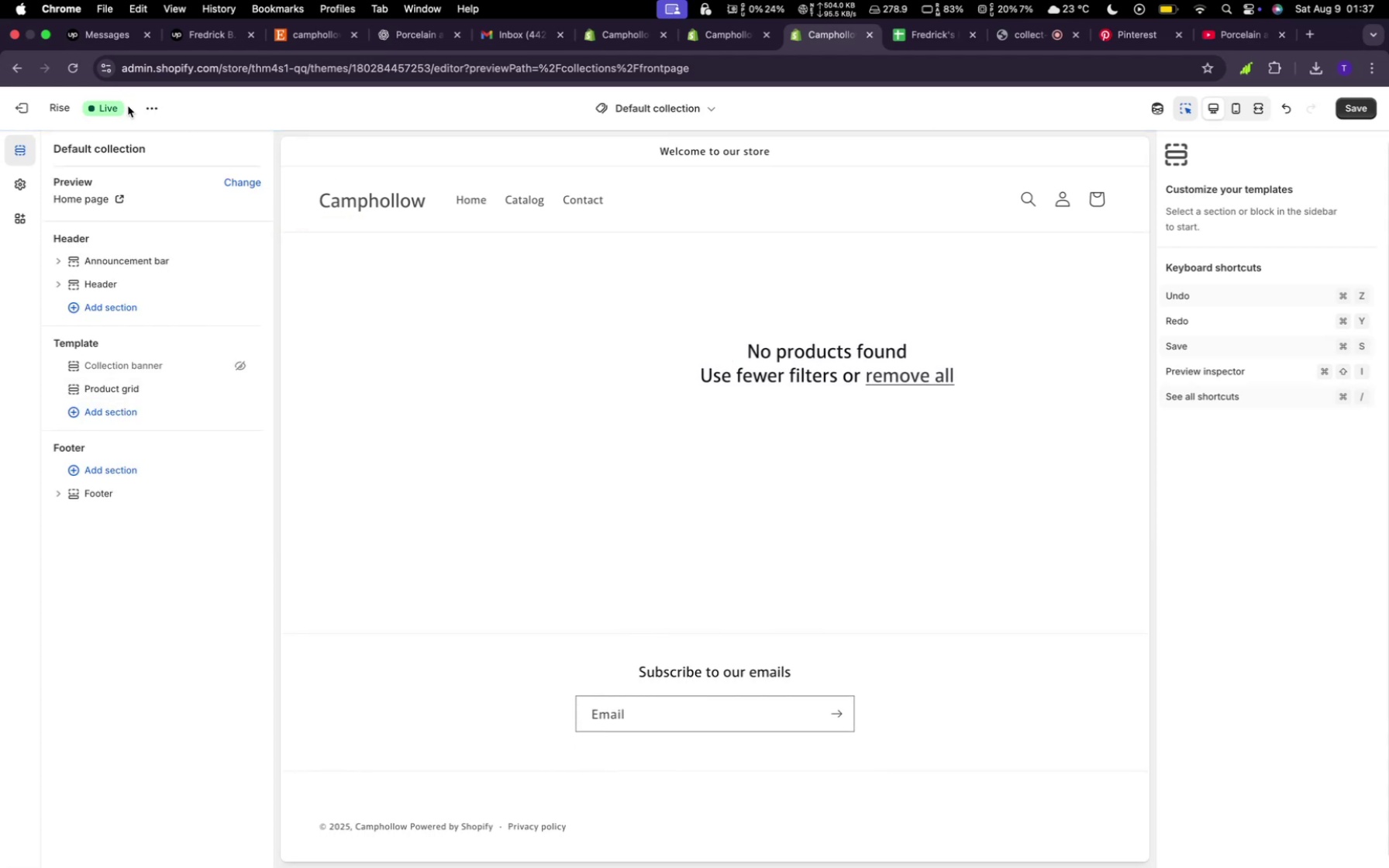 
wait(5.65)
 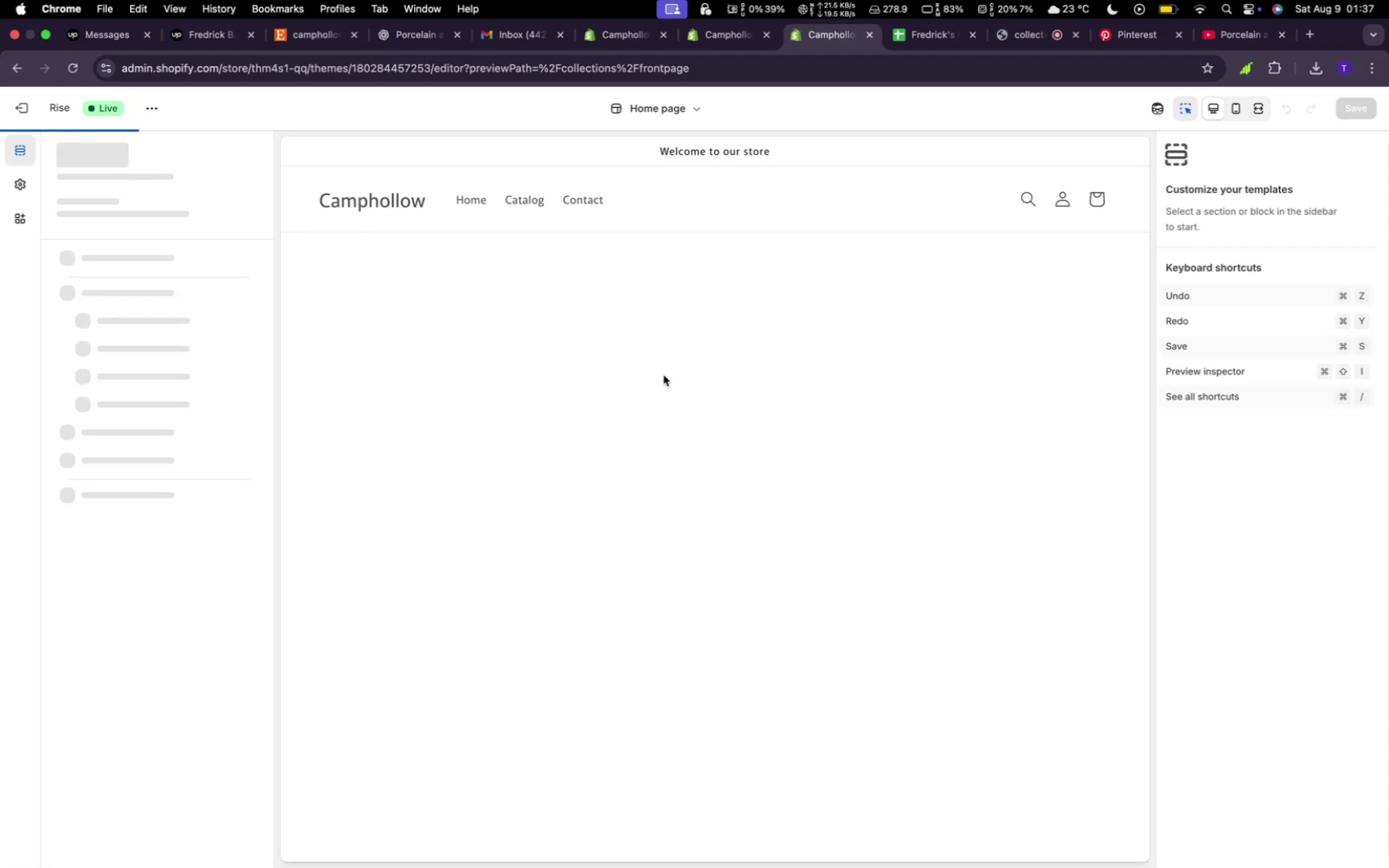 
left_click([16, 70])
 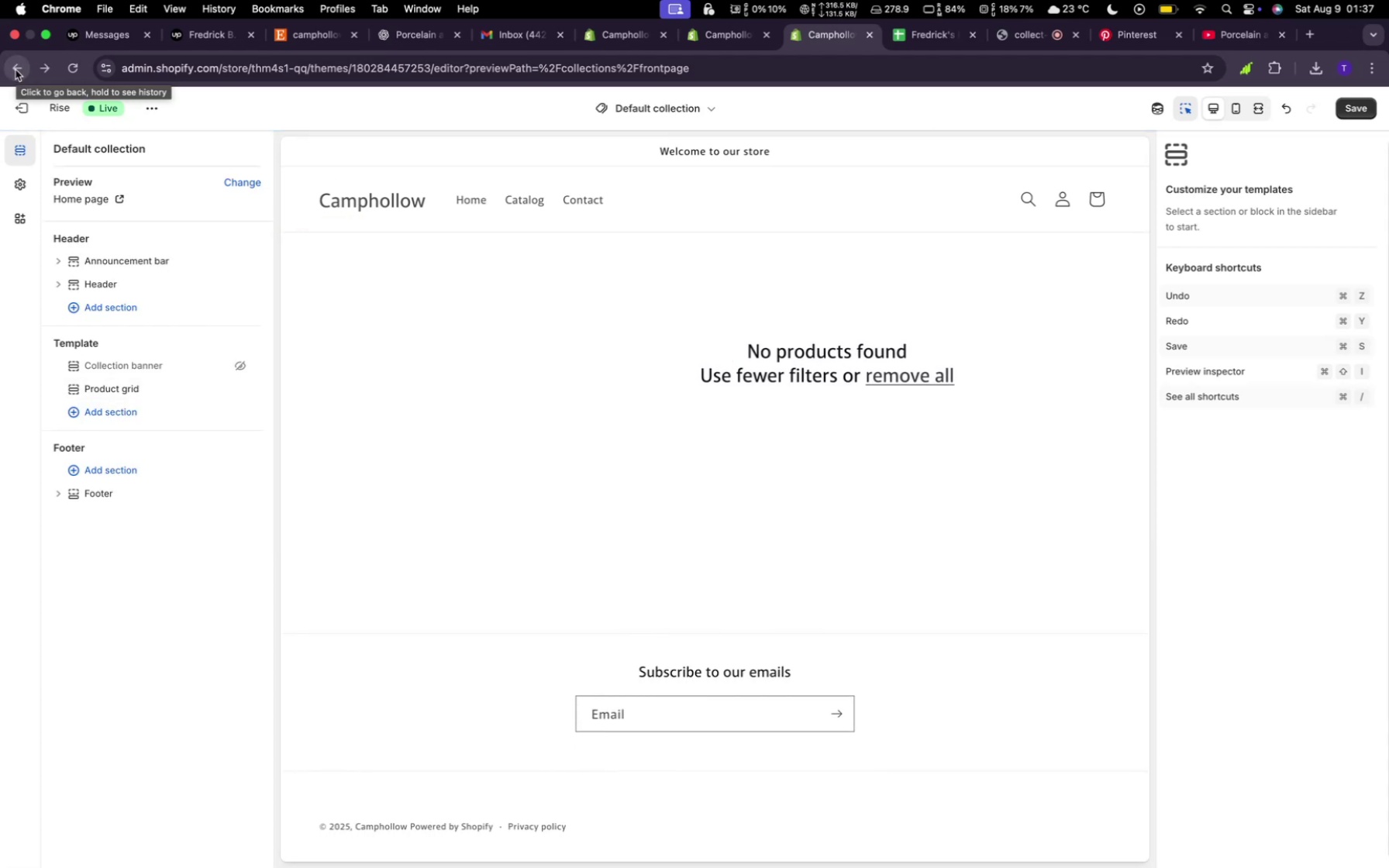 
left_click([16, 70])
 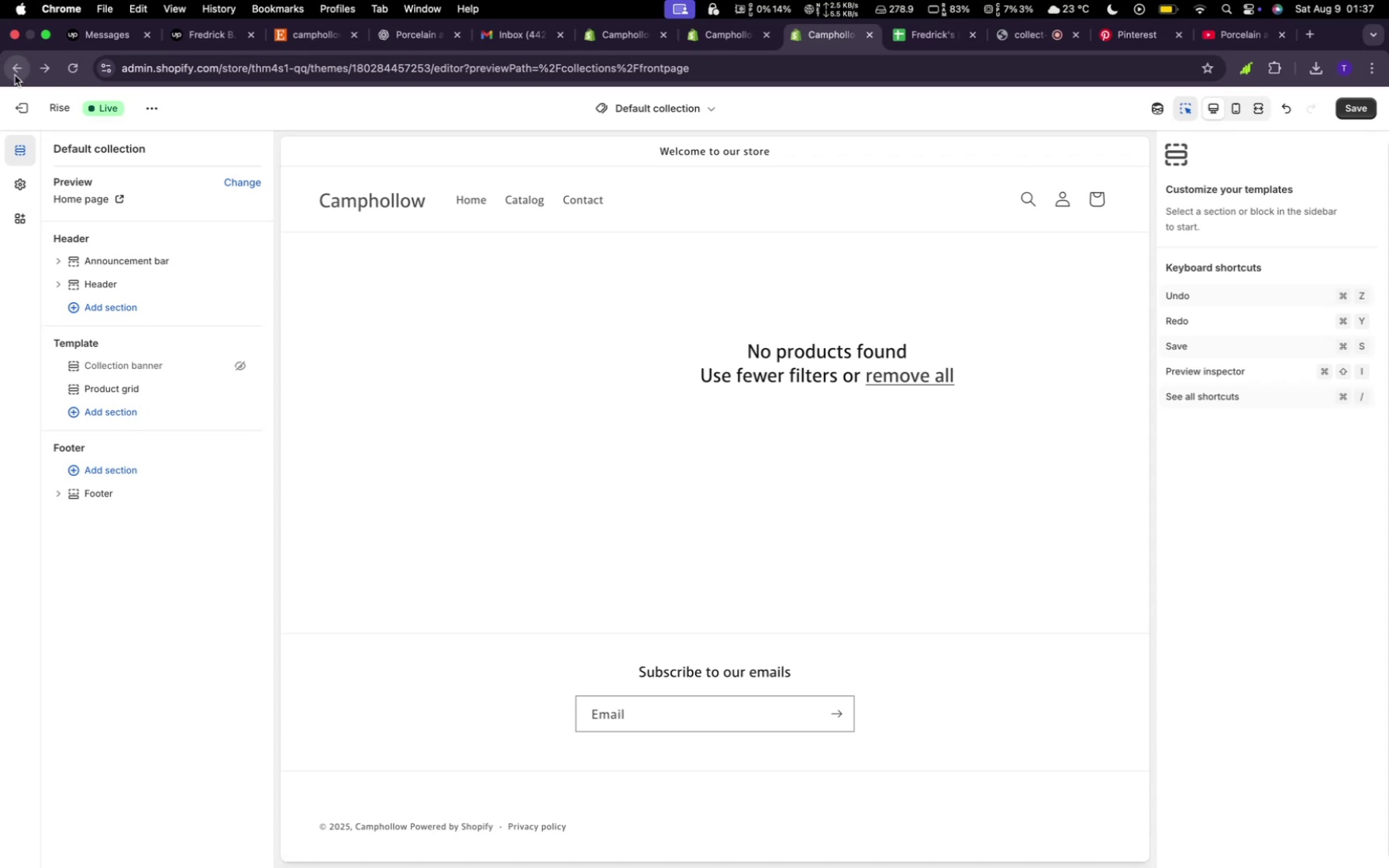 
left_click([15, 75])
 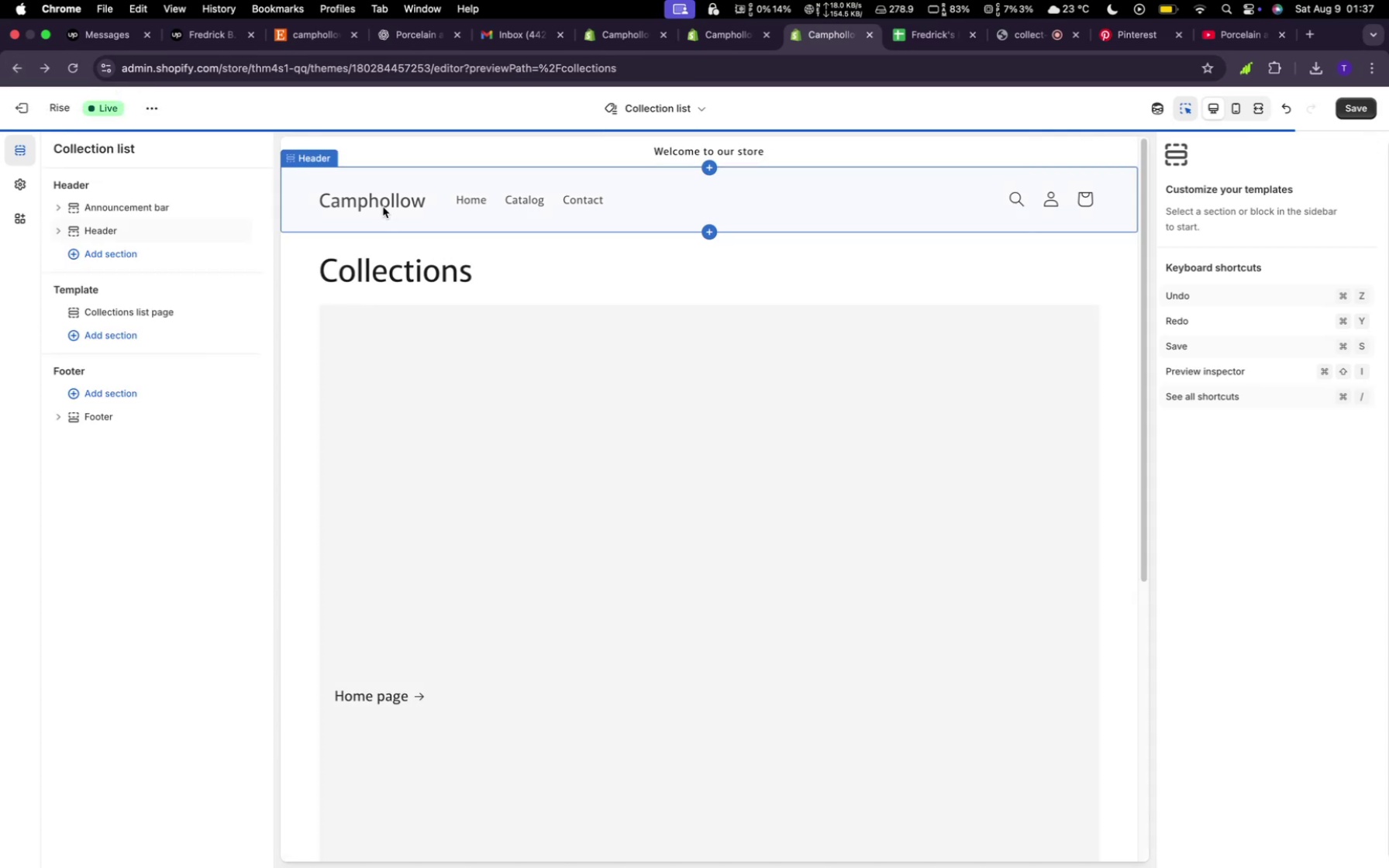 
left_click([382, 203])
 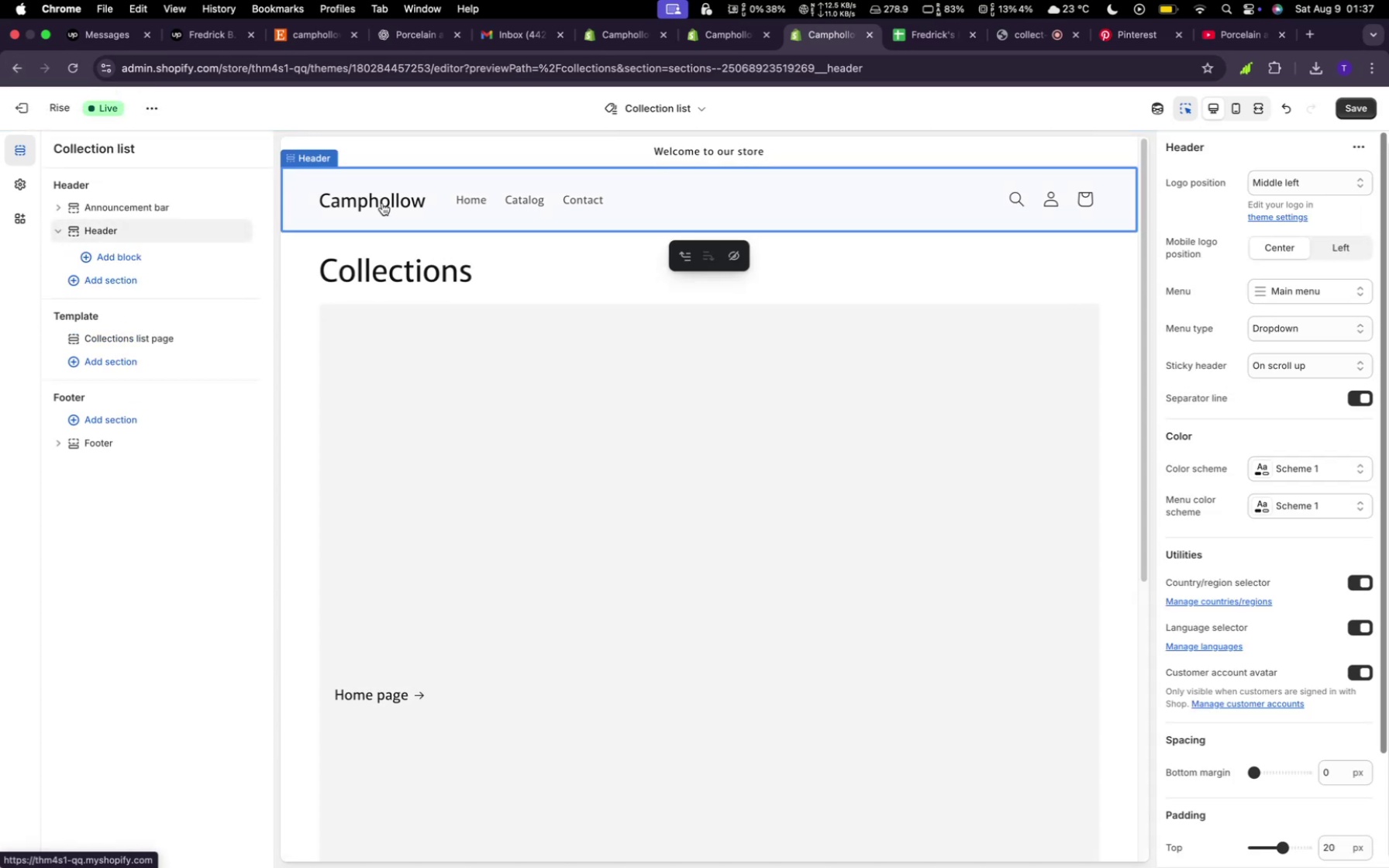 
left_click([382, 203])
 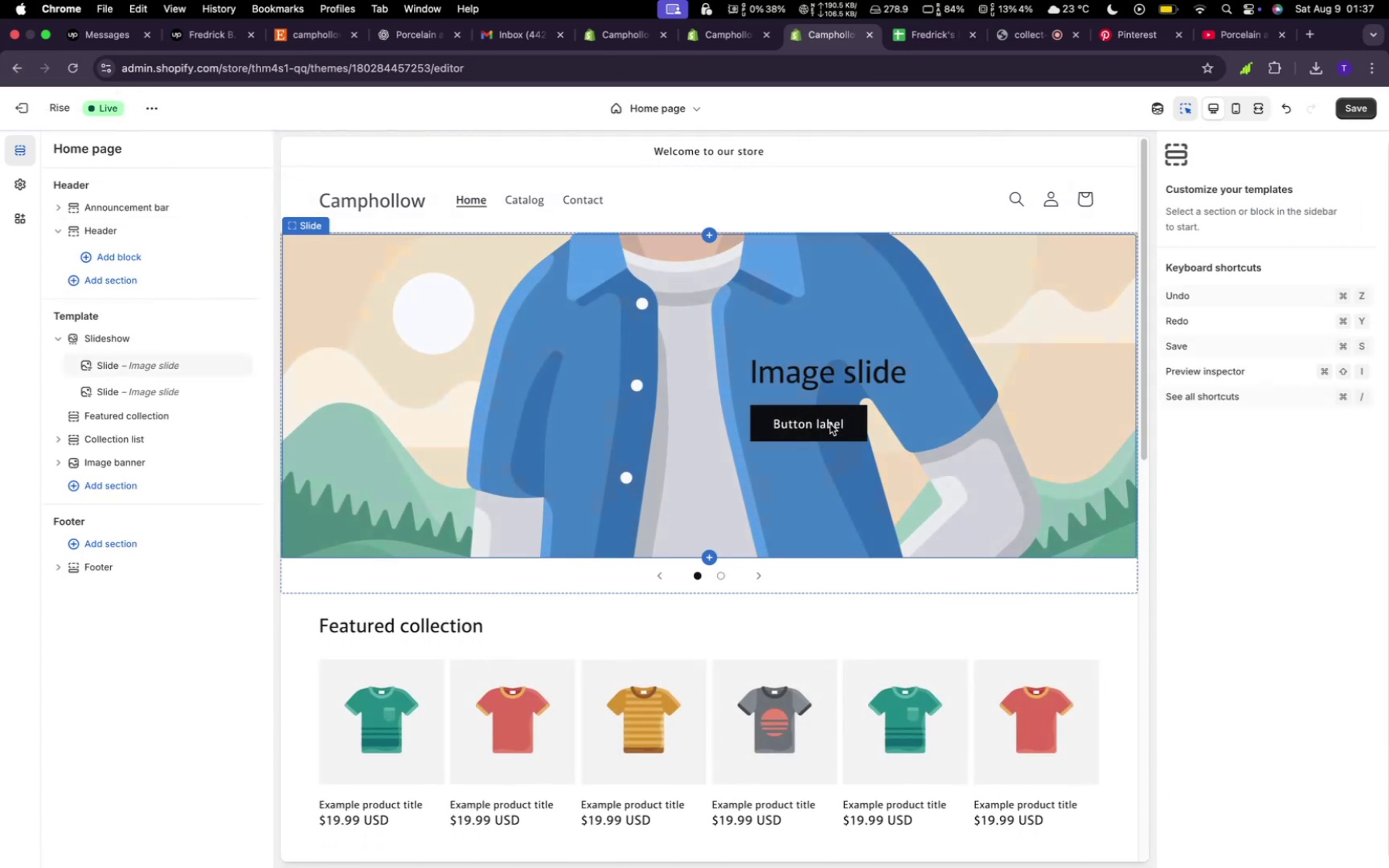 
left_click([846, 362])
 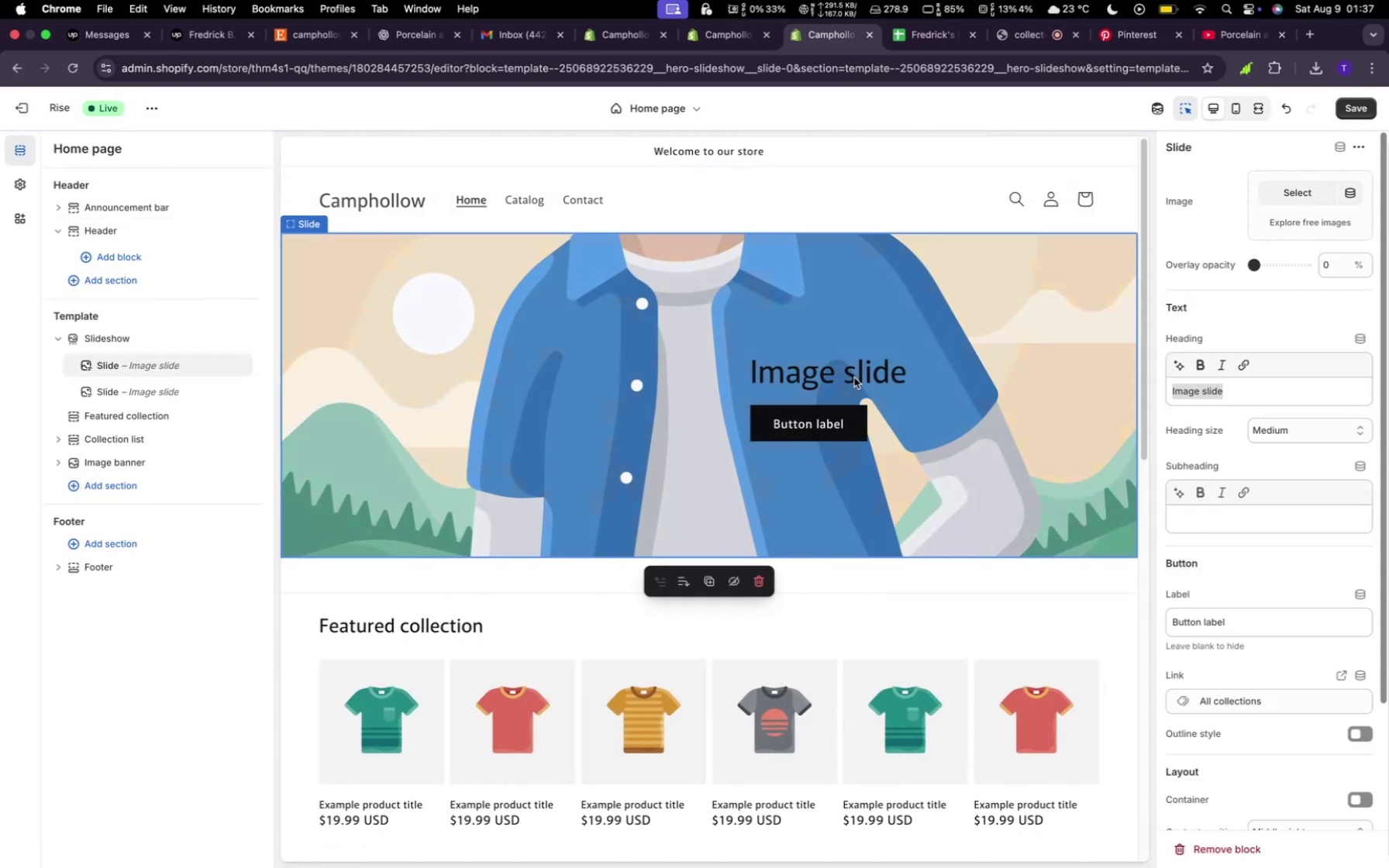 
double_click([854, 377])
 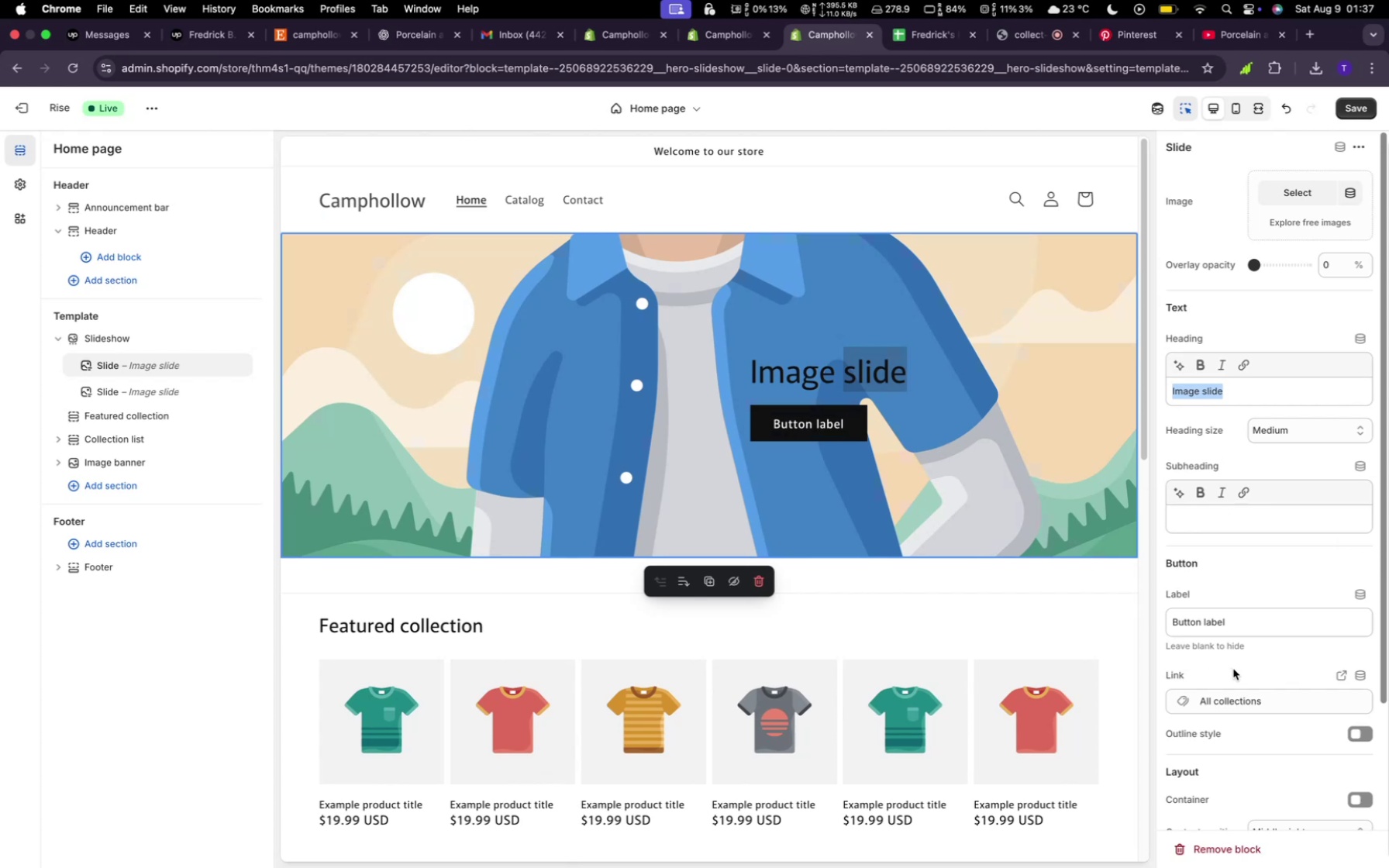 
wait(7.54)
 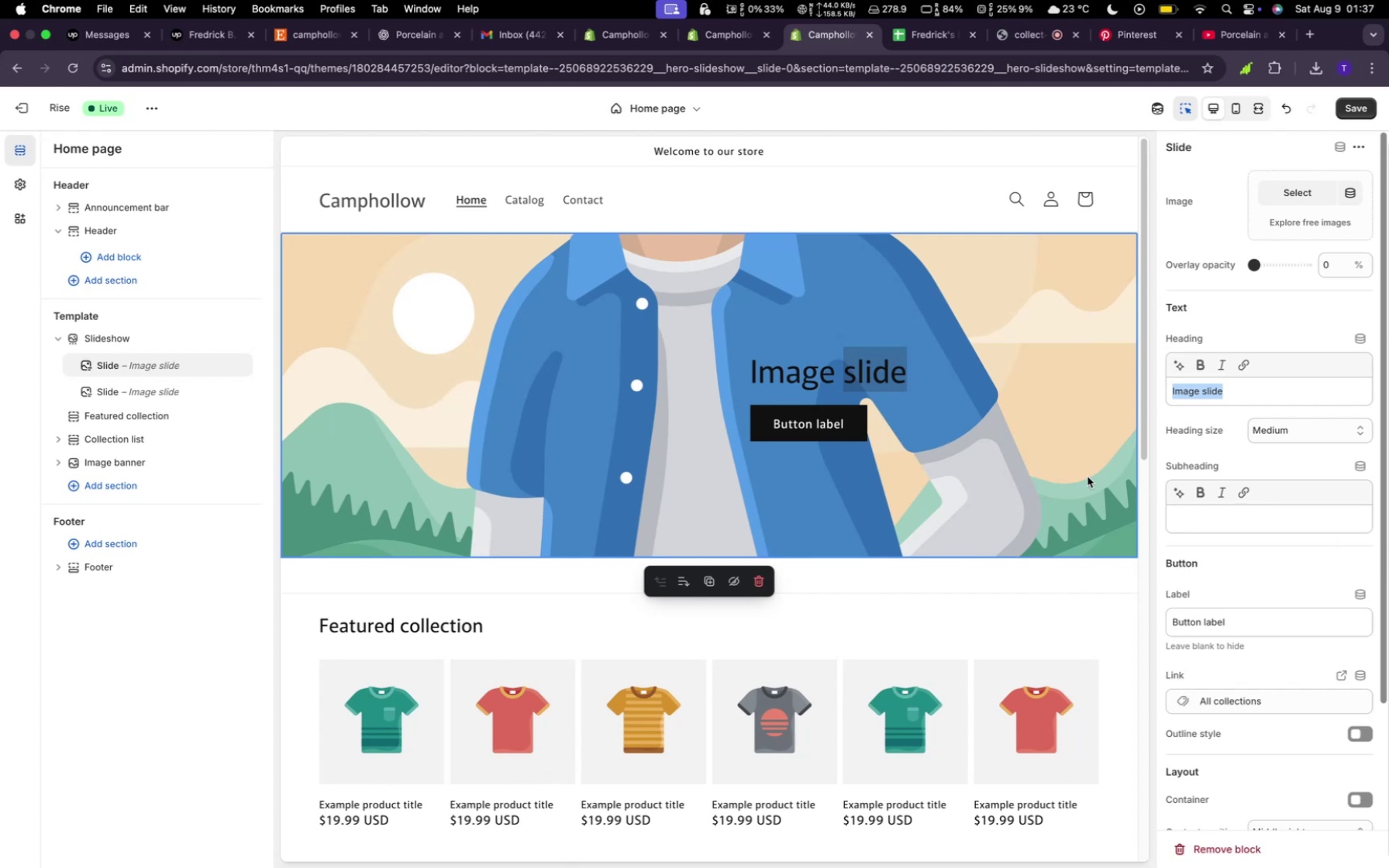 
scroll: coordinate [1261, 692], scroll_direction: down, amount: 14.0
 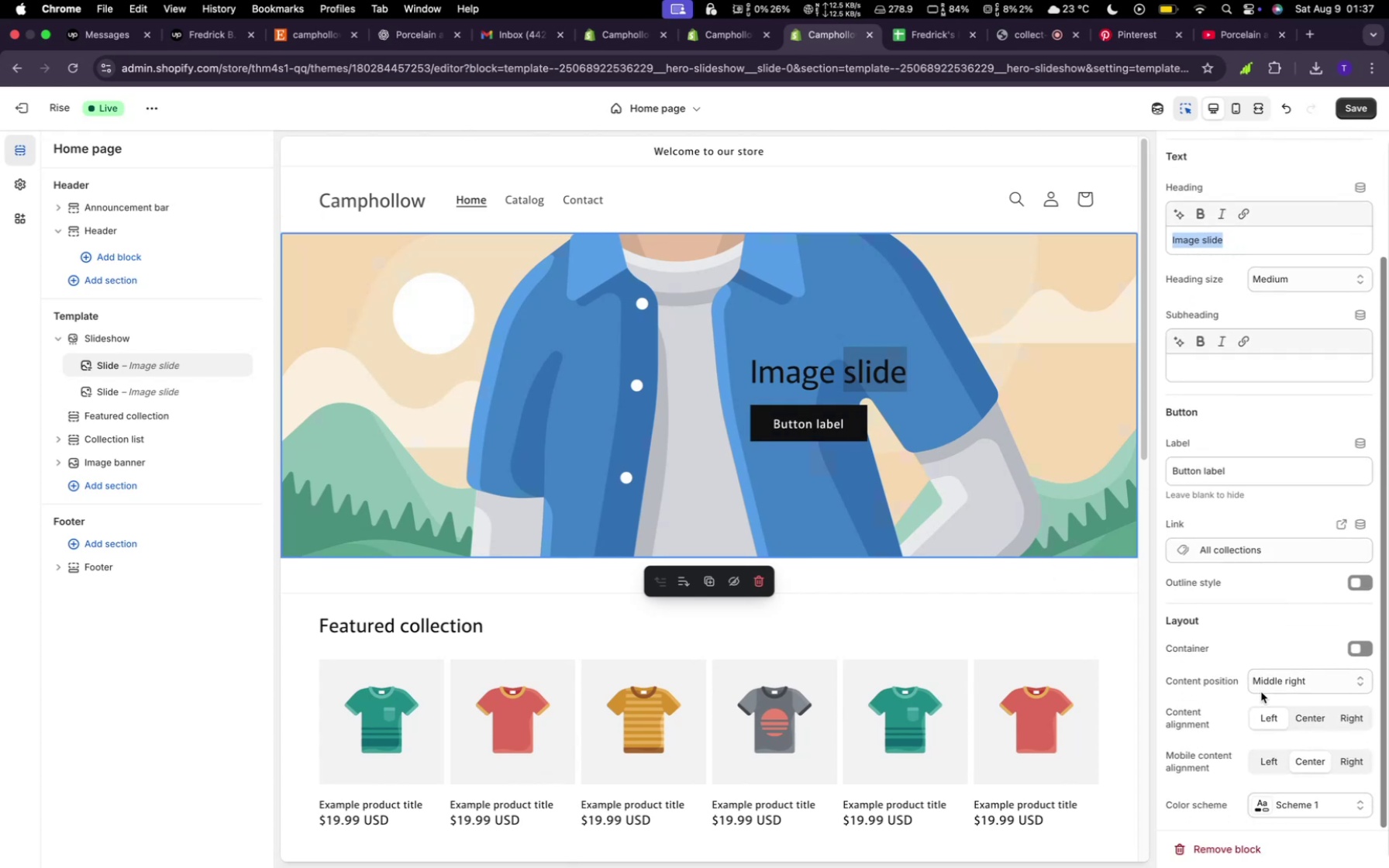 
scroll: coordinate [1261, 692], scroll_direction: up, amount: 17.0
 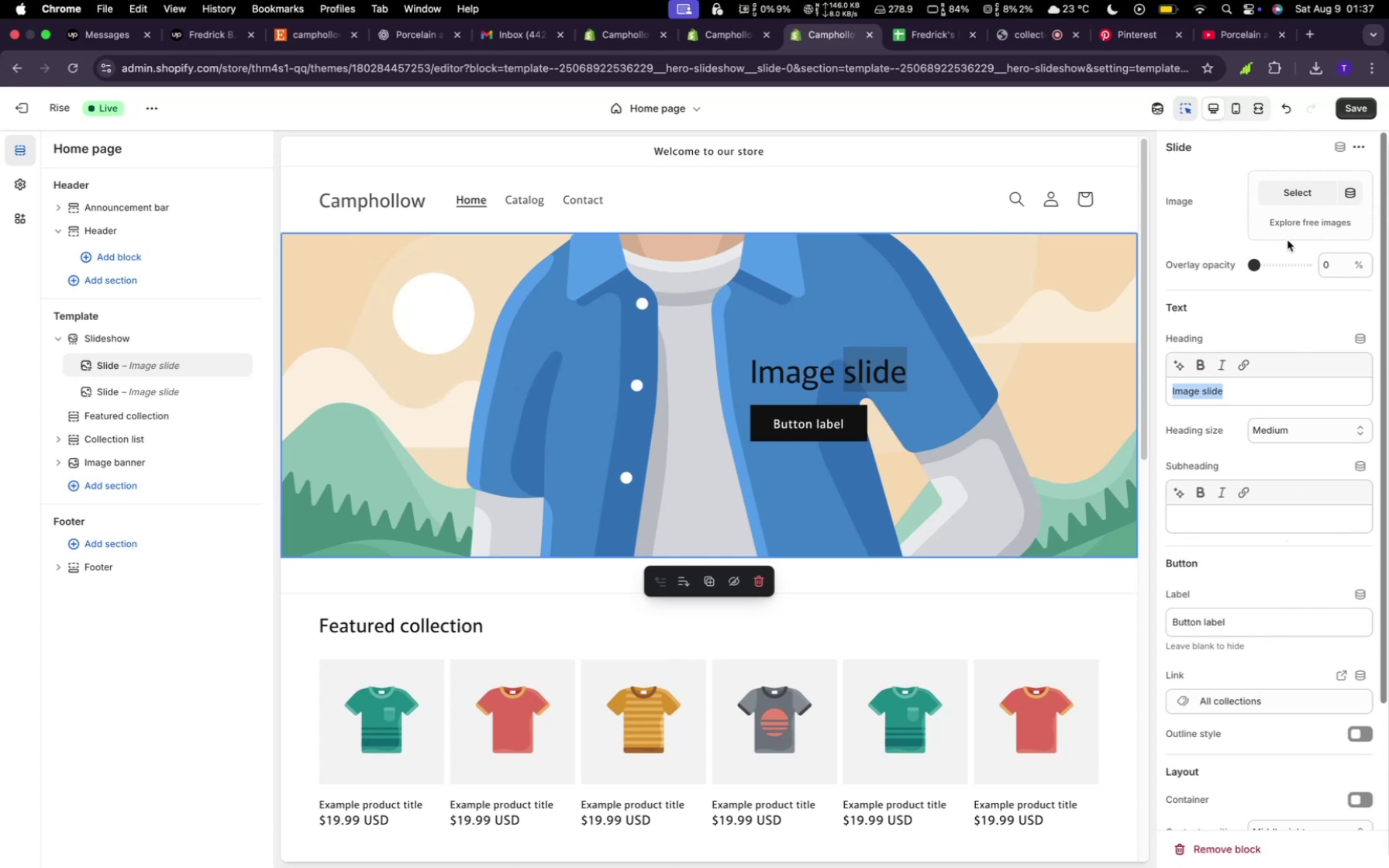 
scroll: coordinate [998, 395], scroll_direction: down, amount: 8.0
 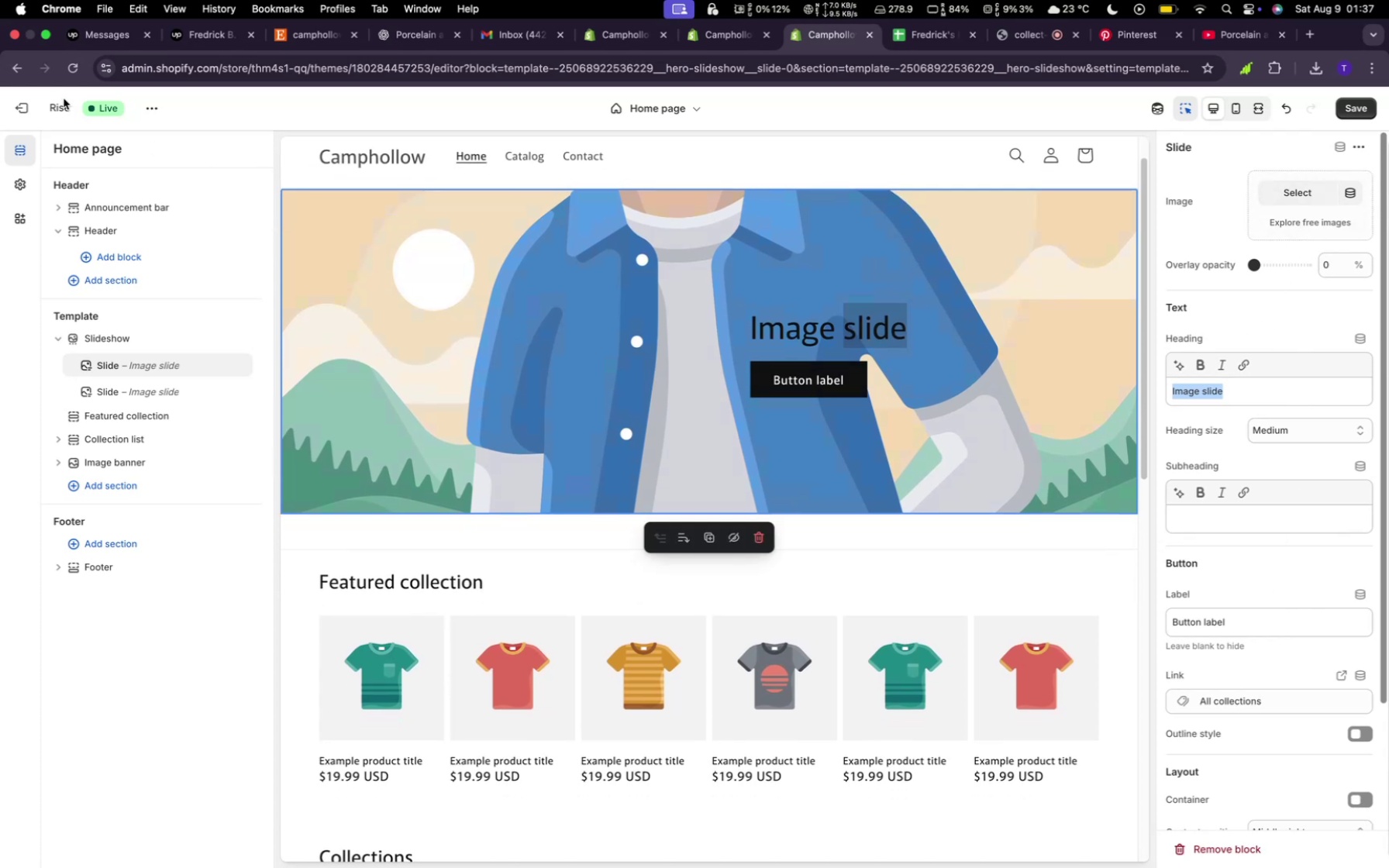 
left_click([78, 67])
 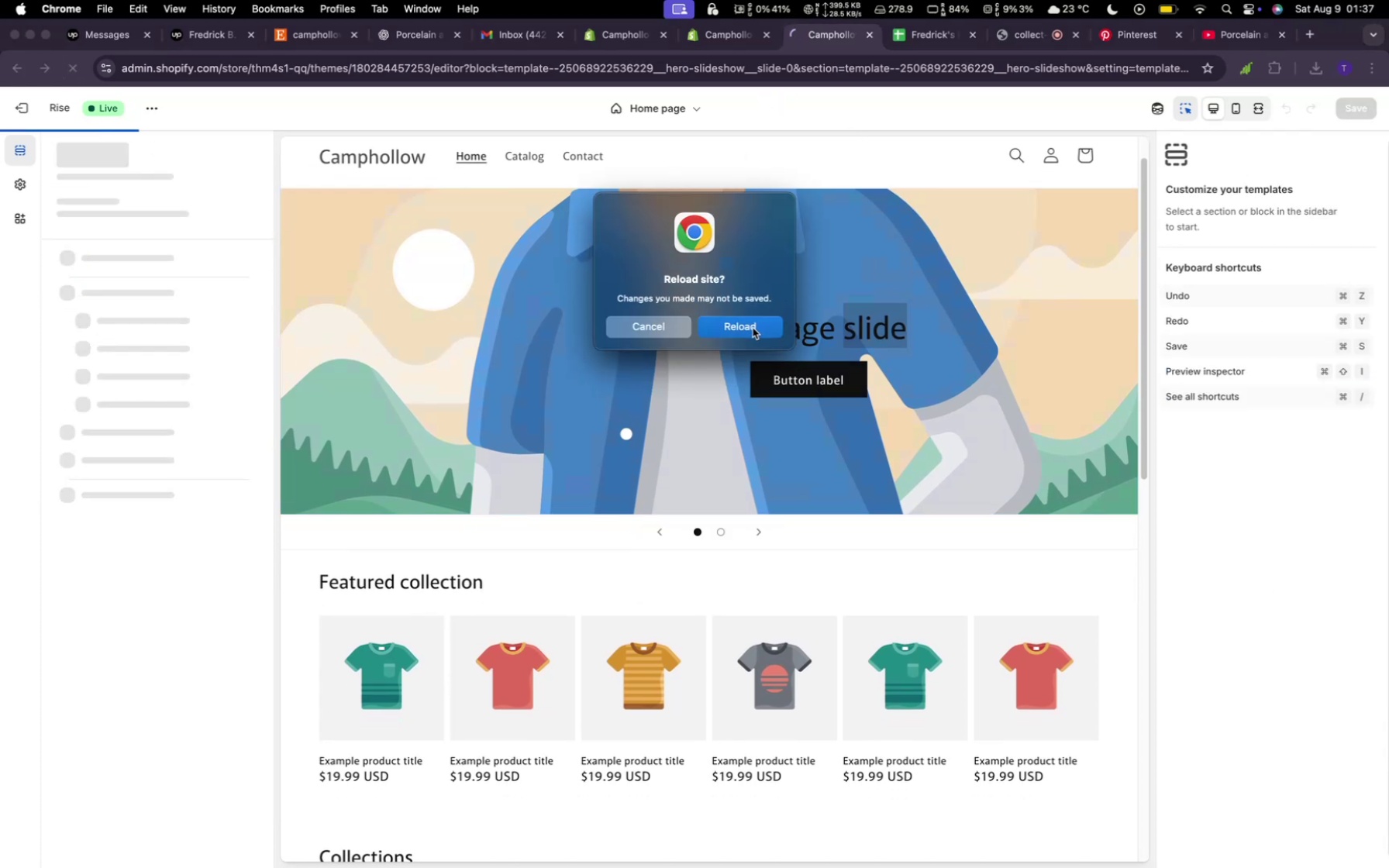 
left_click([750, 330])
 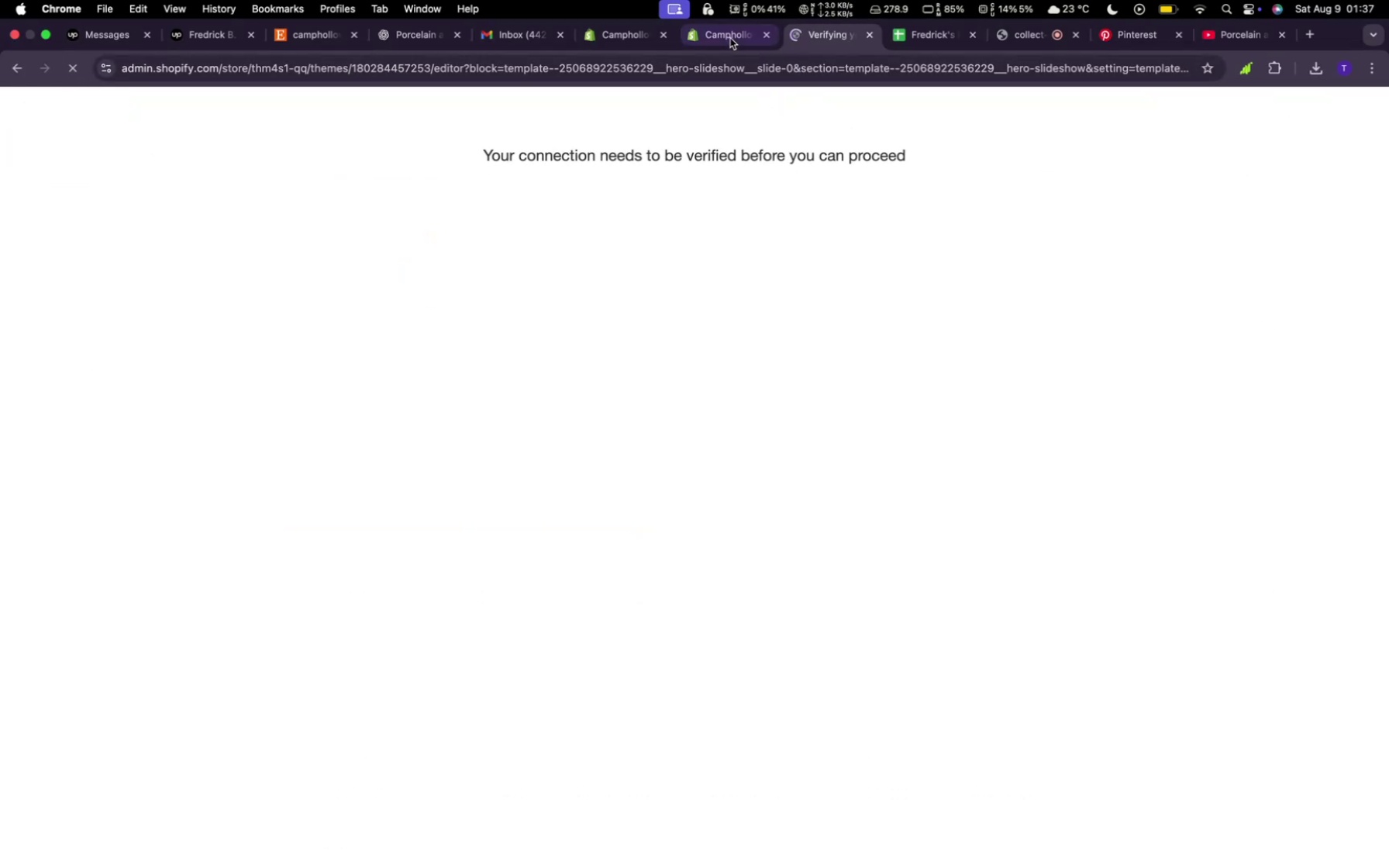 
left_click([729, 38])
 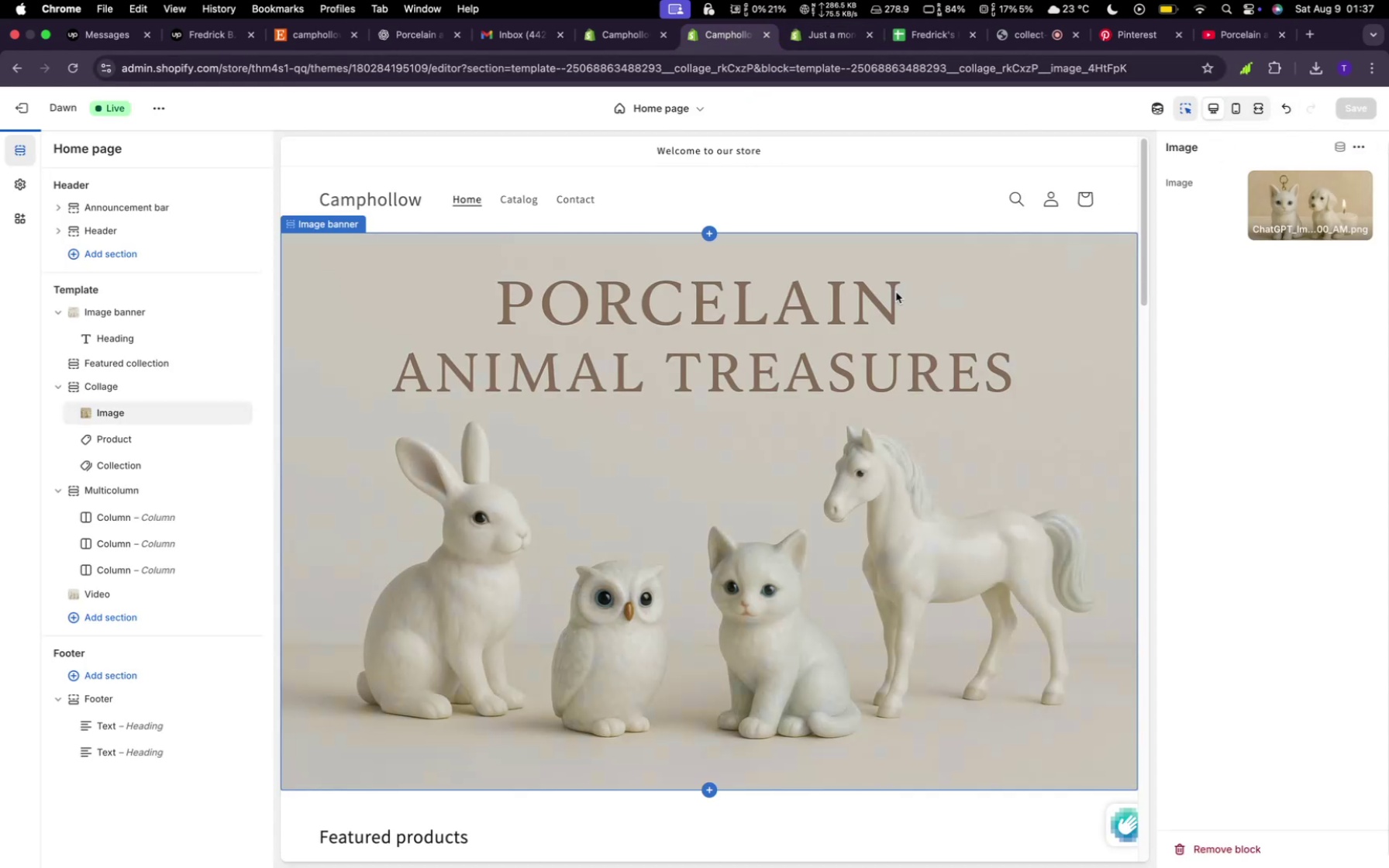 
wait(5.53)
 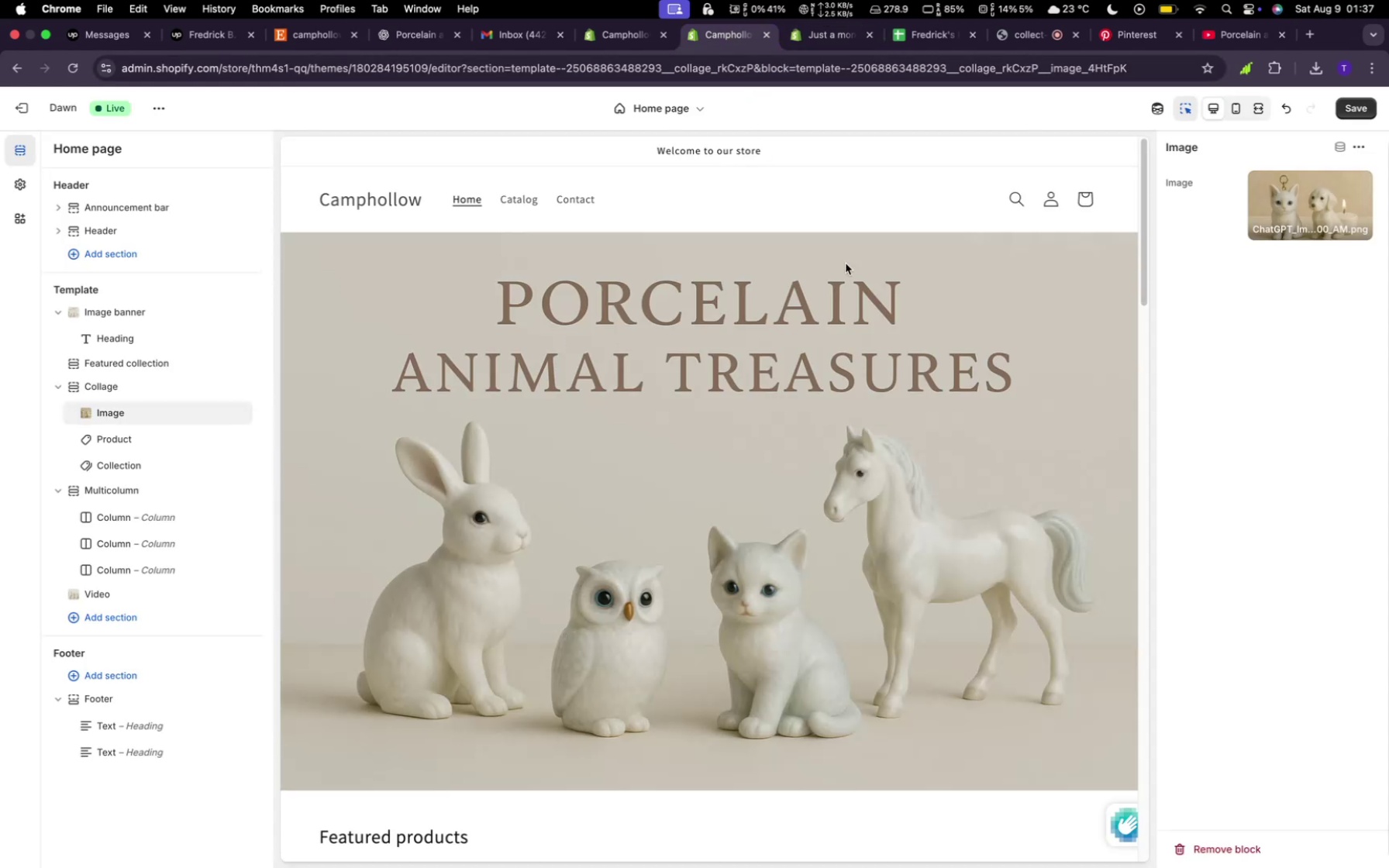 
scroll: coordinate [749, 347], scroll_direction: down, amount: 2.0
 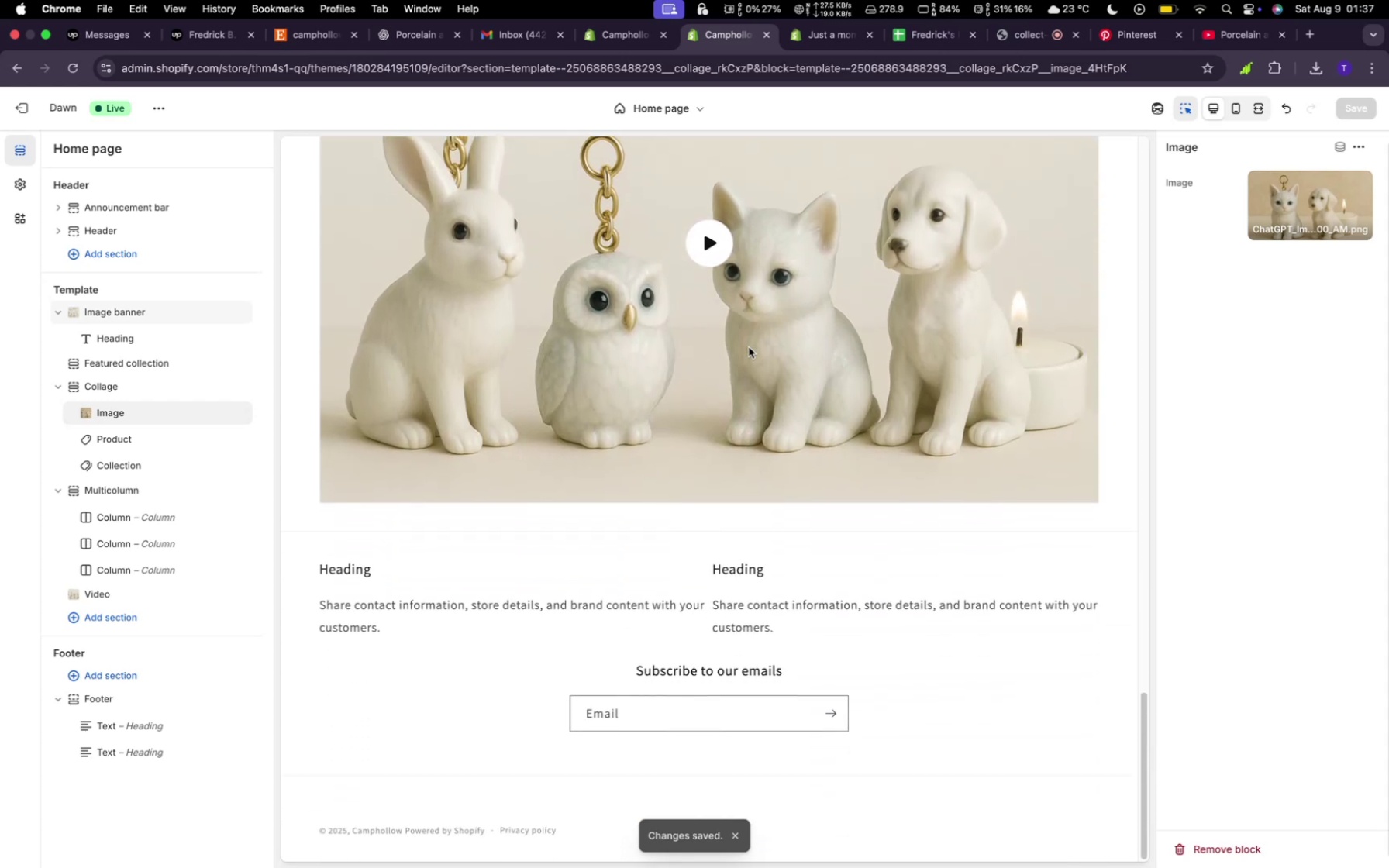 
scroll: coordinate [768, 511], scroll_direction: up, amount: 84.0
 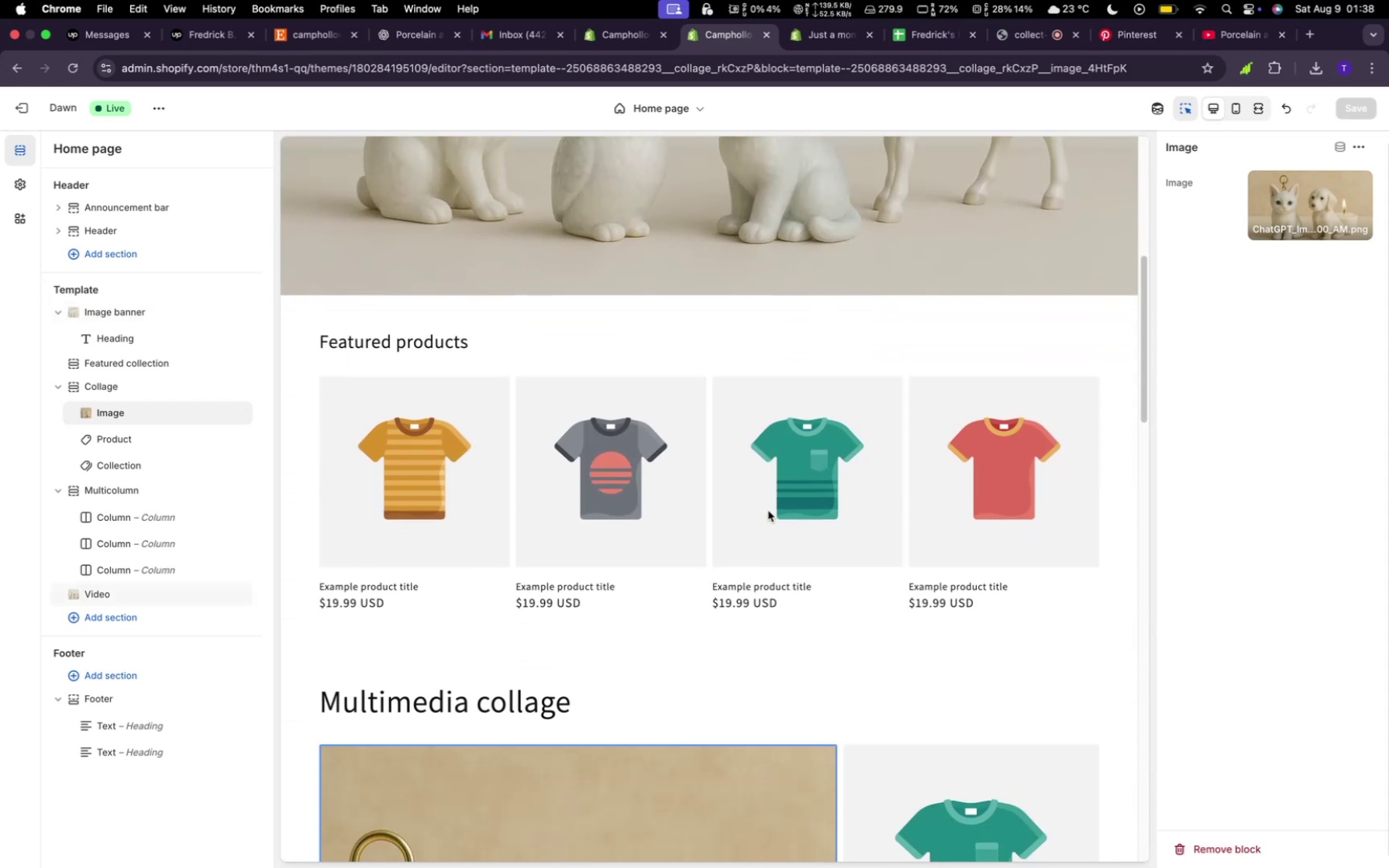 
scroll: coordinate [768, 511], scroll_direction: down, amount: 10.0
 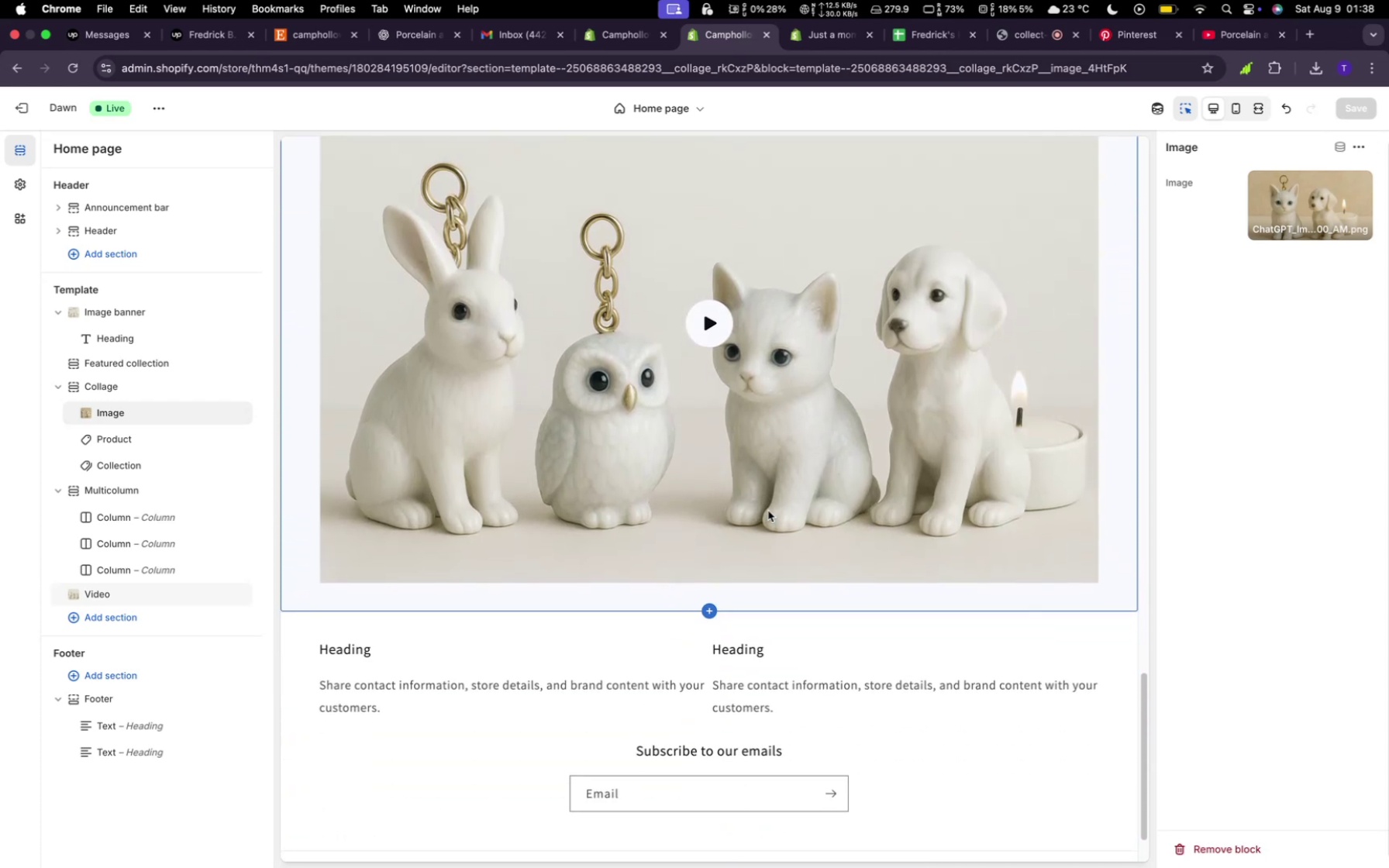 
scroll: coordinate [769, 510], scroll_direction: up, amount: 18.0
 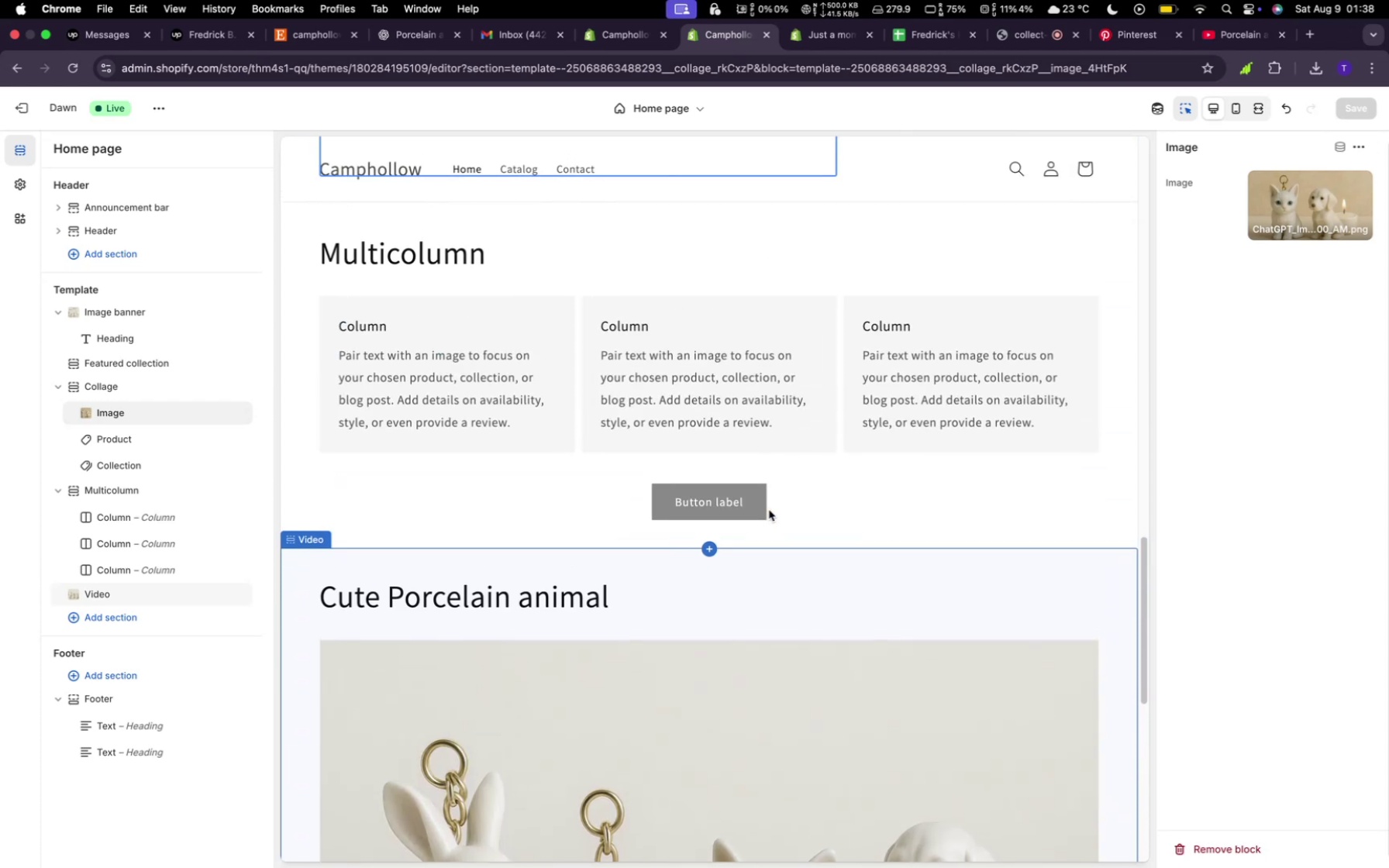 
wait(9.24)
 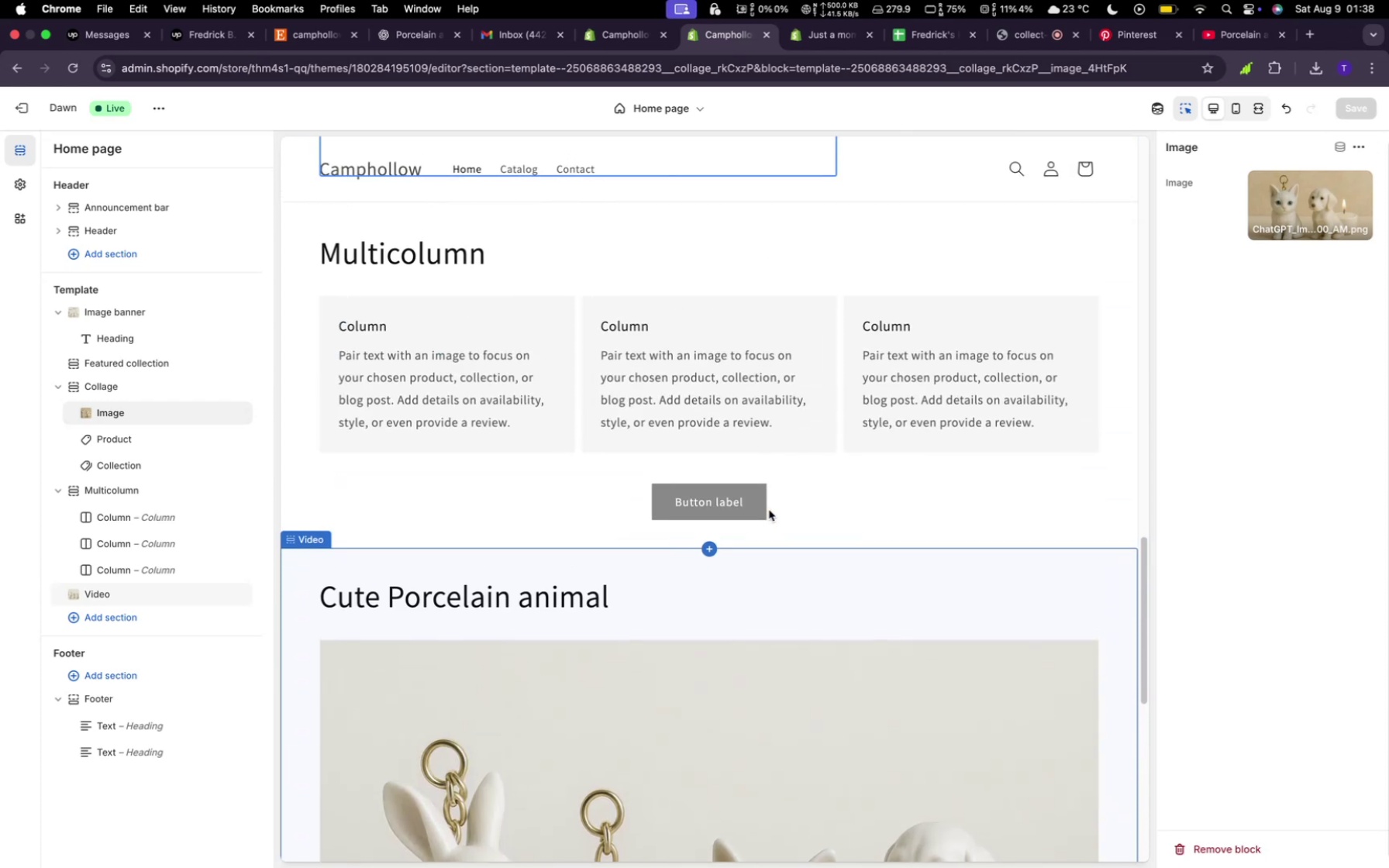 
double_click([597, 590])
 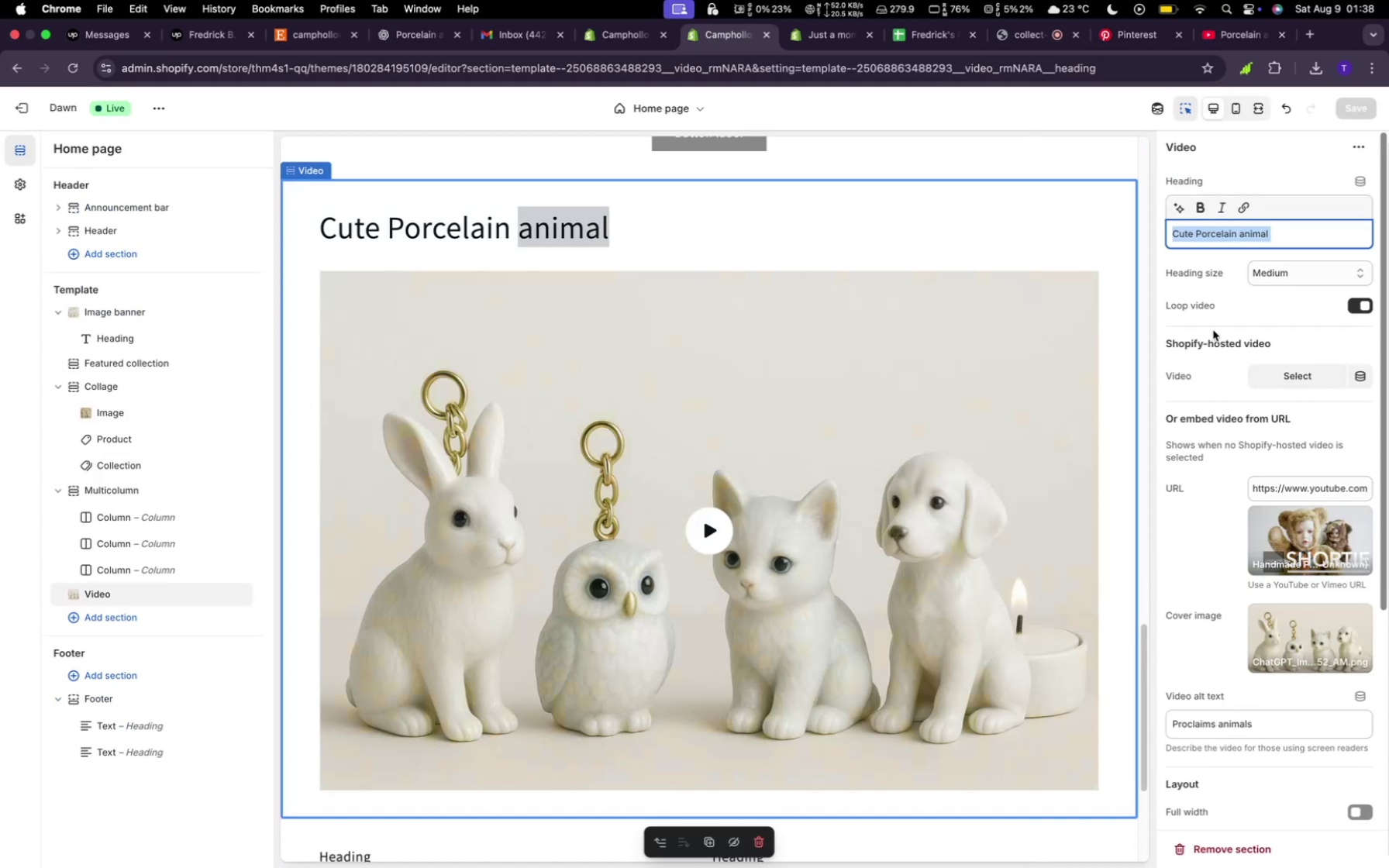 
left_click([1292, 238])
 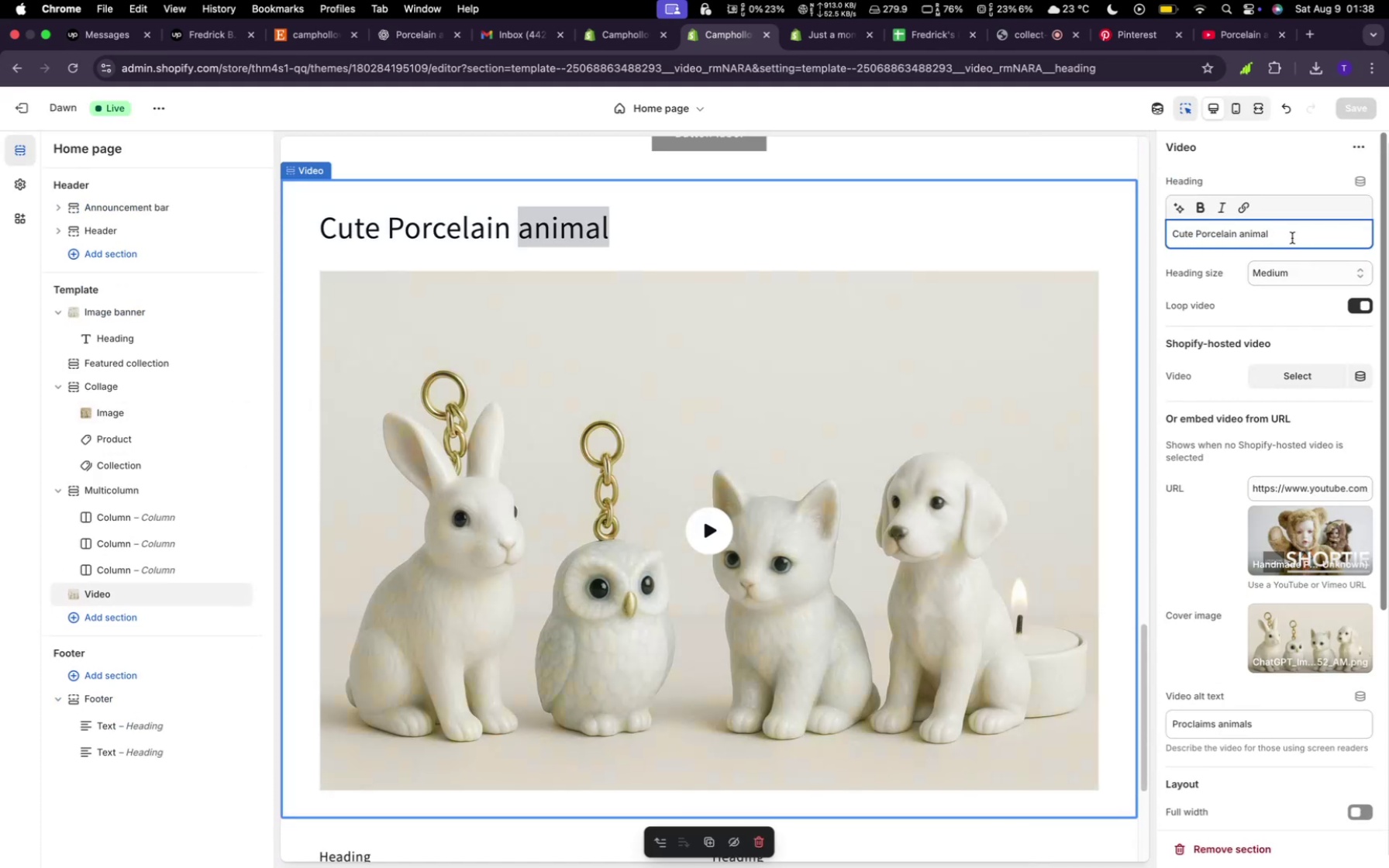 
key(Backspace)
 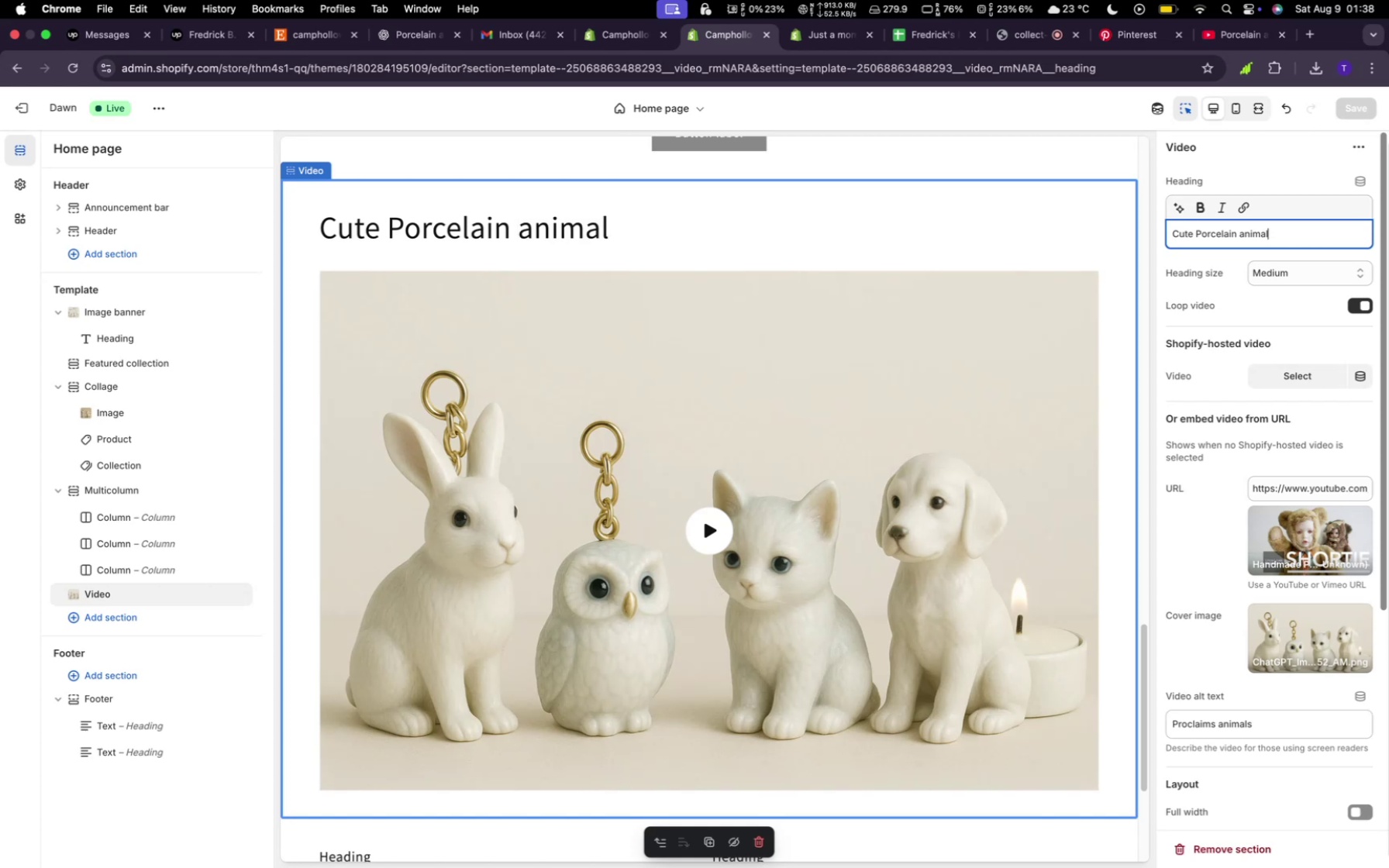 
key(S)
 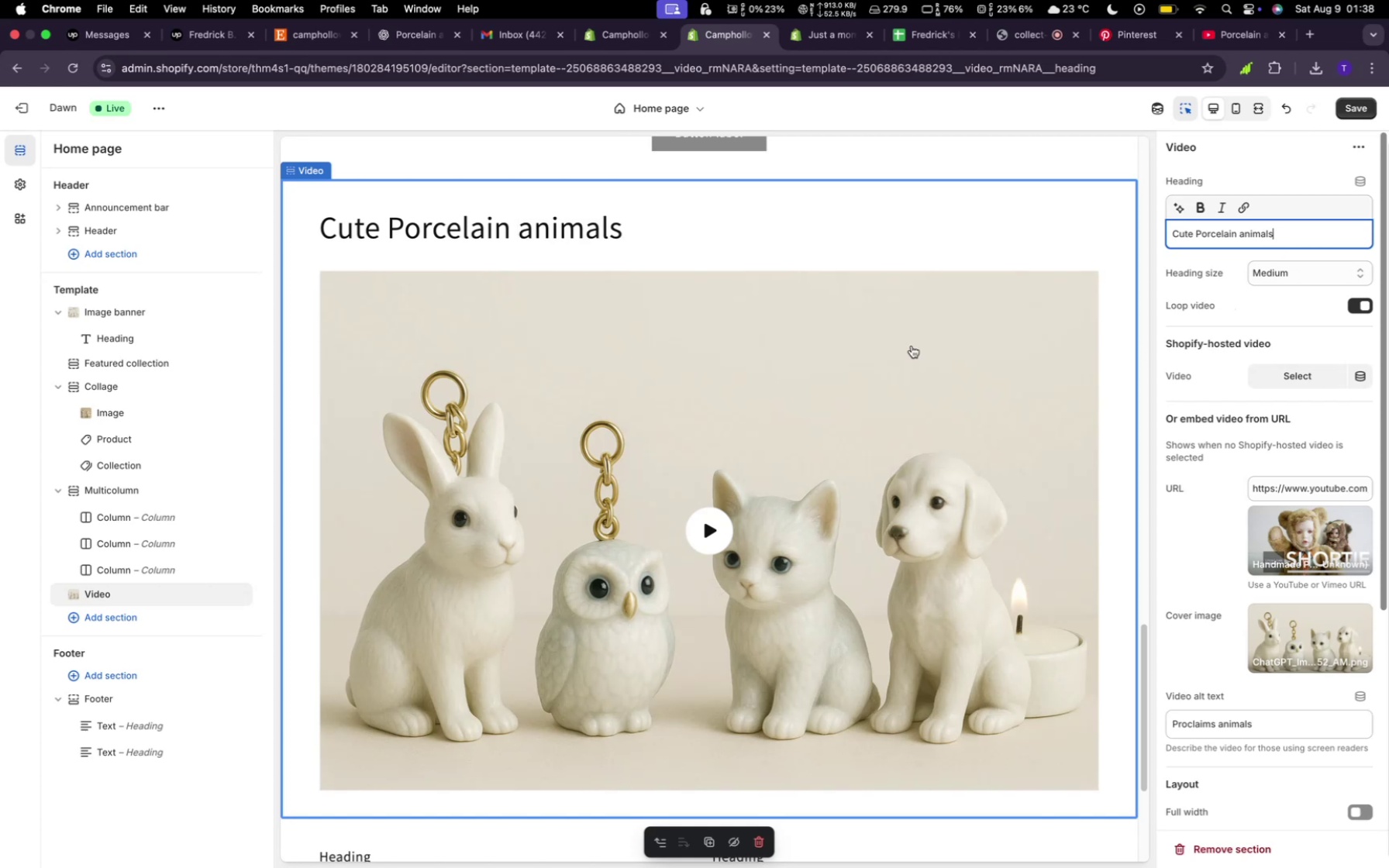 
scroll: coordinate [890, 348], scroll_direction: down, amount: 4.0
 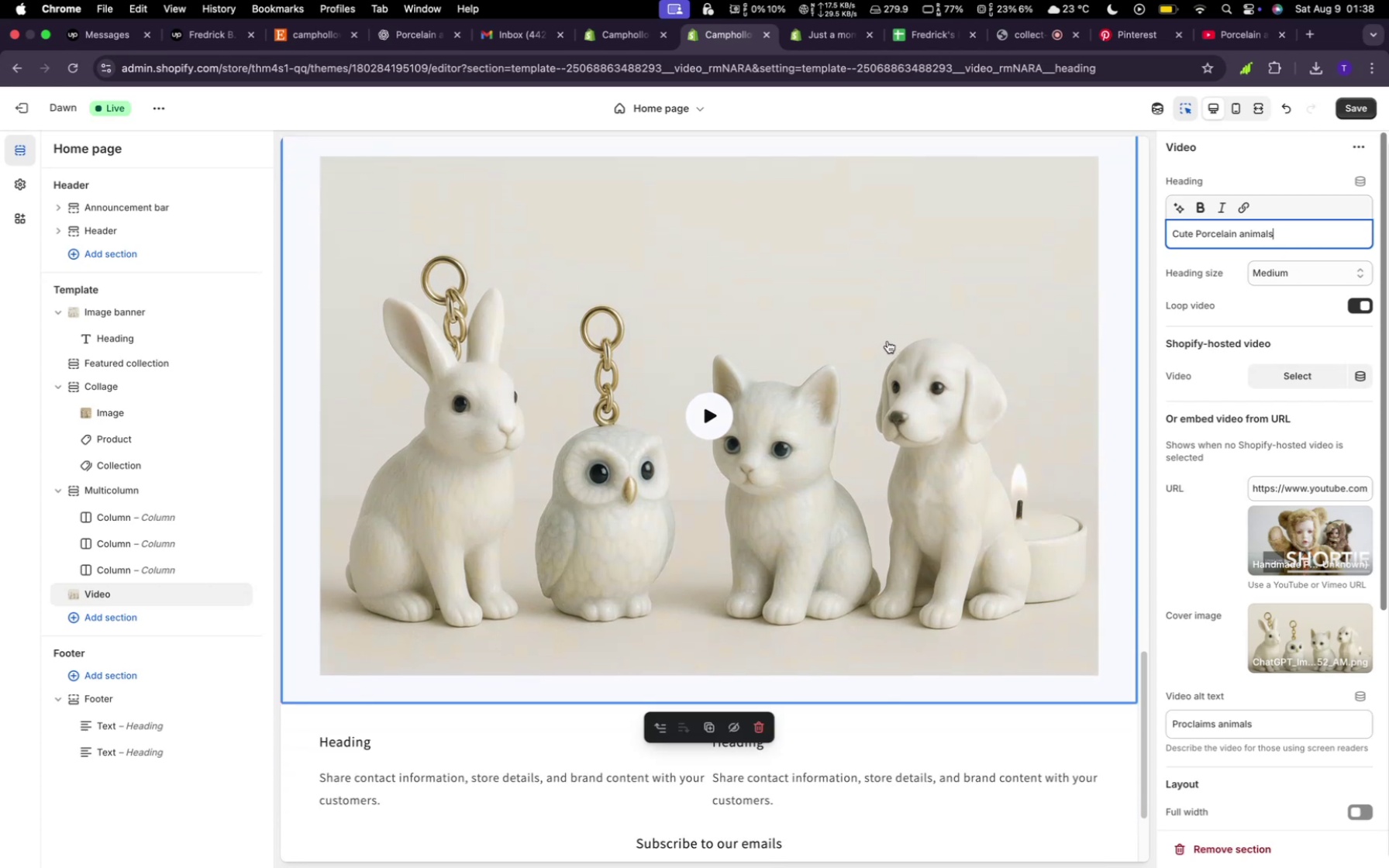 
scroll: coordinate [888, 341], scroll_direction: up, amount: 82.0
 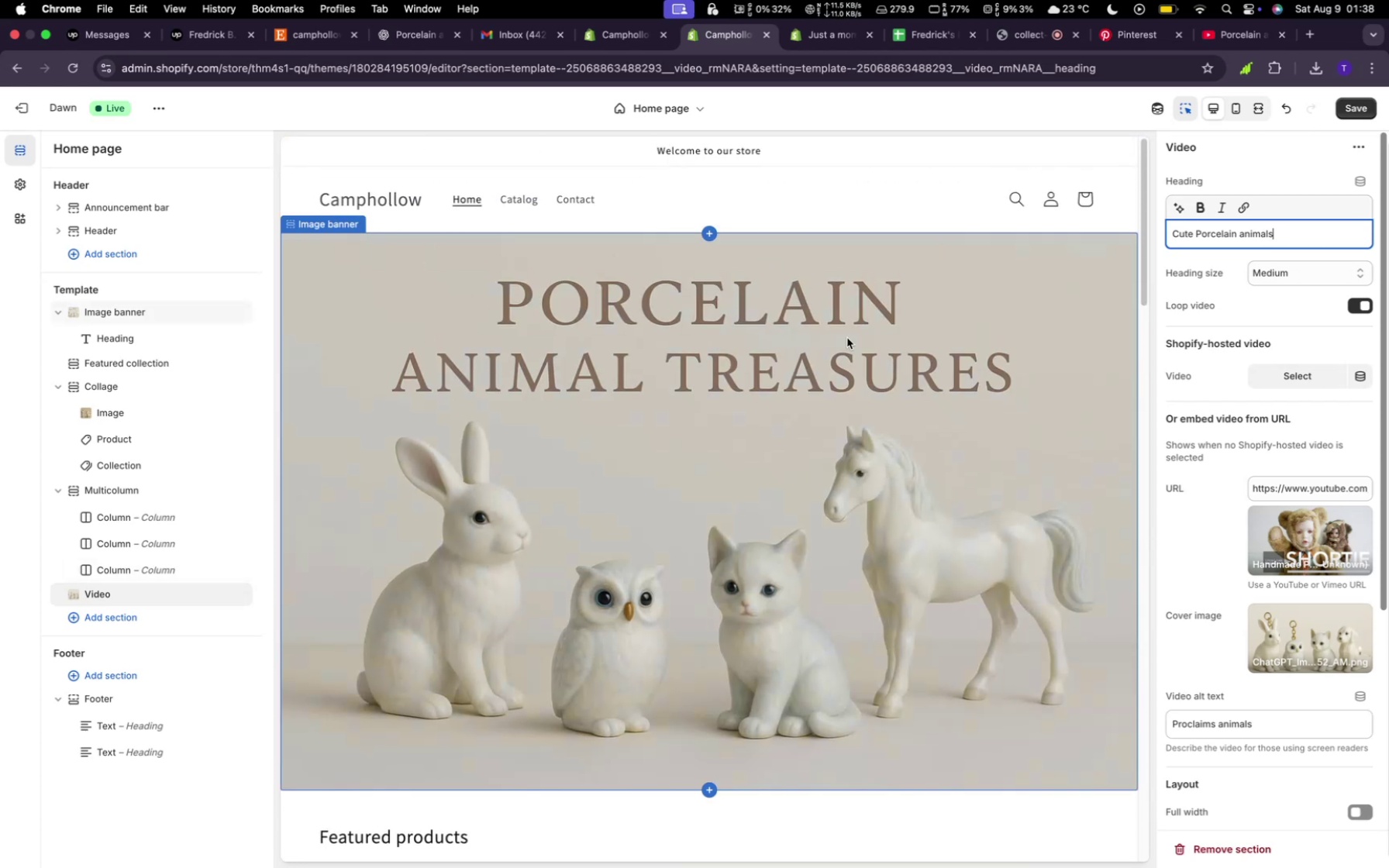 
wait(7.37)
 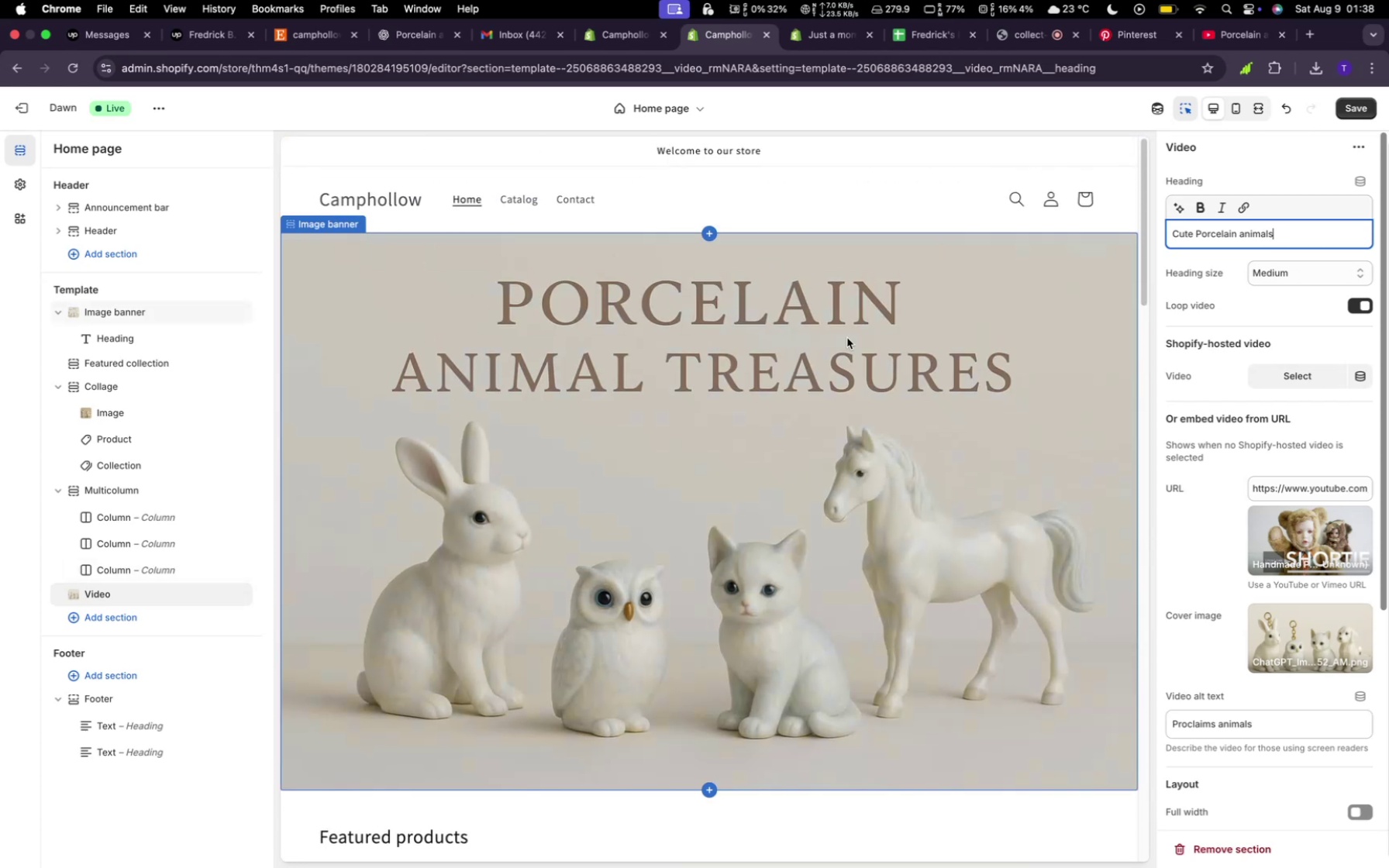 
mouse_move([698, 120])
 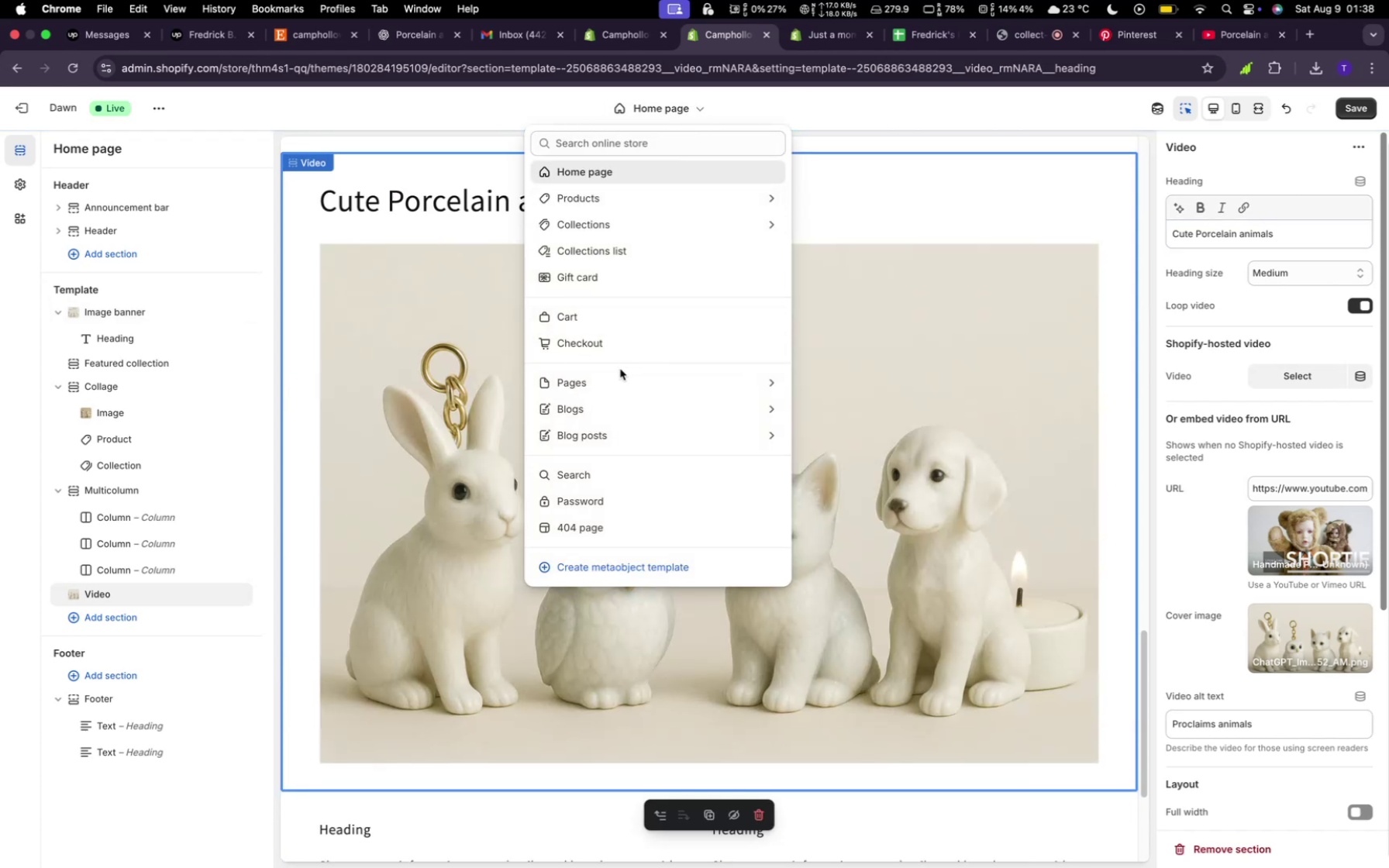 
left_click([618, 374])
 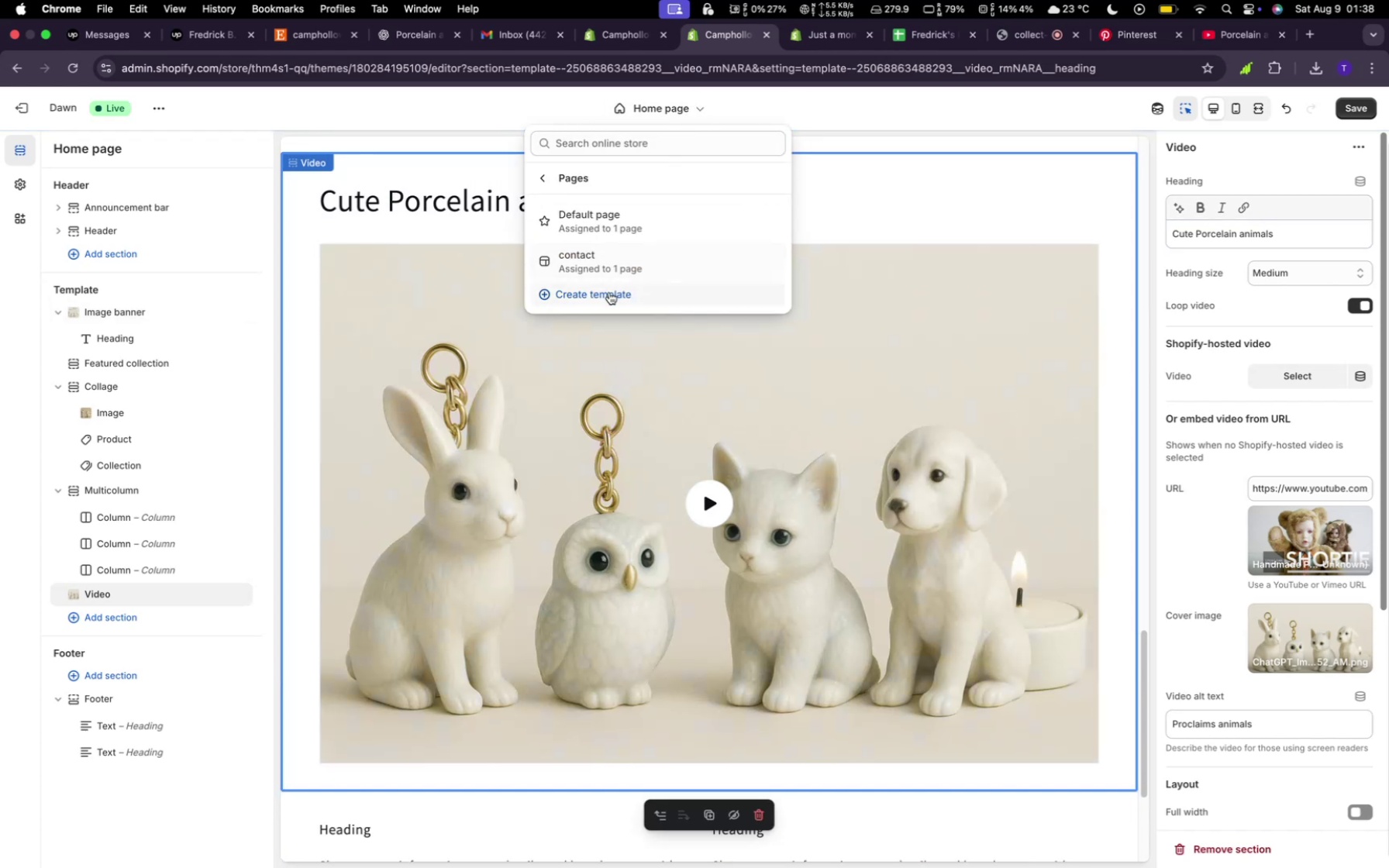 
left_click([607, 294])
 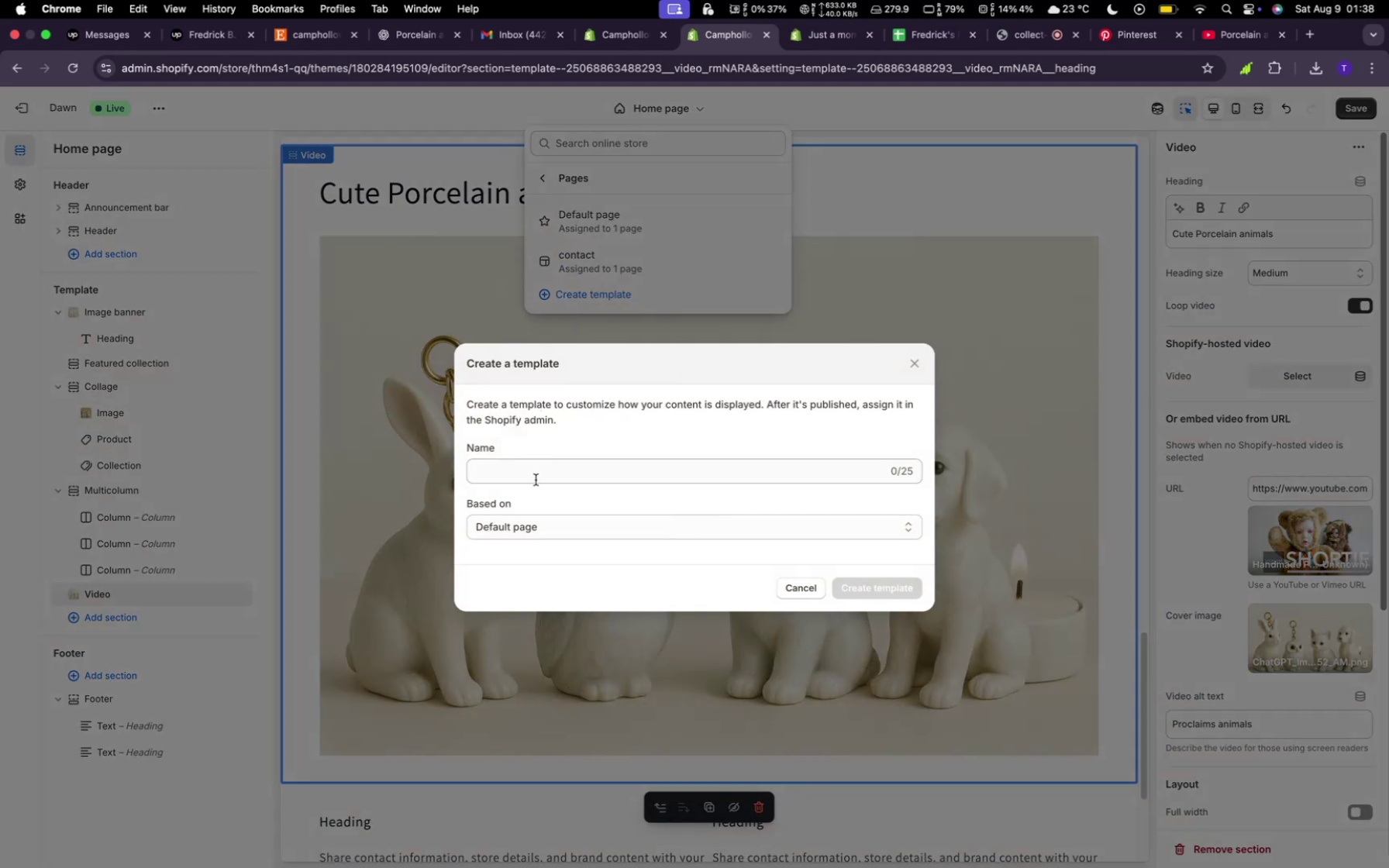 
left_click([533, 486])
 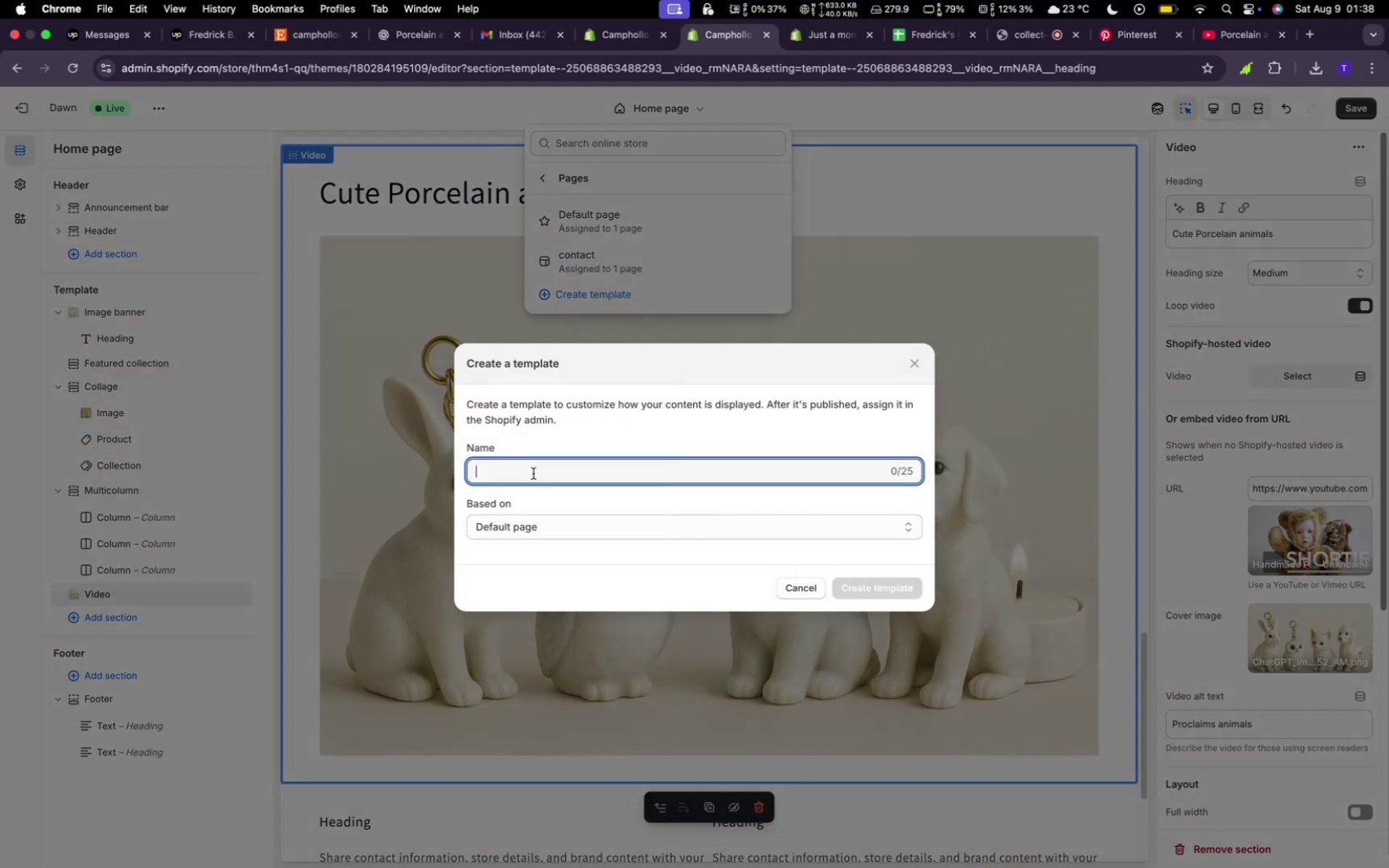 
double_click([533, 474])
 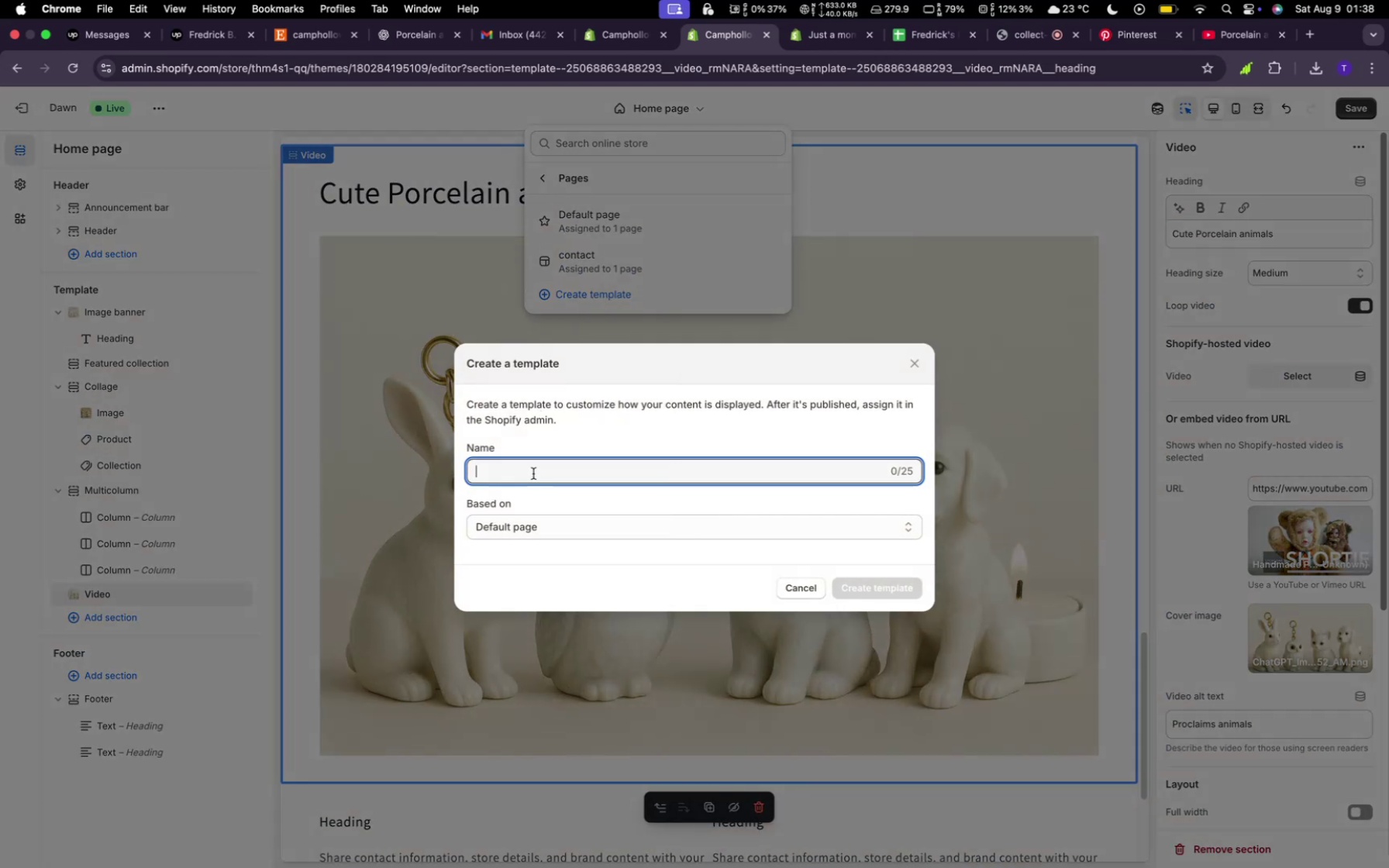 
type(About us)
 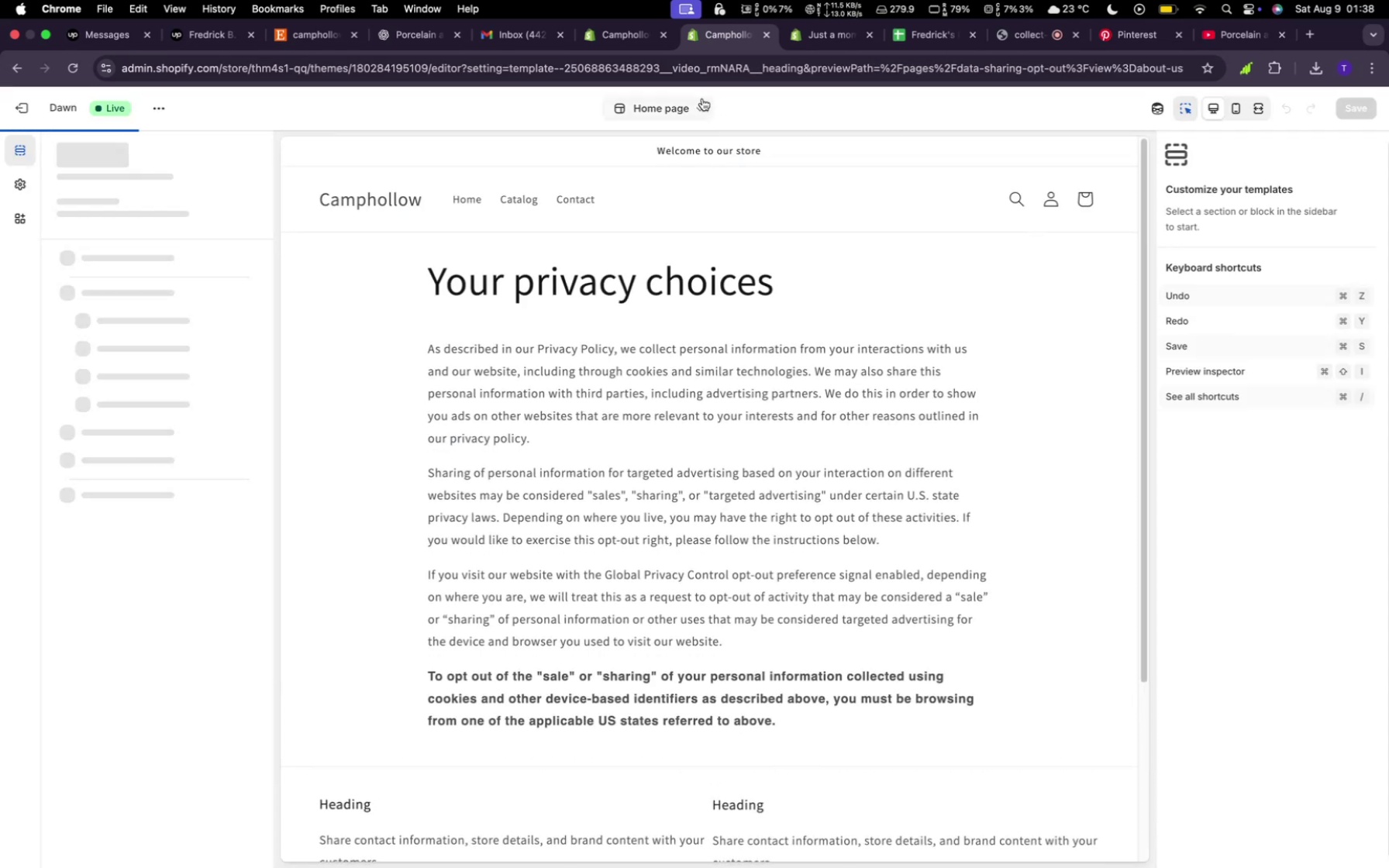 
wait(6.59)
 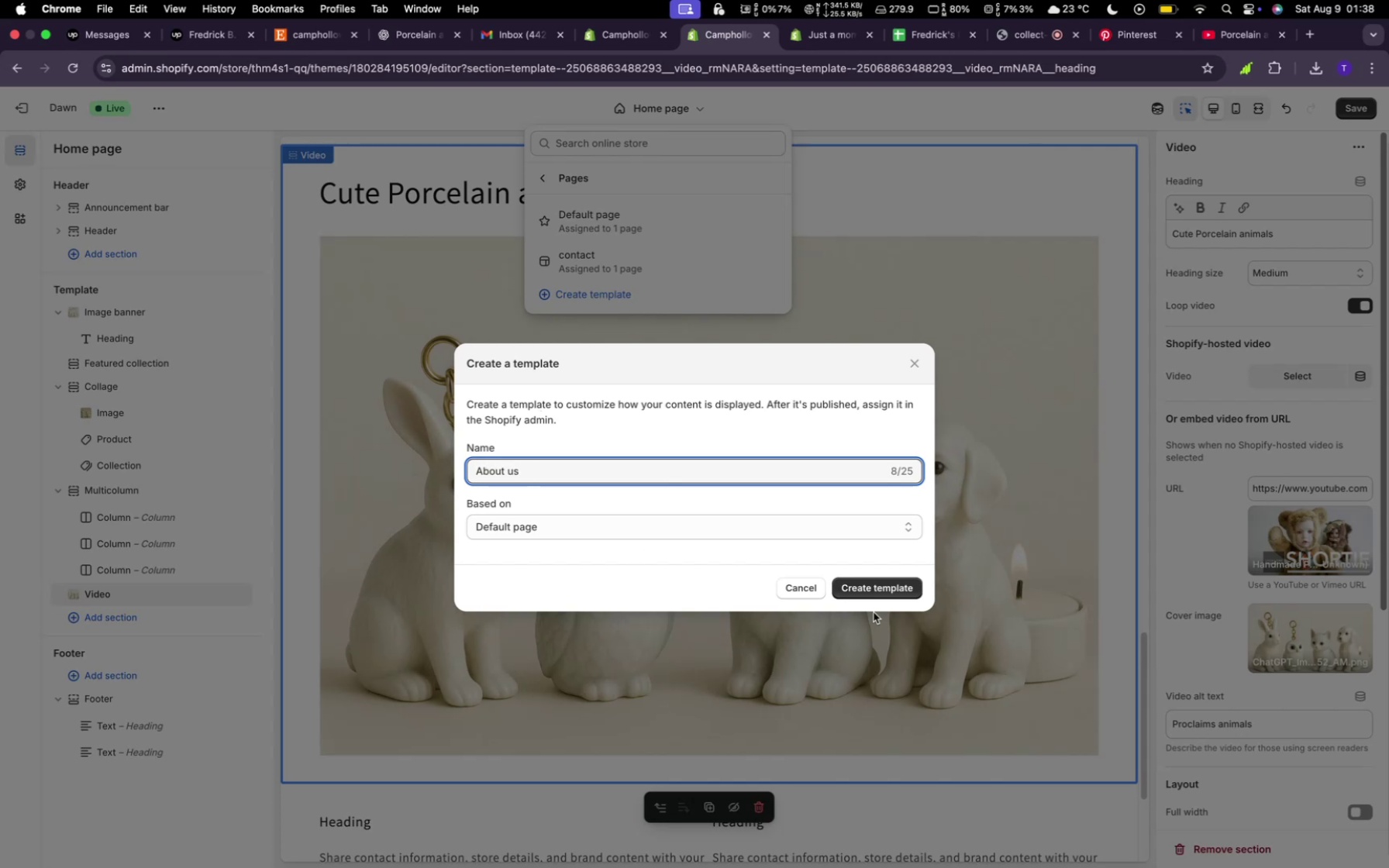 
left_click([702, 107])
 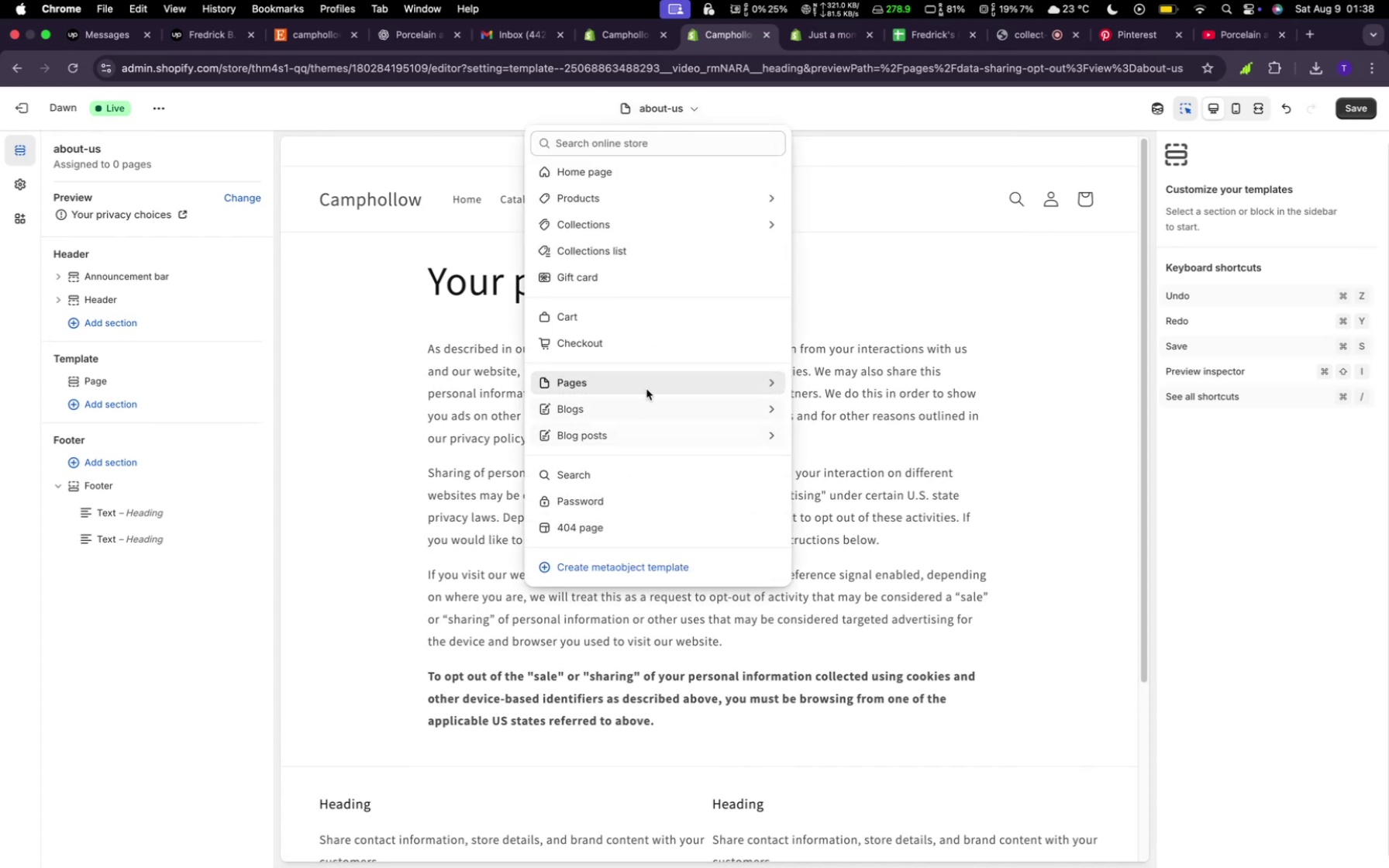 
left_click([645, 380])
 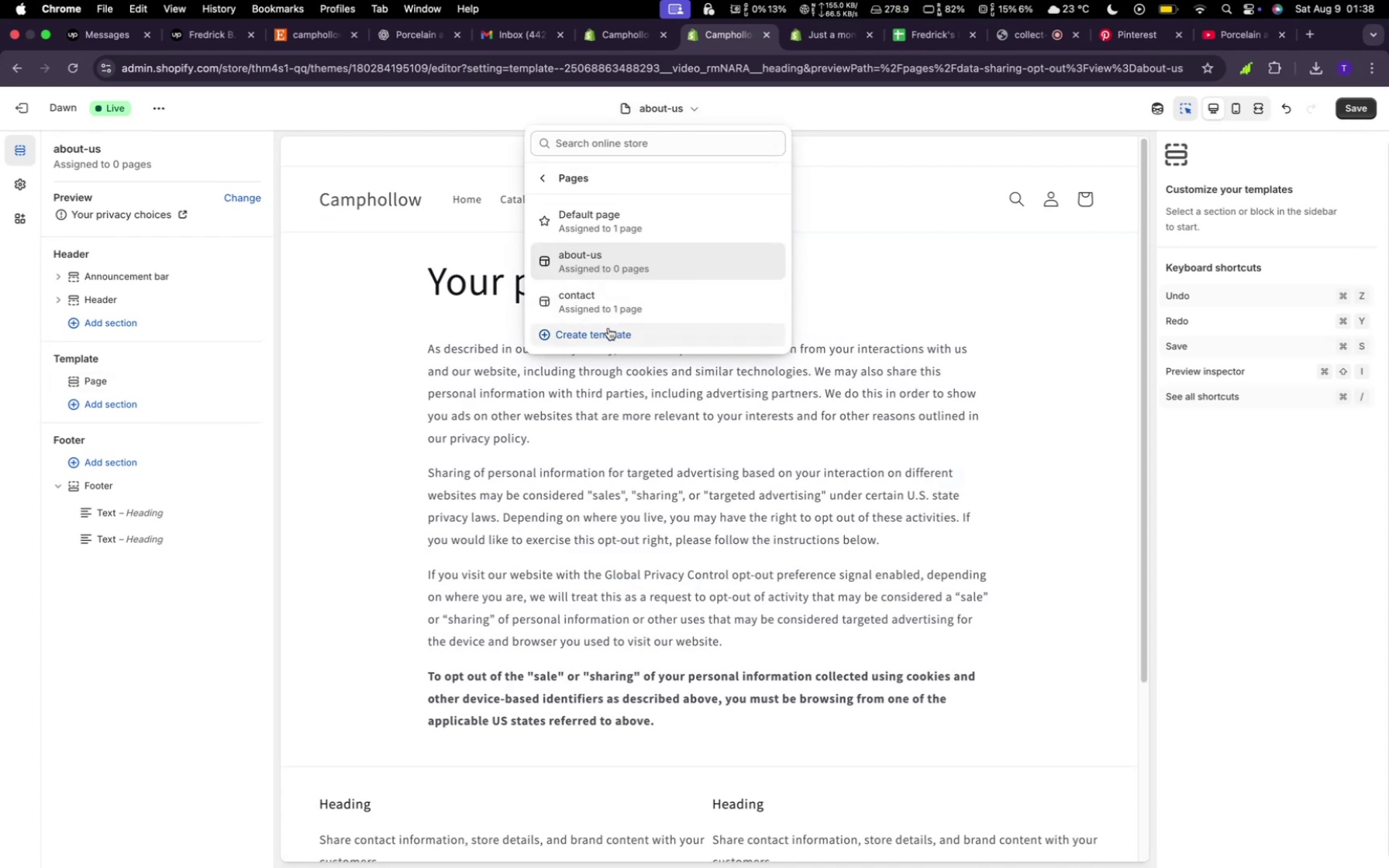 
left_click([608, 330])
 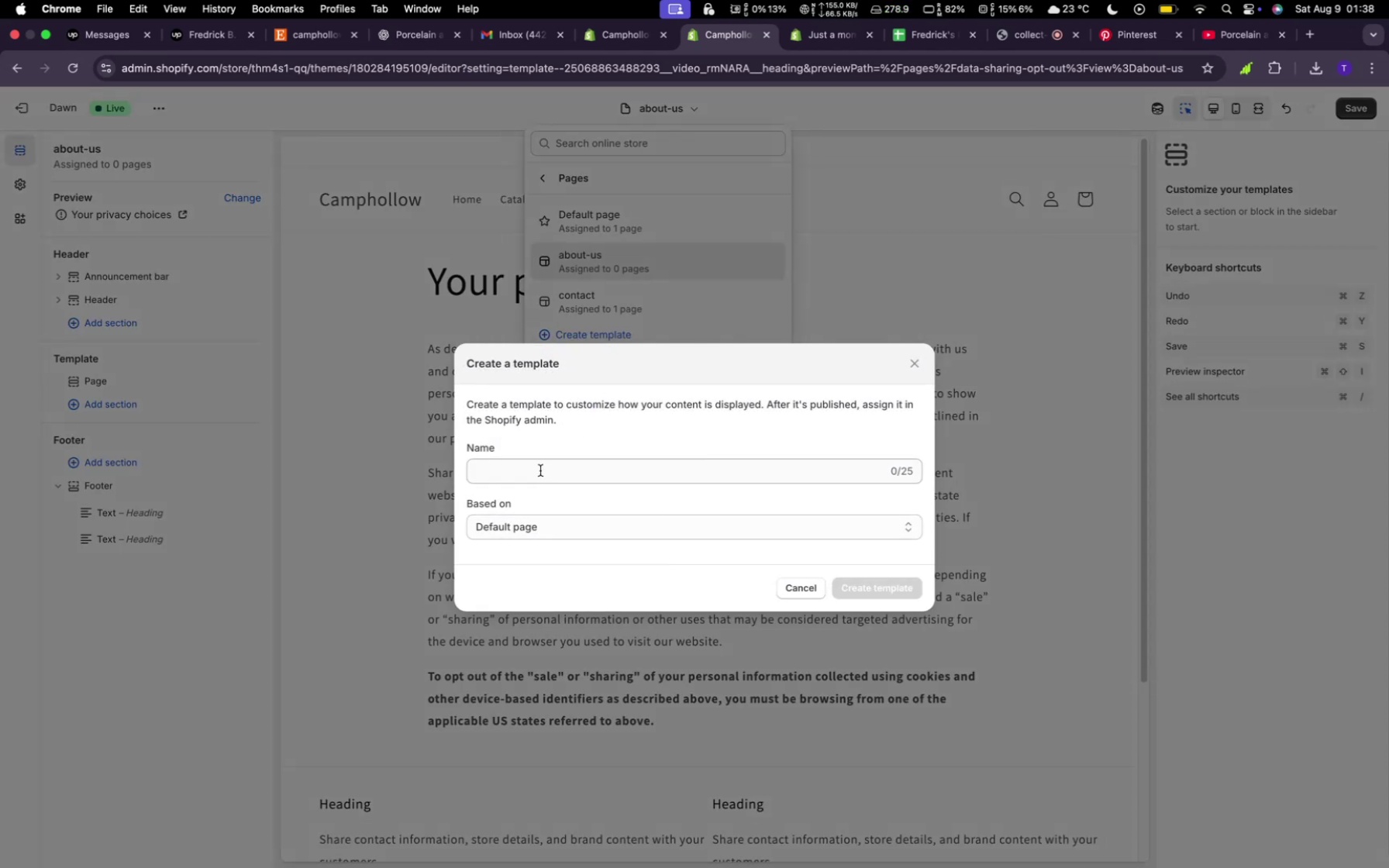 
left_click([540, 470])
 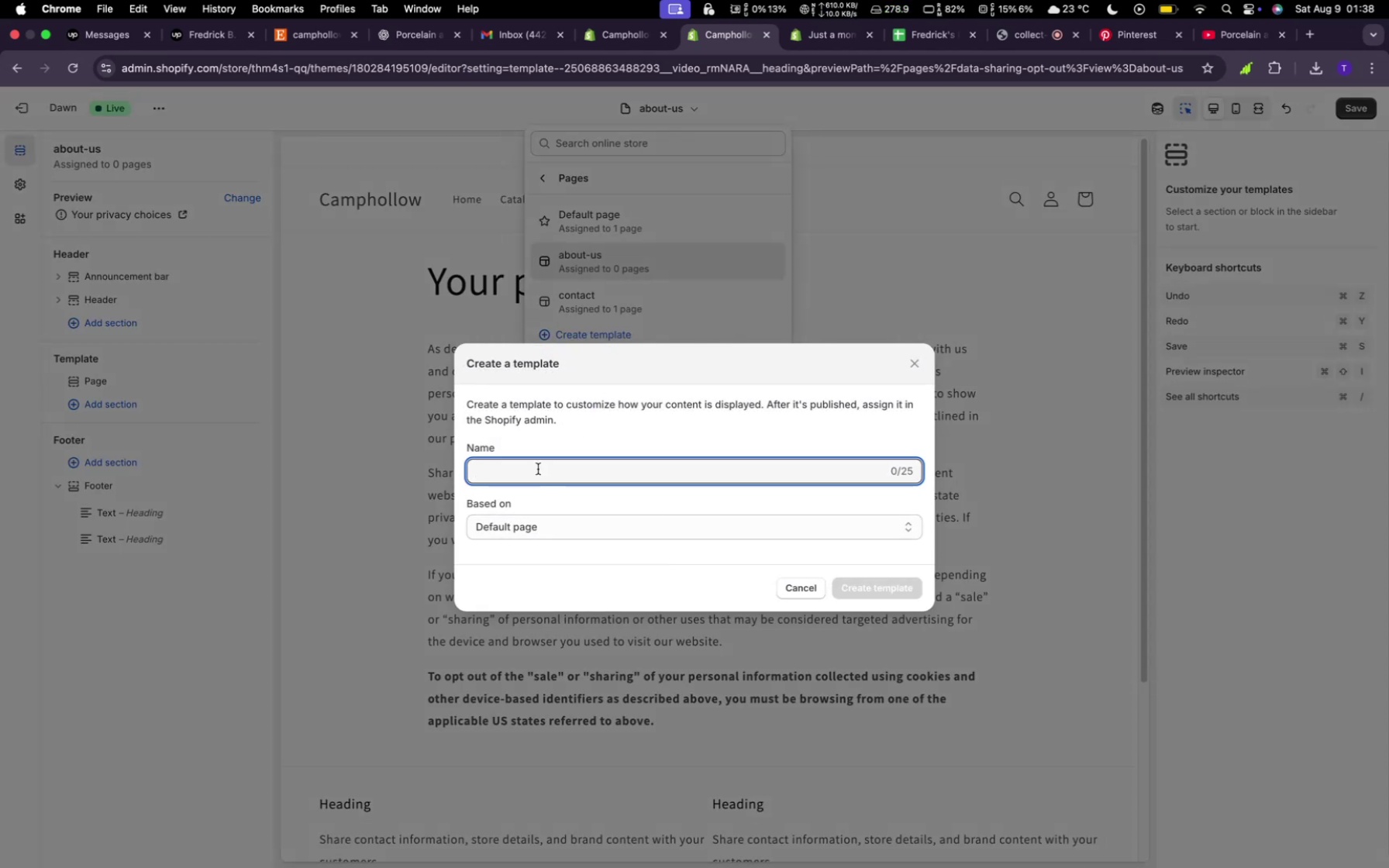 
type(FAQs)
 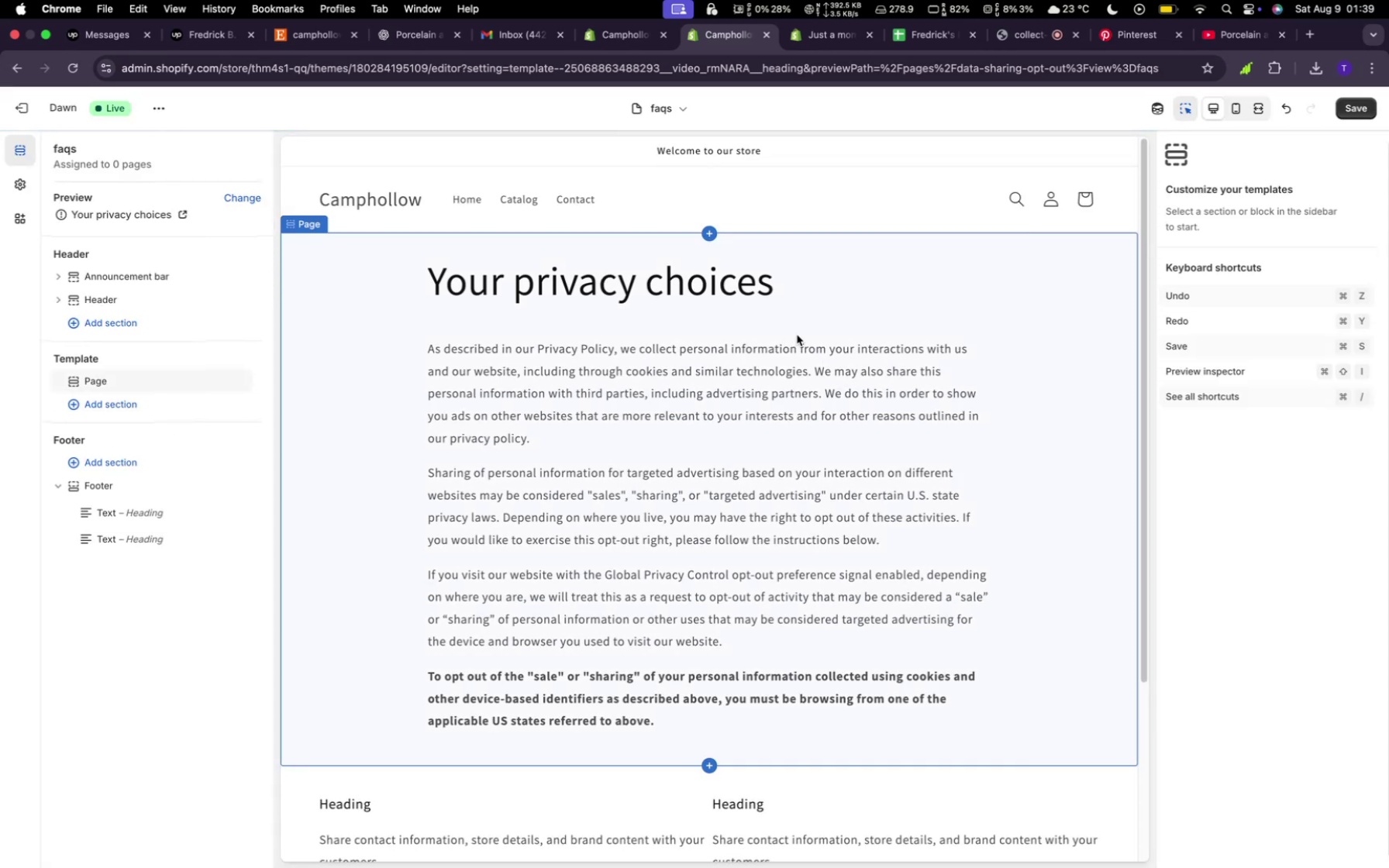 
wait(9.97)
 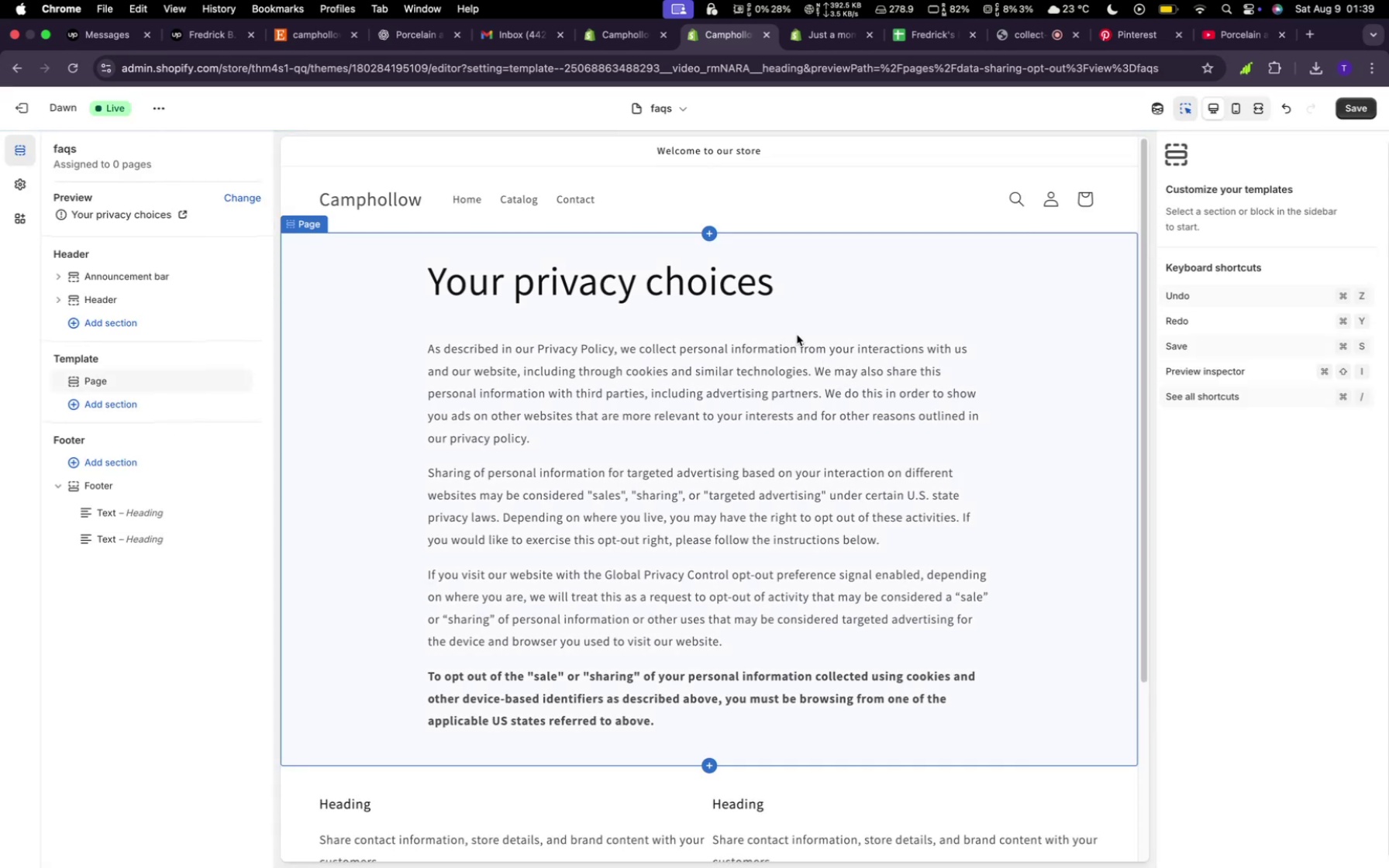 
left_click([690, 113])
 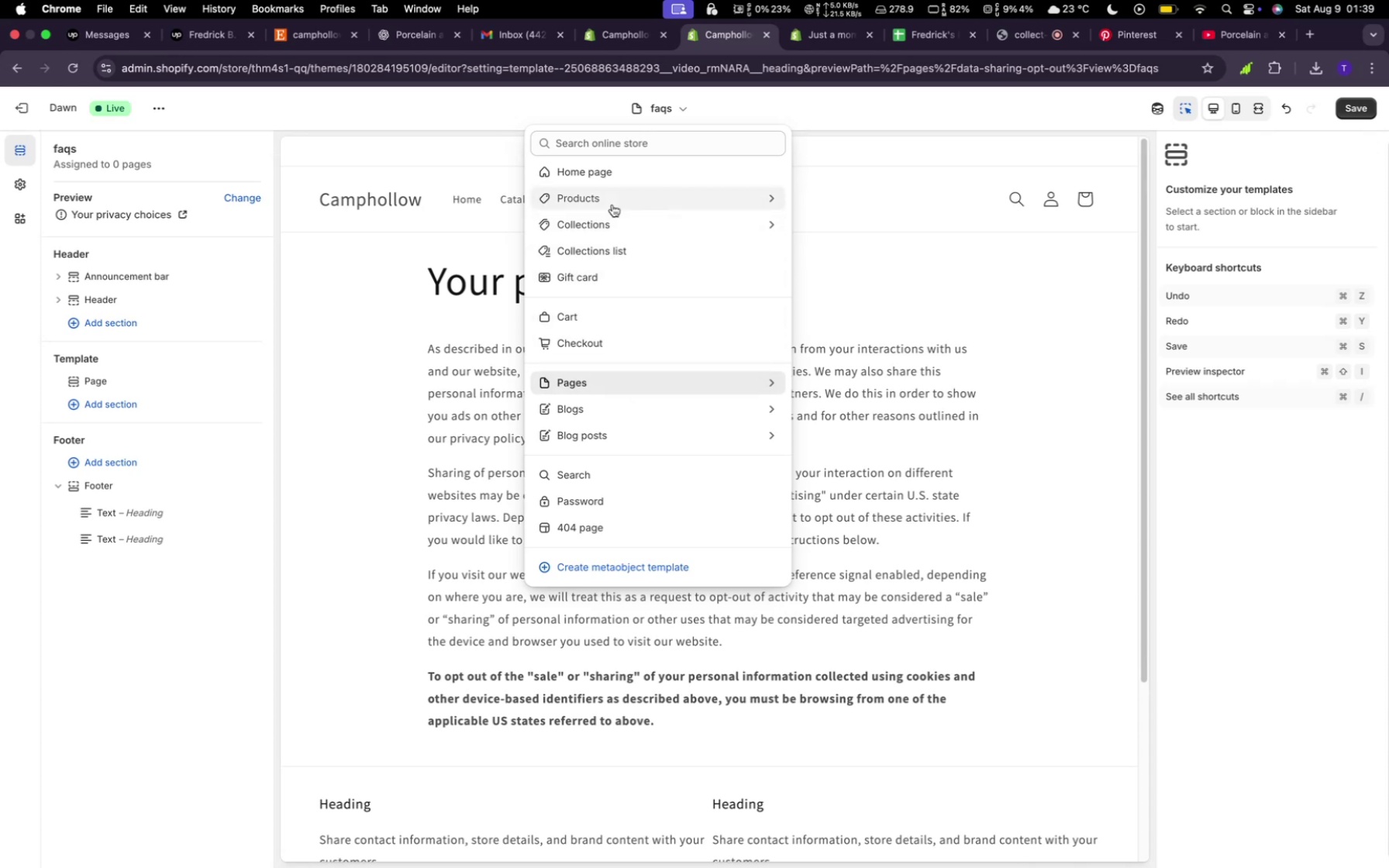 
left_click([615, 179])
 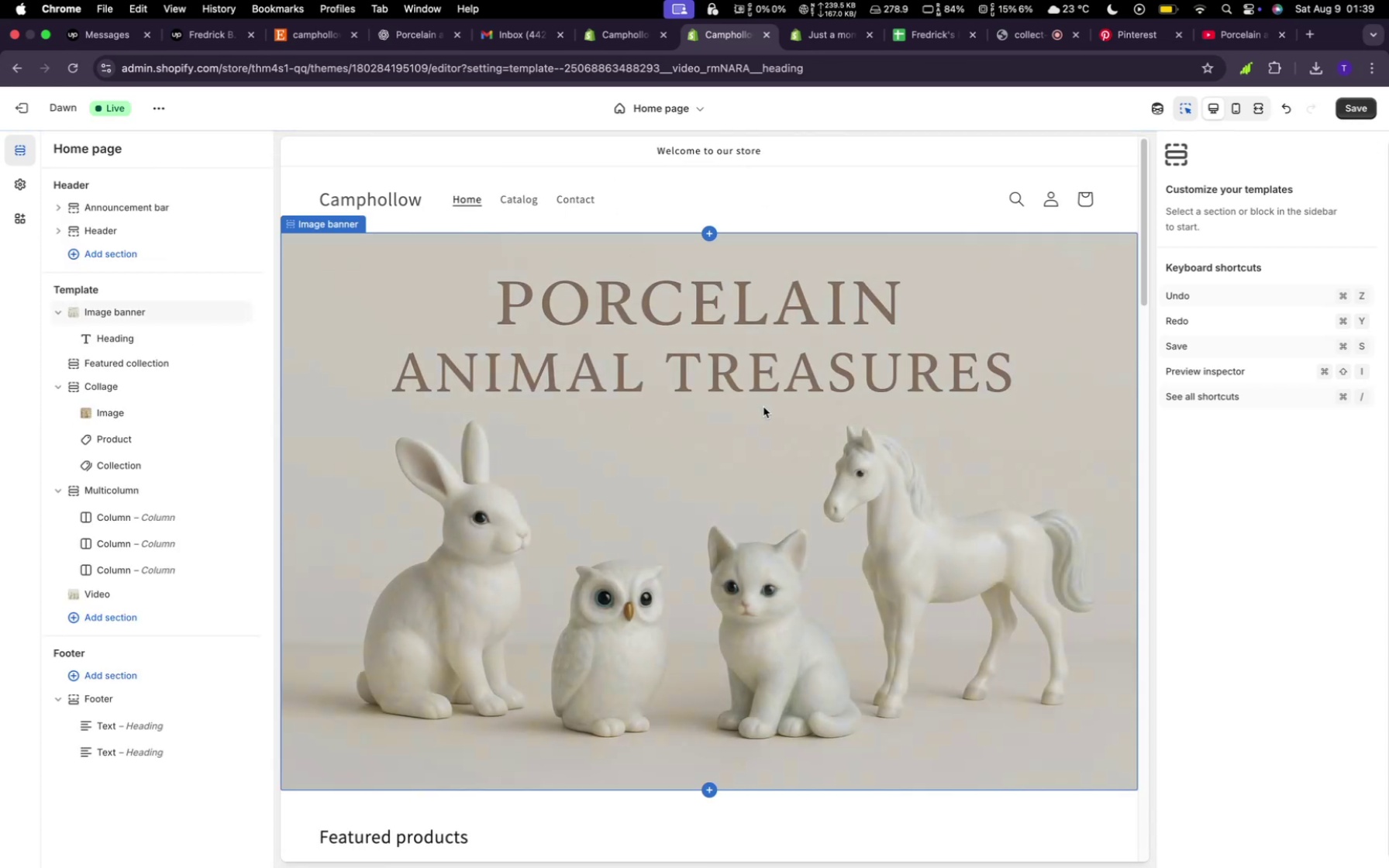 
wait(7.08)
 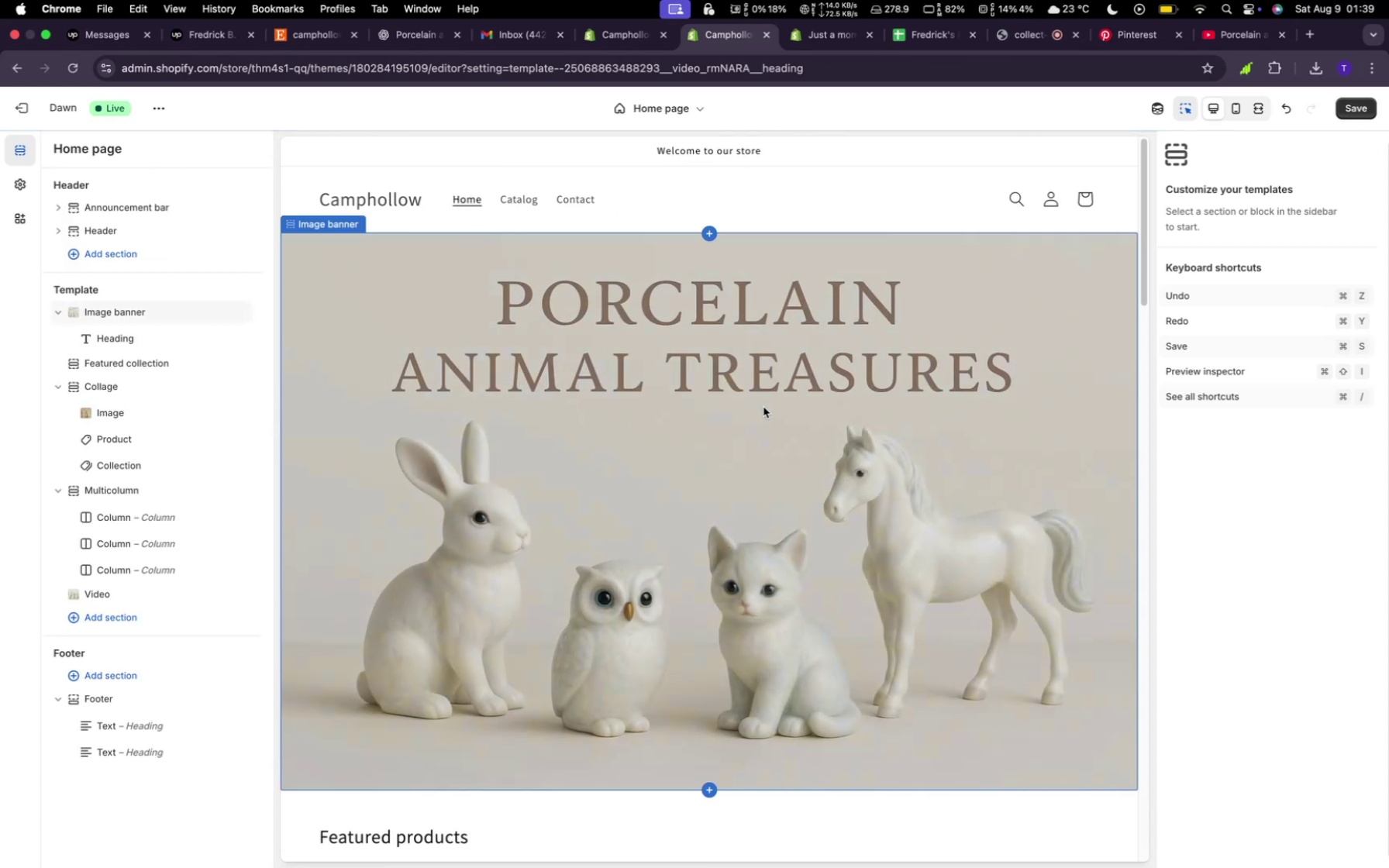 
scroll: coordinate [788, 593], scroll_direction: down, amount: 44.0
 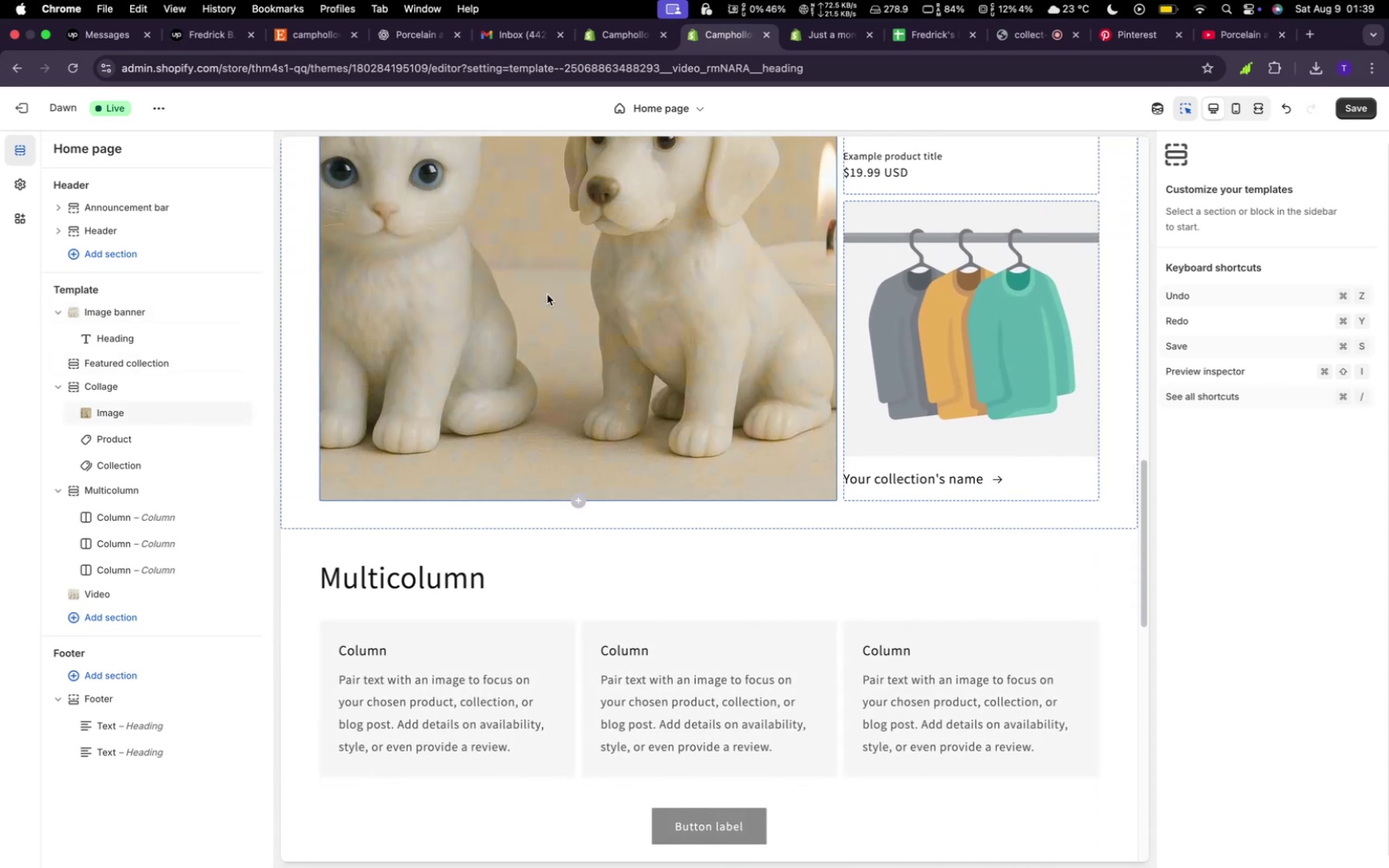 
wait(6.17)
 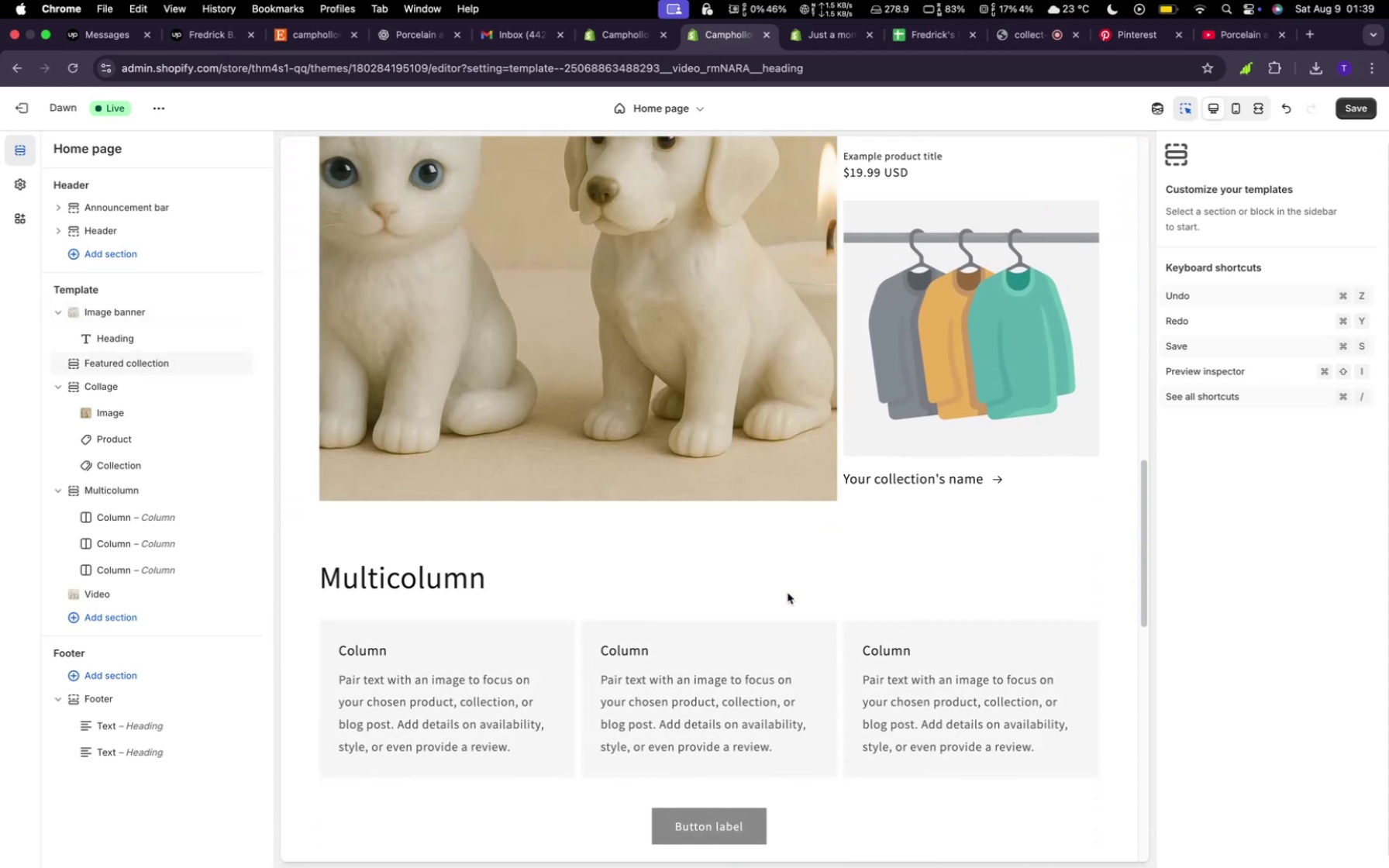 
left_click([315, 36])
 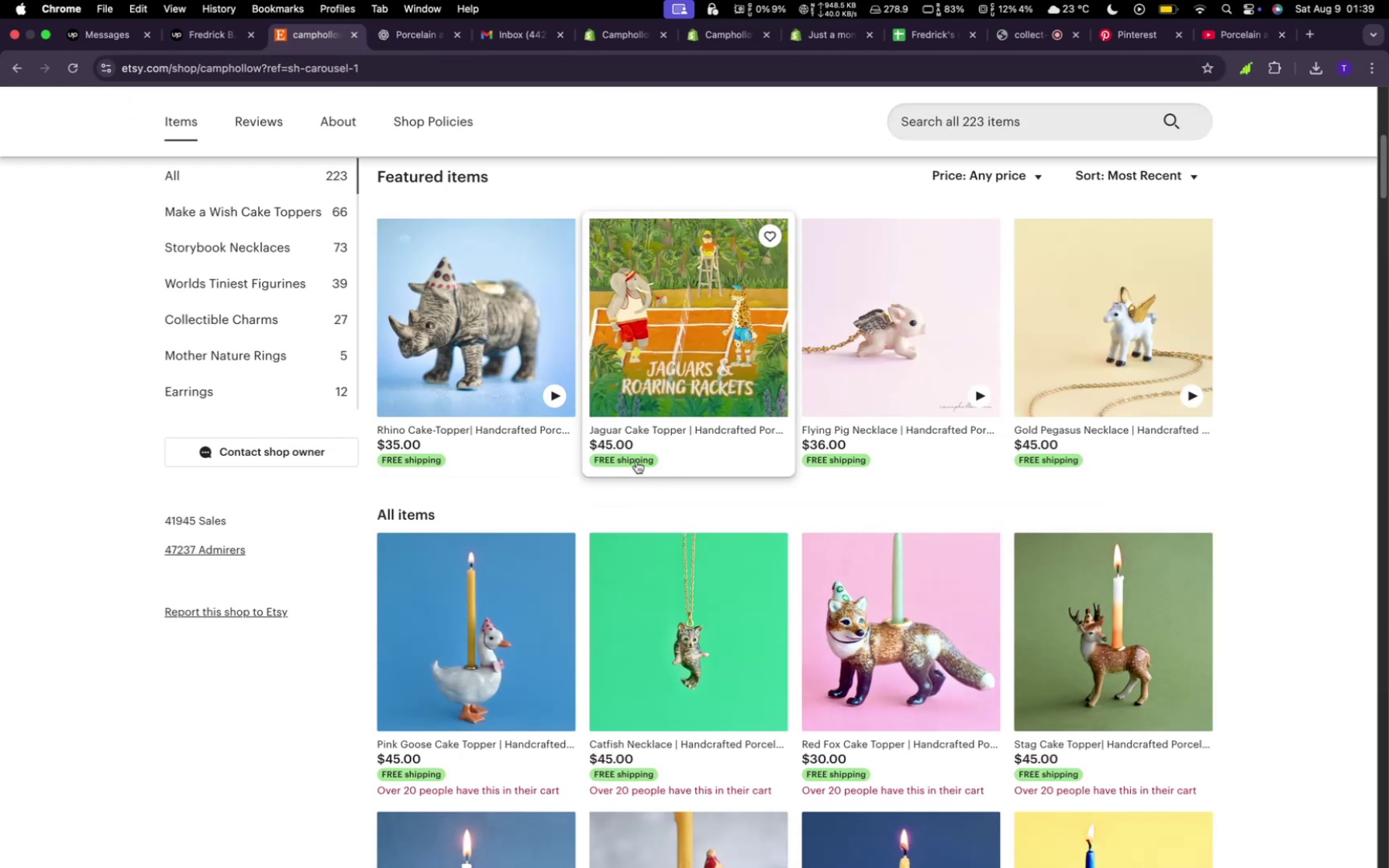 
mouse_move([703, 356])
 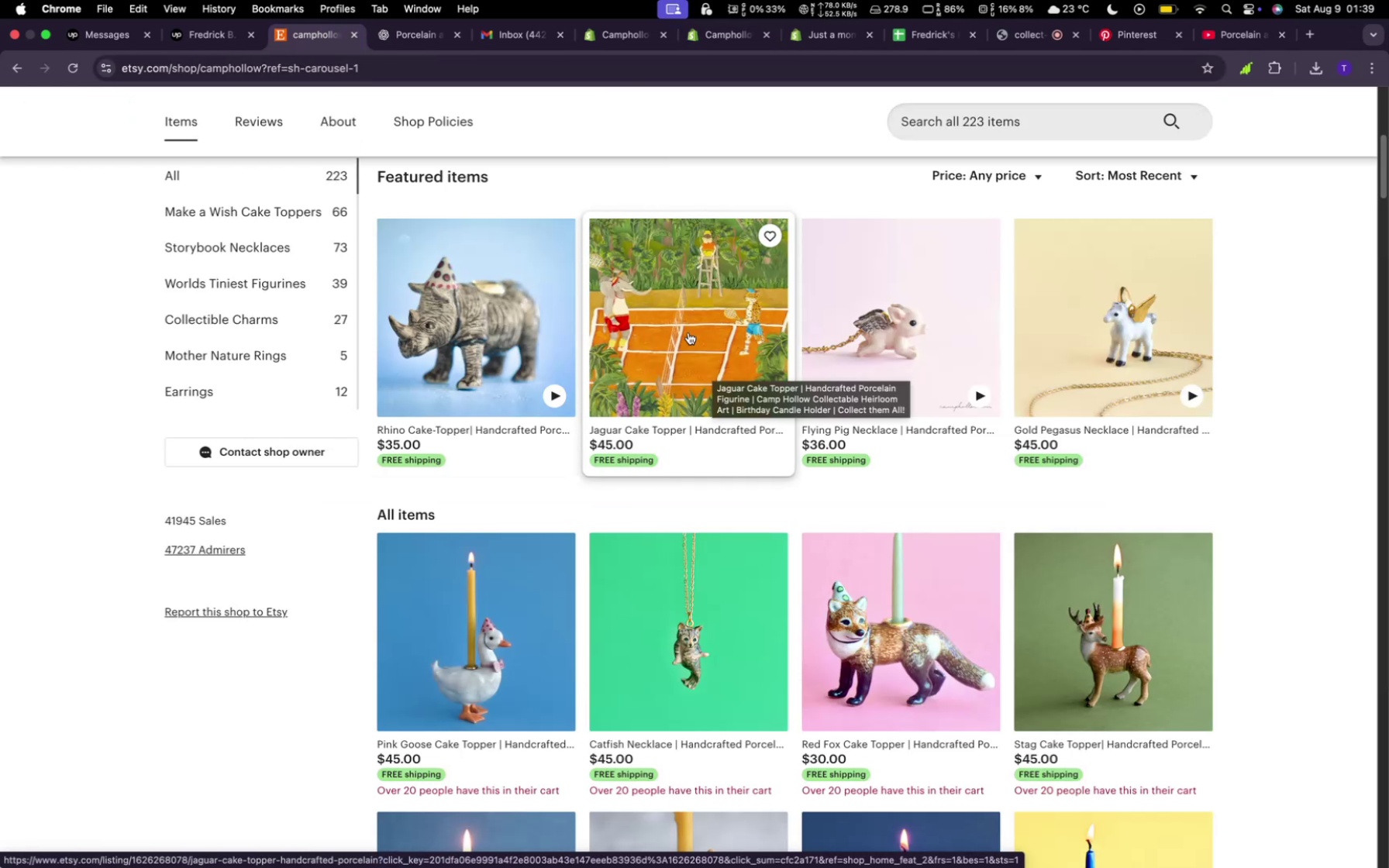 
left_click([688, 332])
 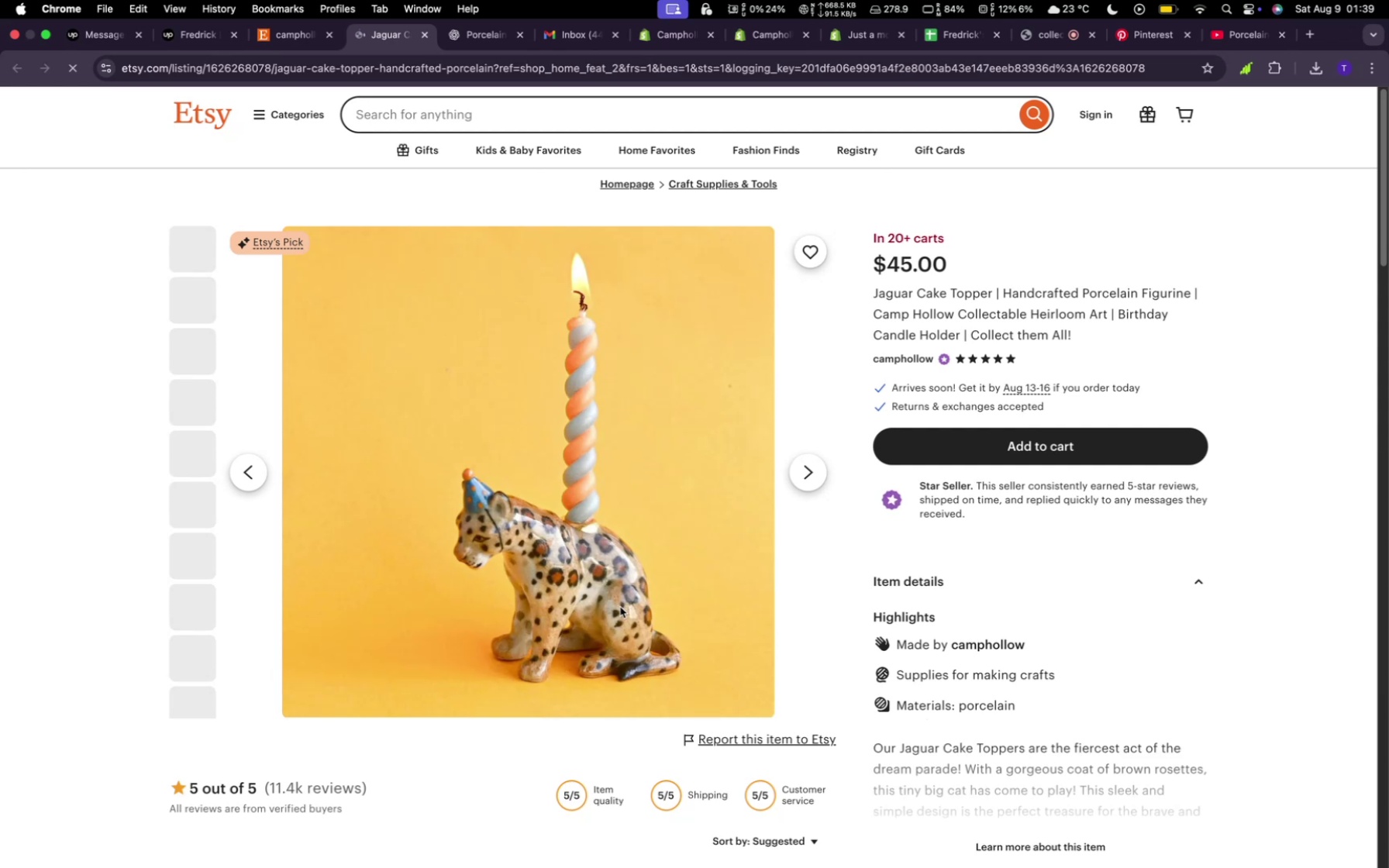 
wait(7.08)
 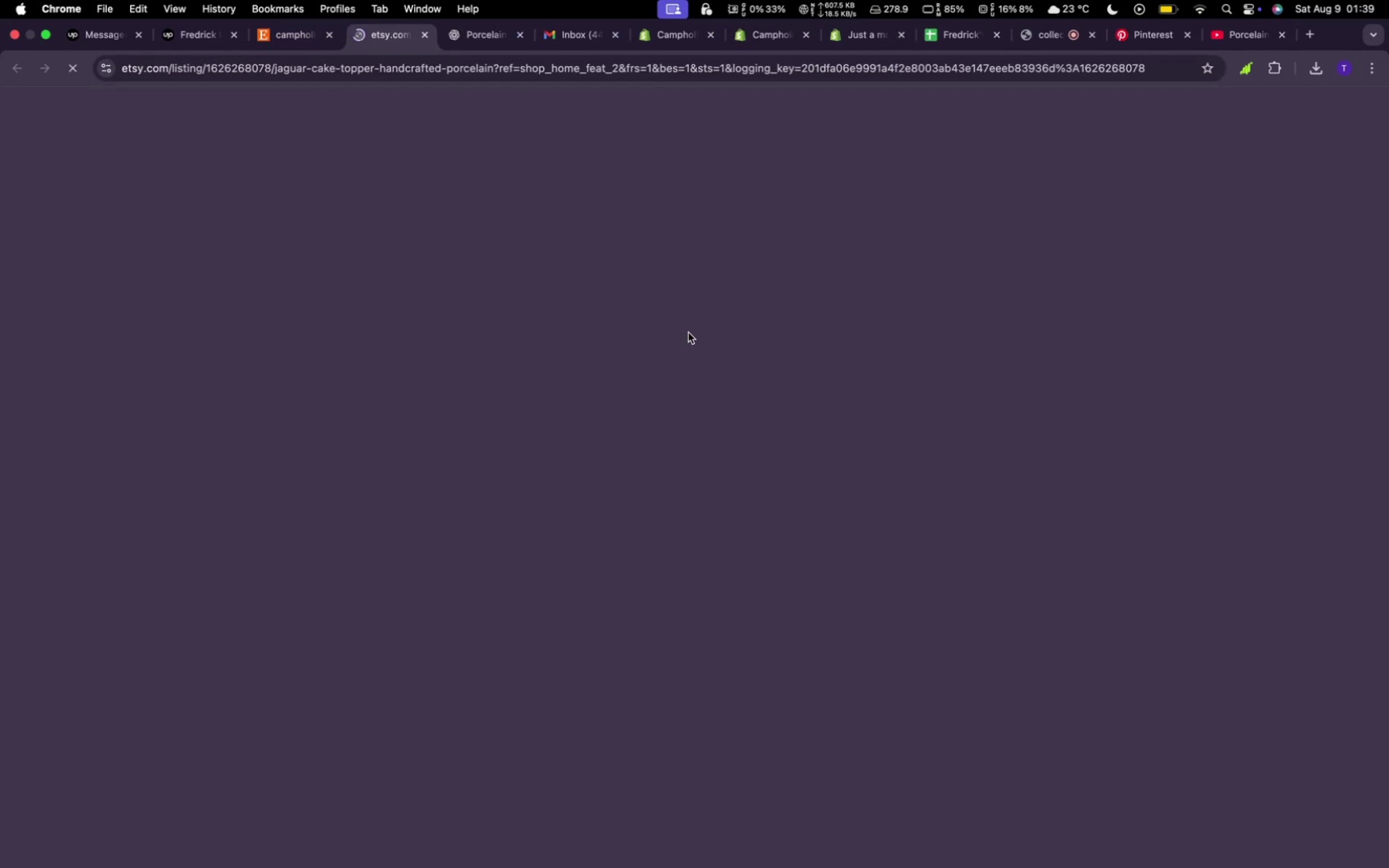 
mouse_move([201, 512])
 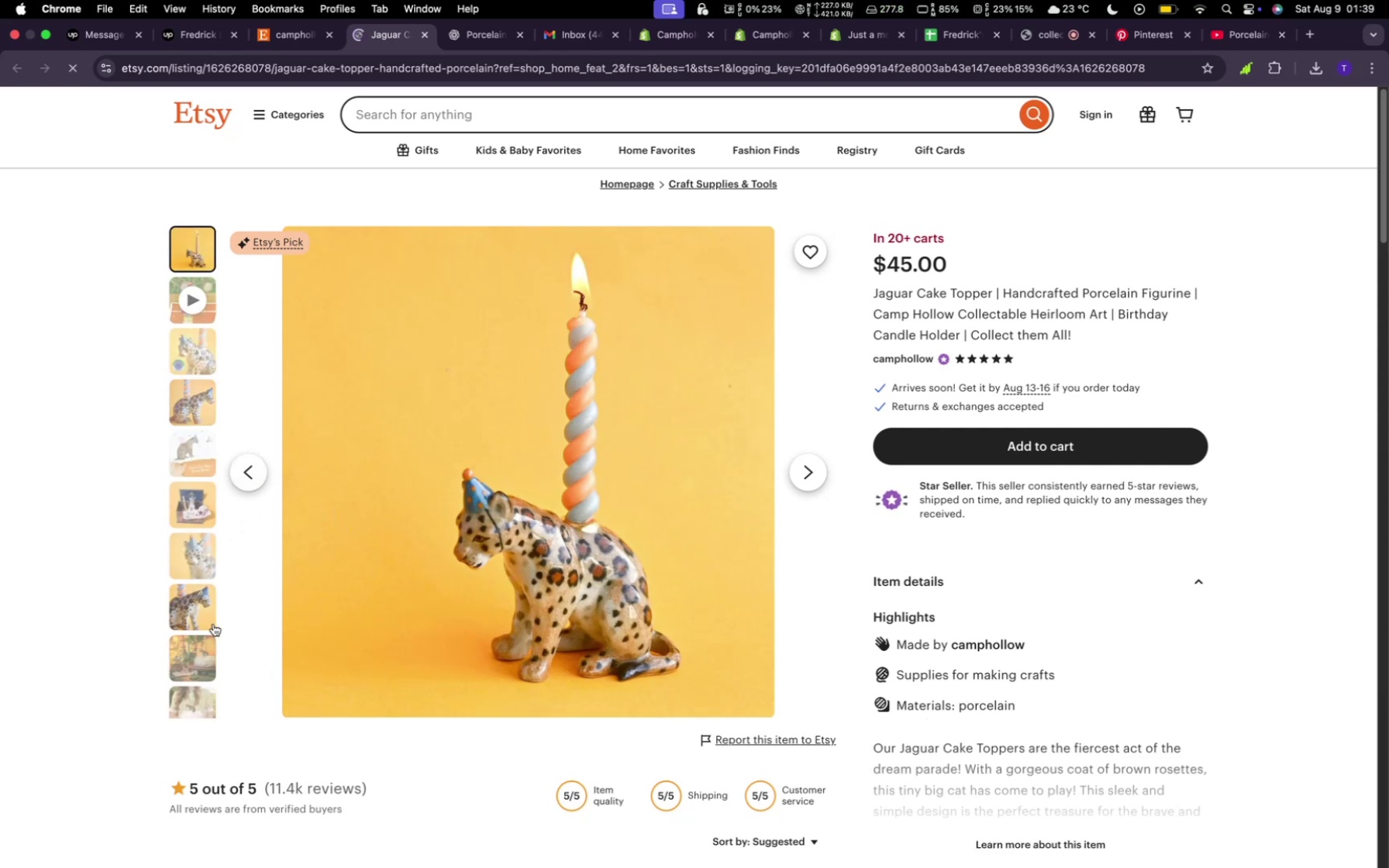 
left_click([188, 598])
 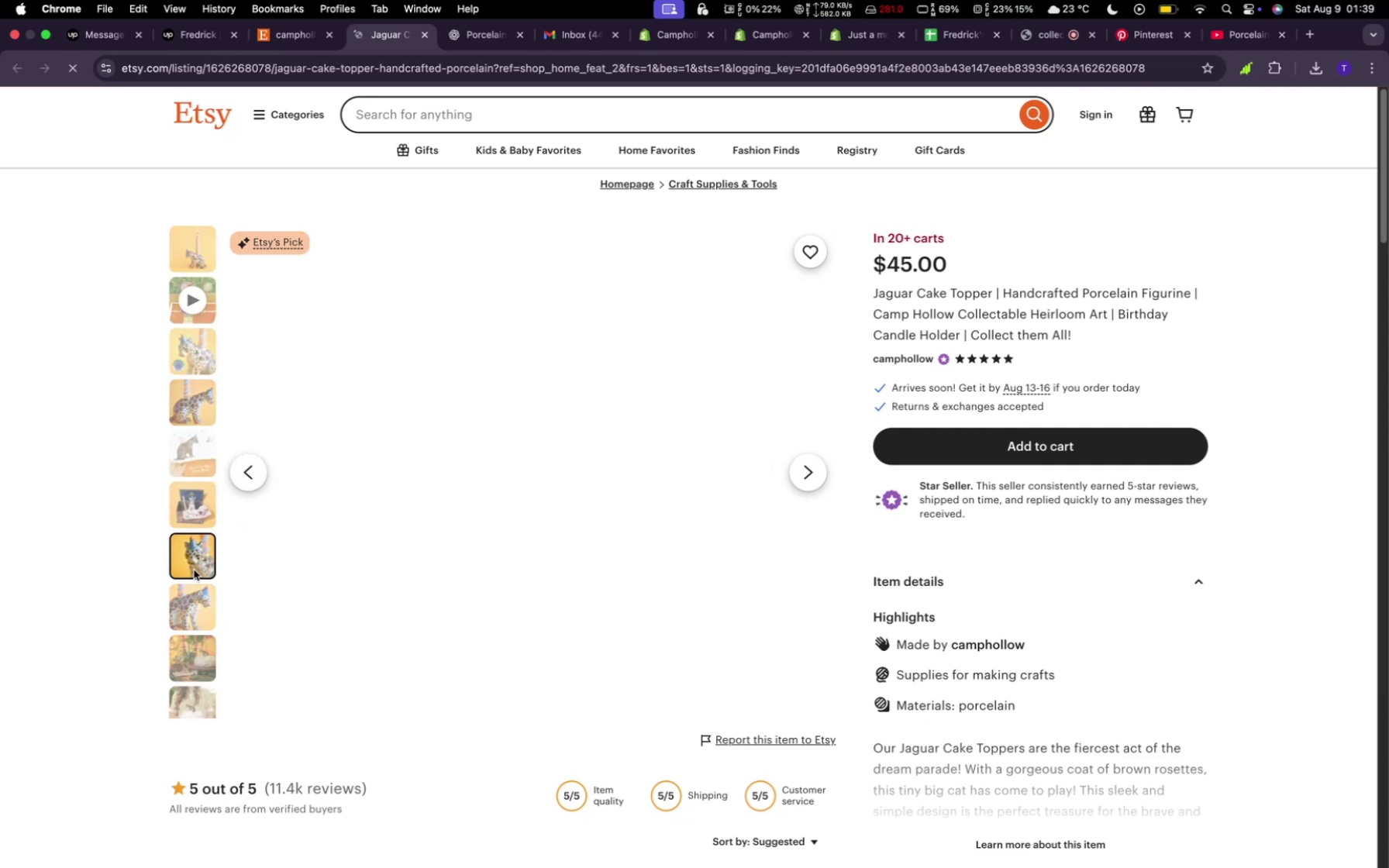 
left_click([178, 638])
 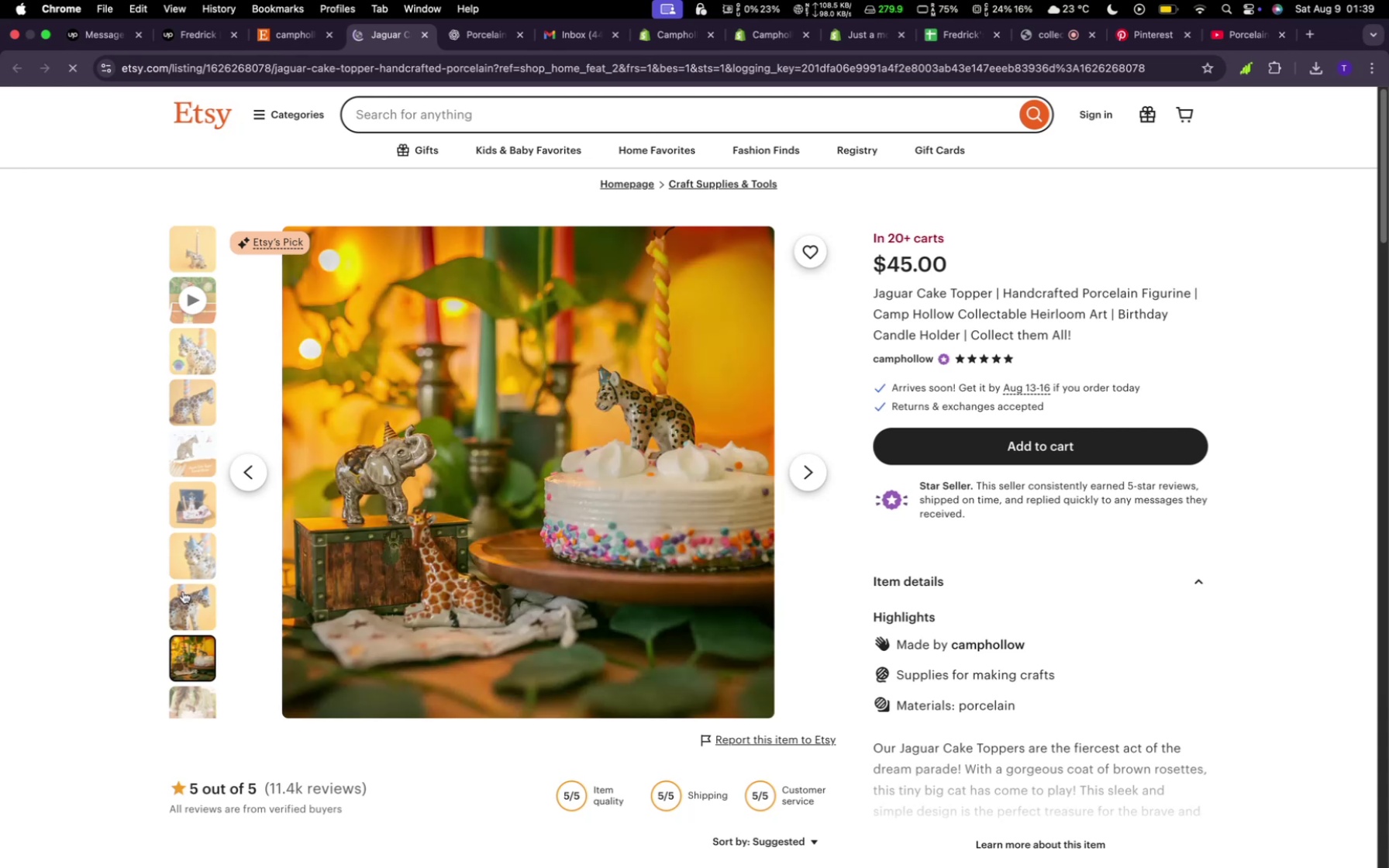 
left_click([188, 561])
 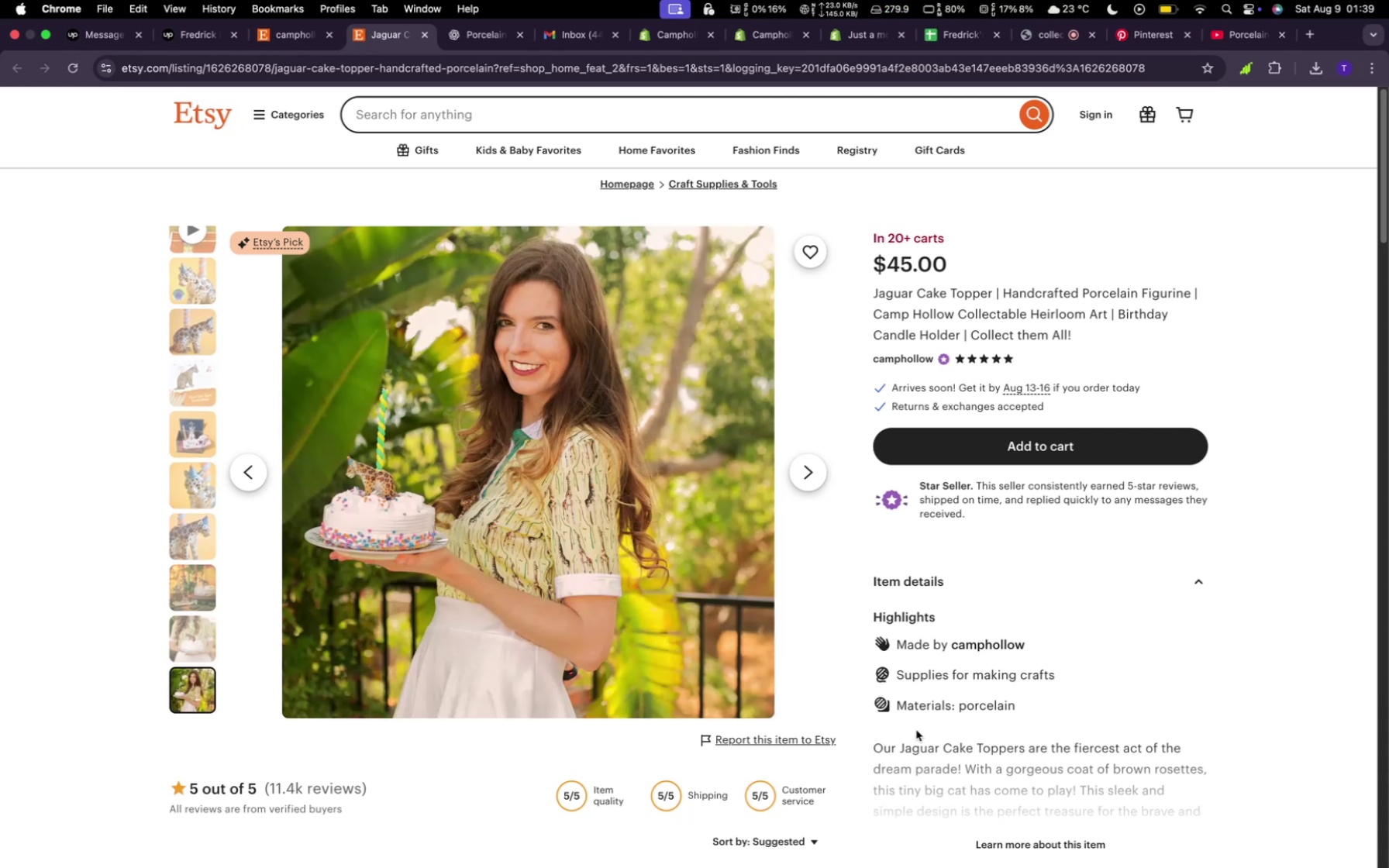 
wait(6.71)
 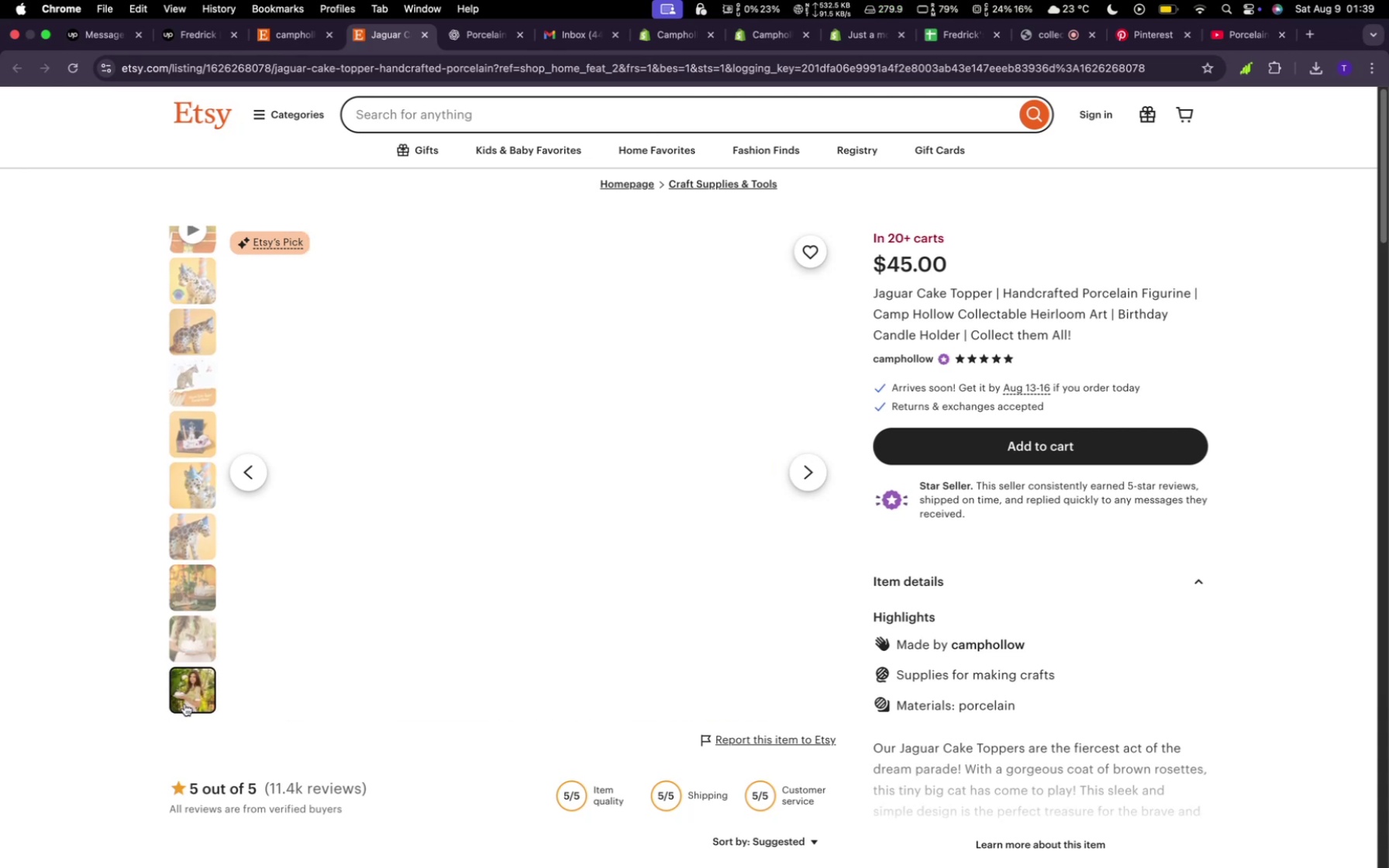 
scroll: coordinate [957, 718], scroll_direction: down, amount: 9.0
 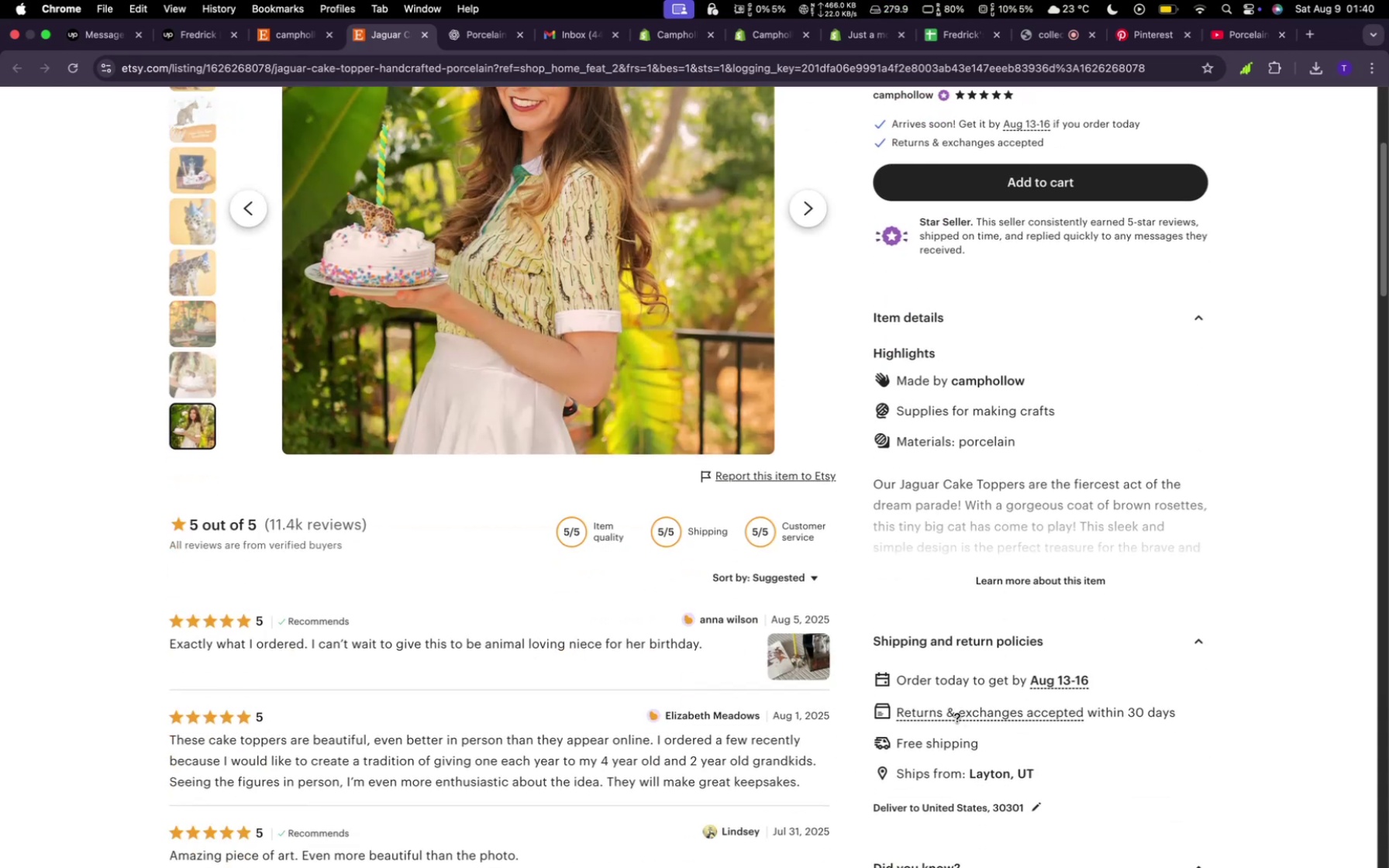 
scroll: coordinate [957, 719], scroll_direction: up, amount: 32.0
 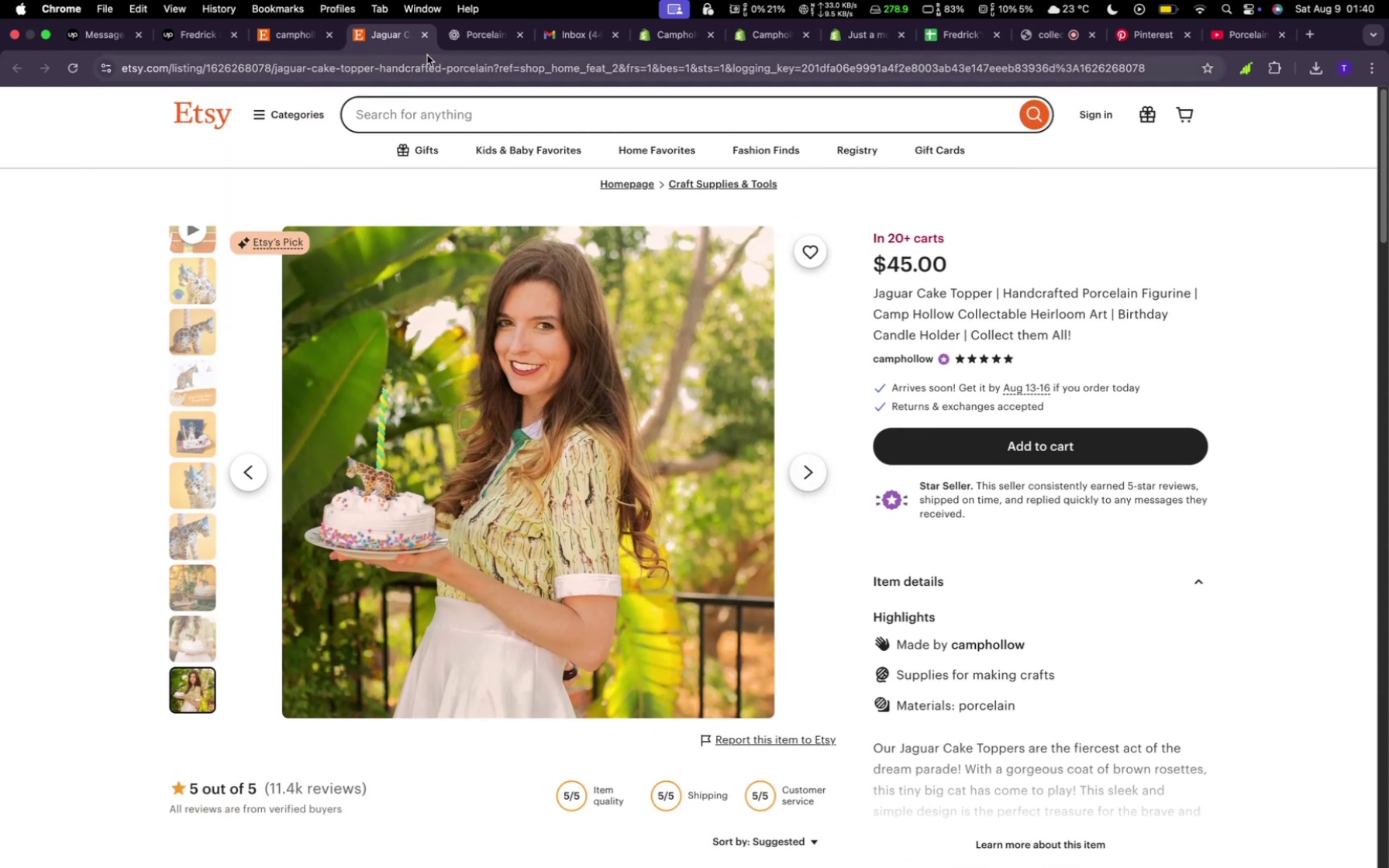 
left_click([423, 35])
 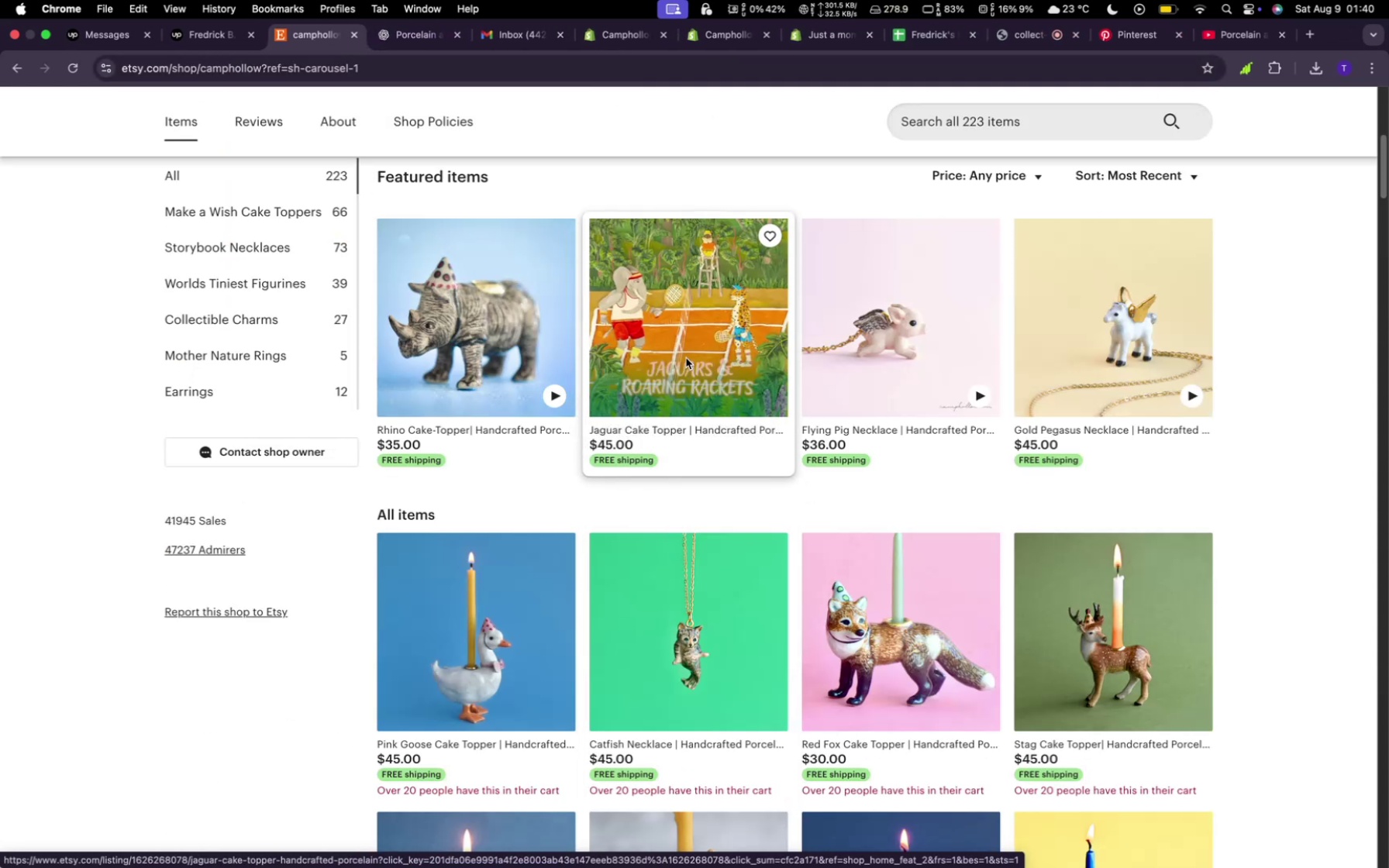 
wait(6.14)
 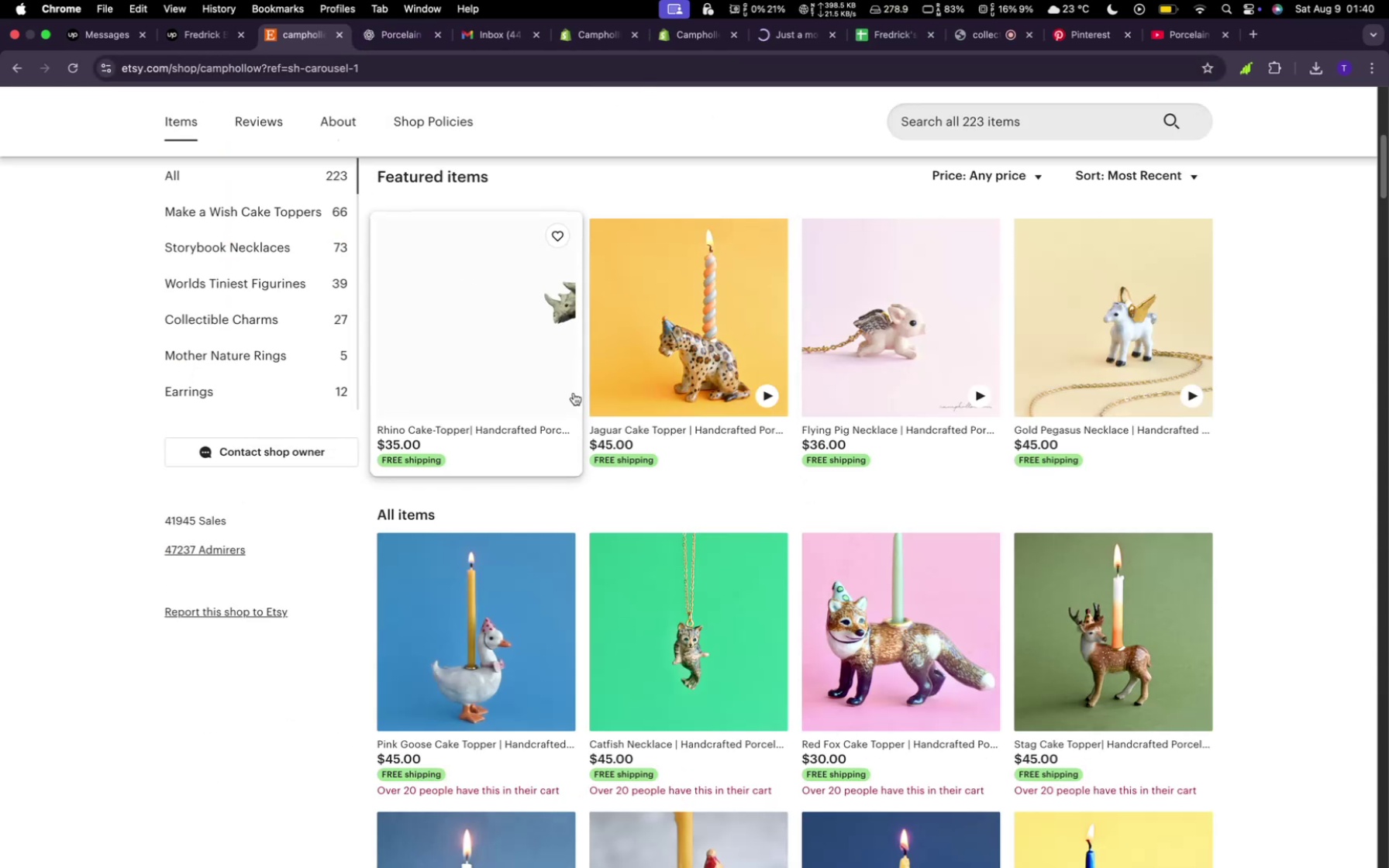 
left_click([727, 41])
 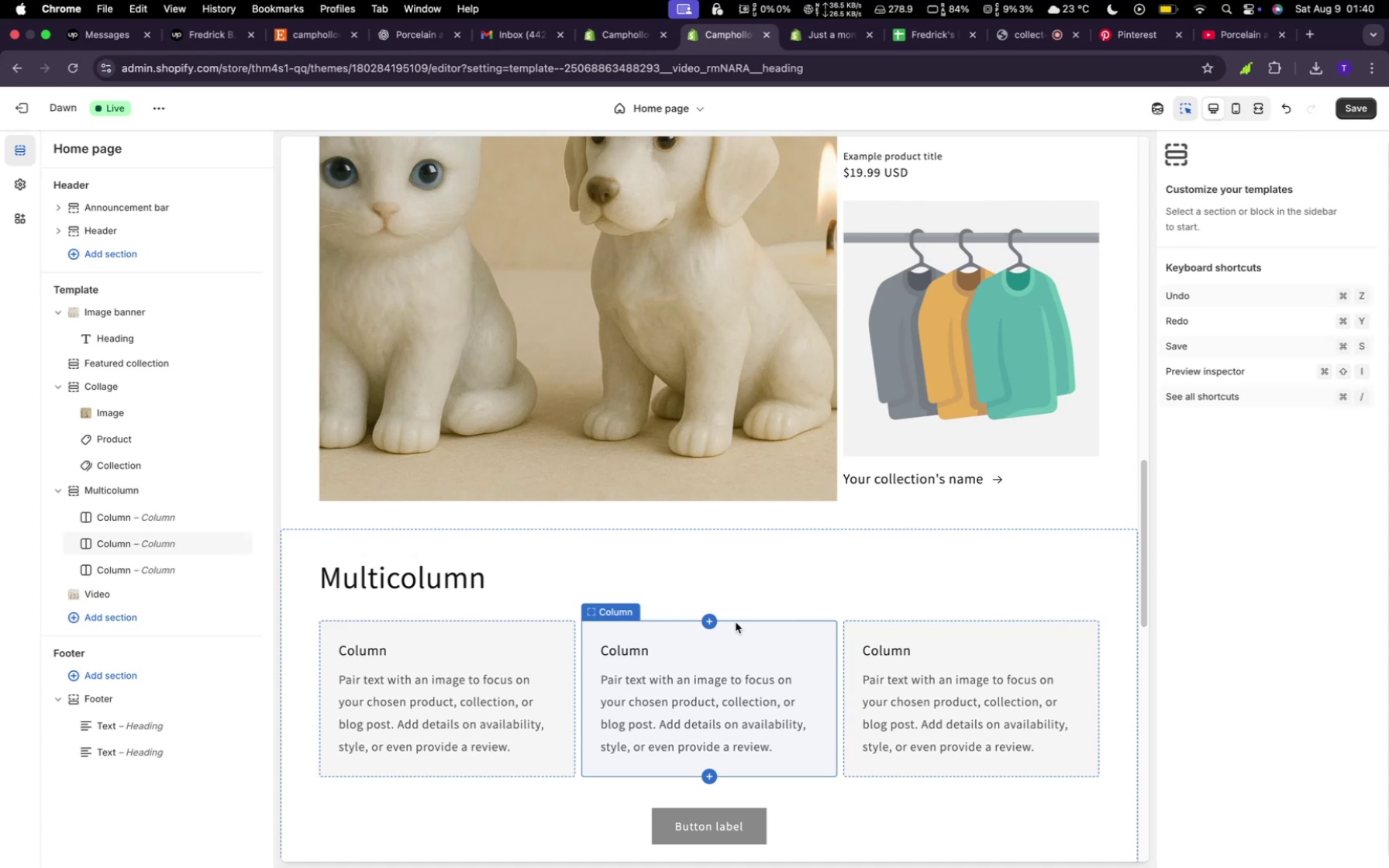 
wait(18.29)
 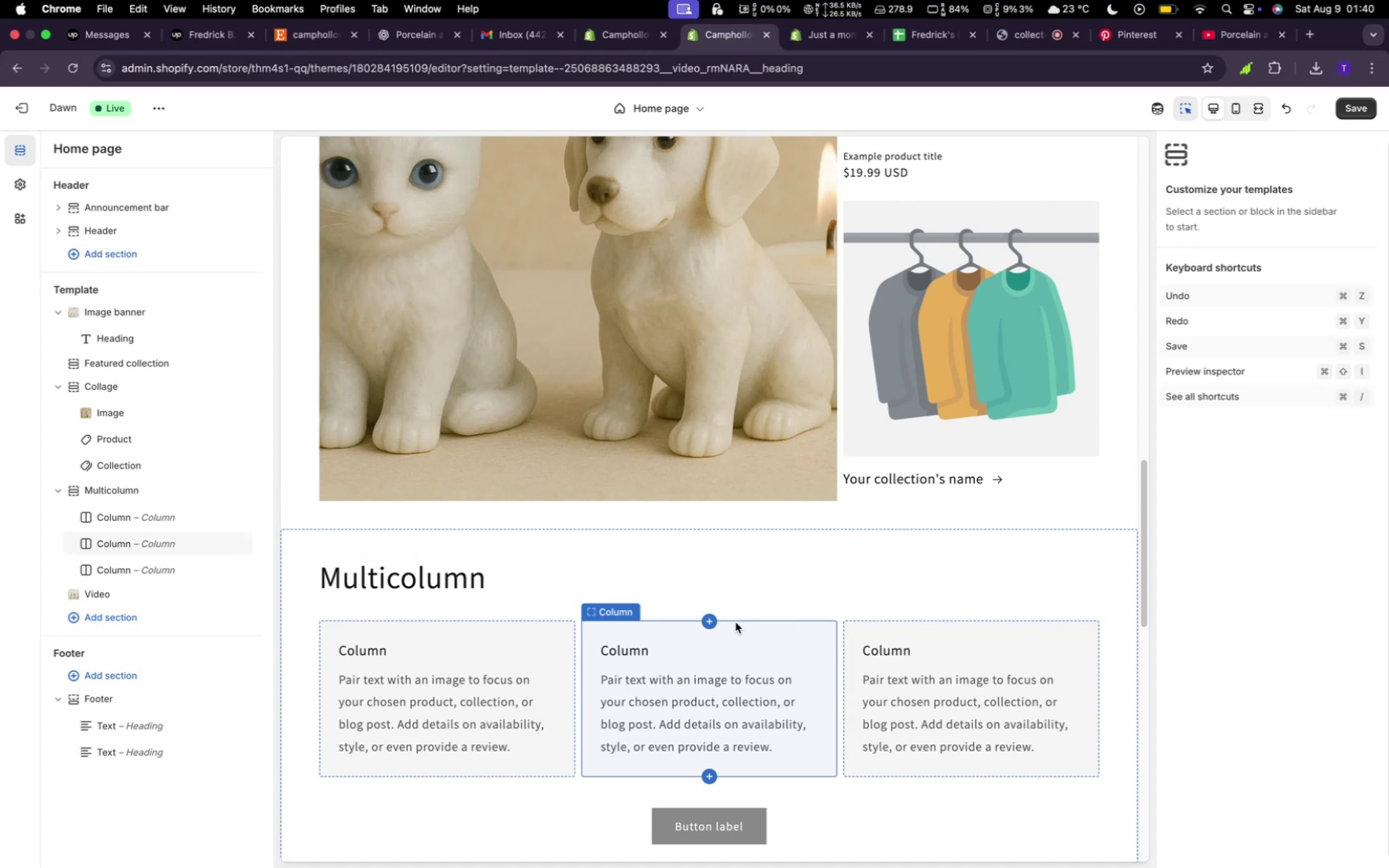 
left_click([493, 587])
 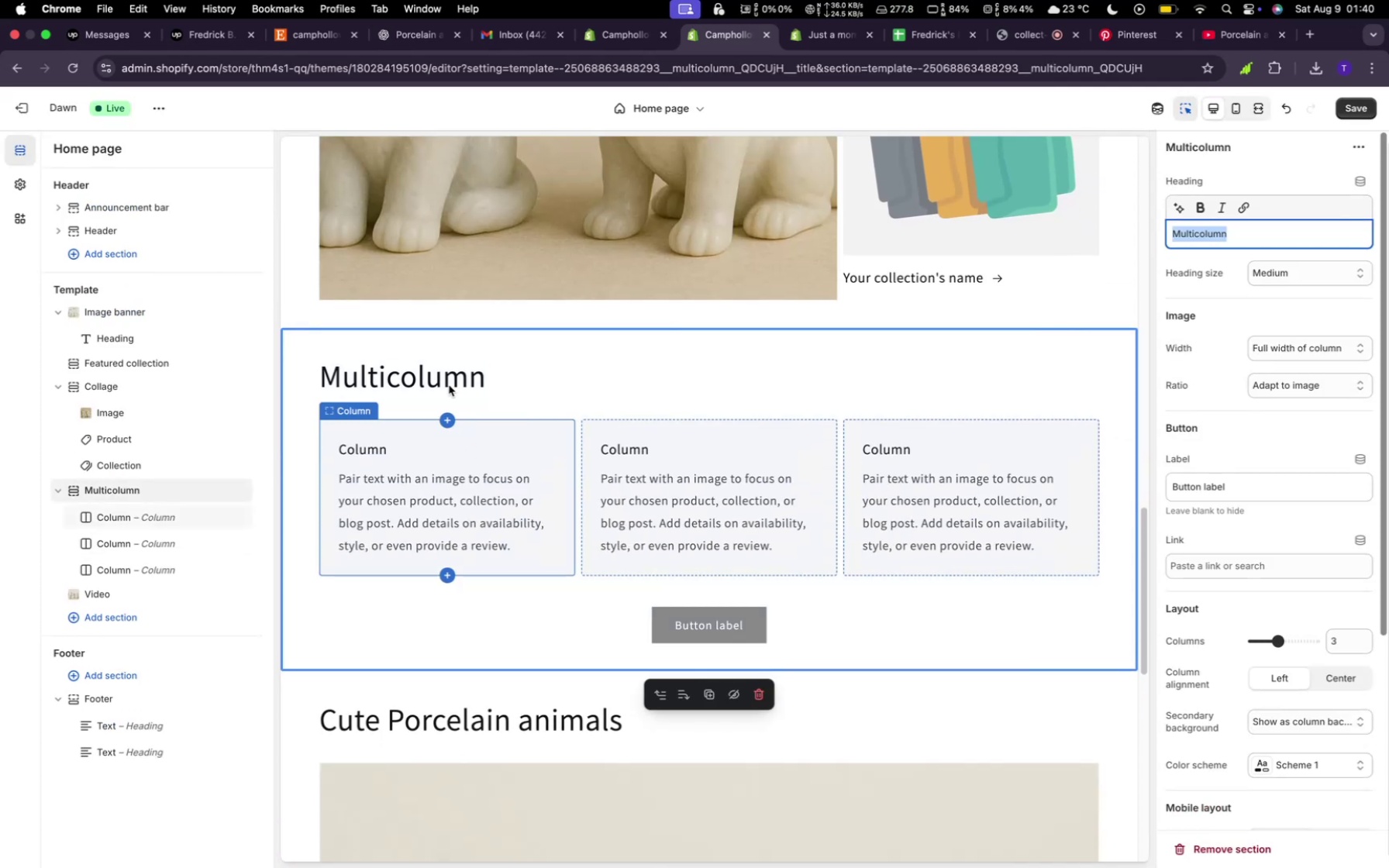 
left_click([449, 385])
 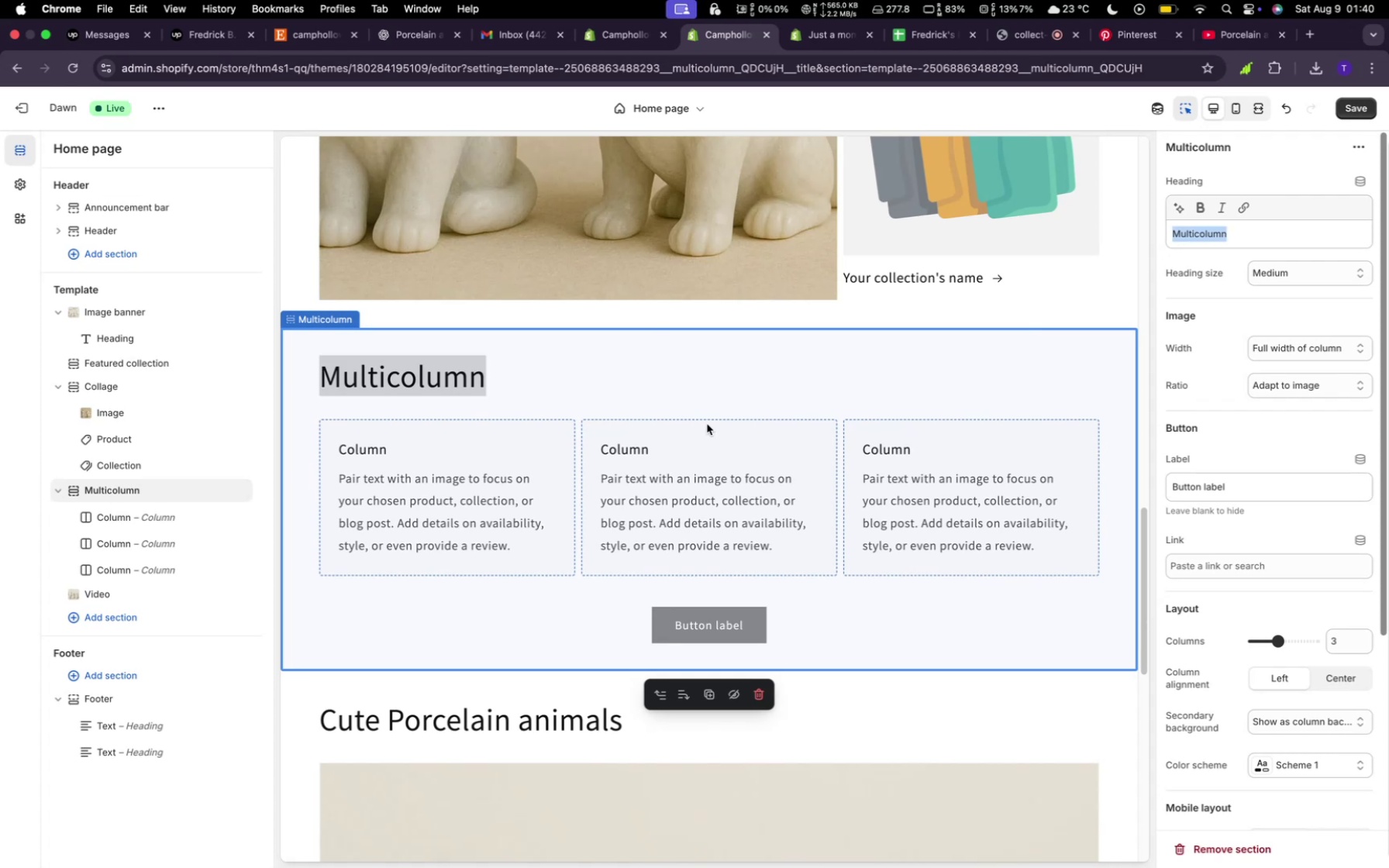 
wait(7.12)
 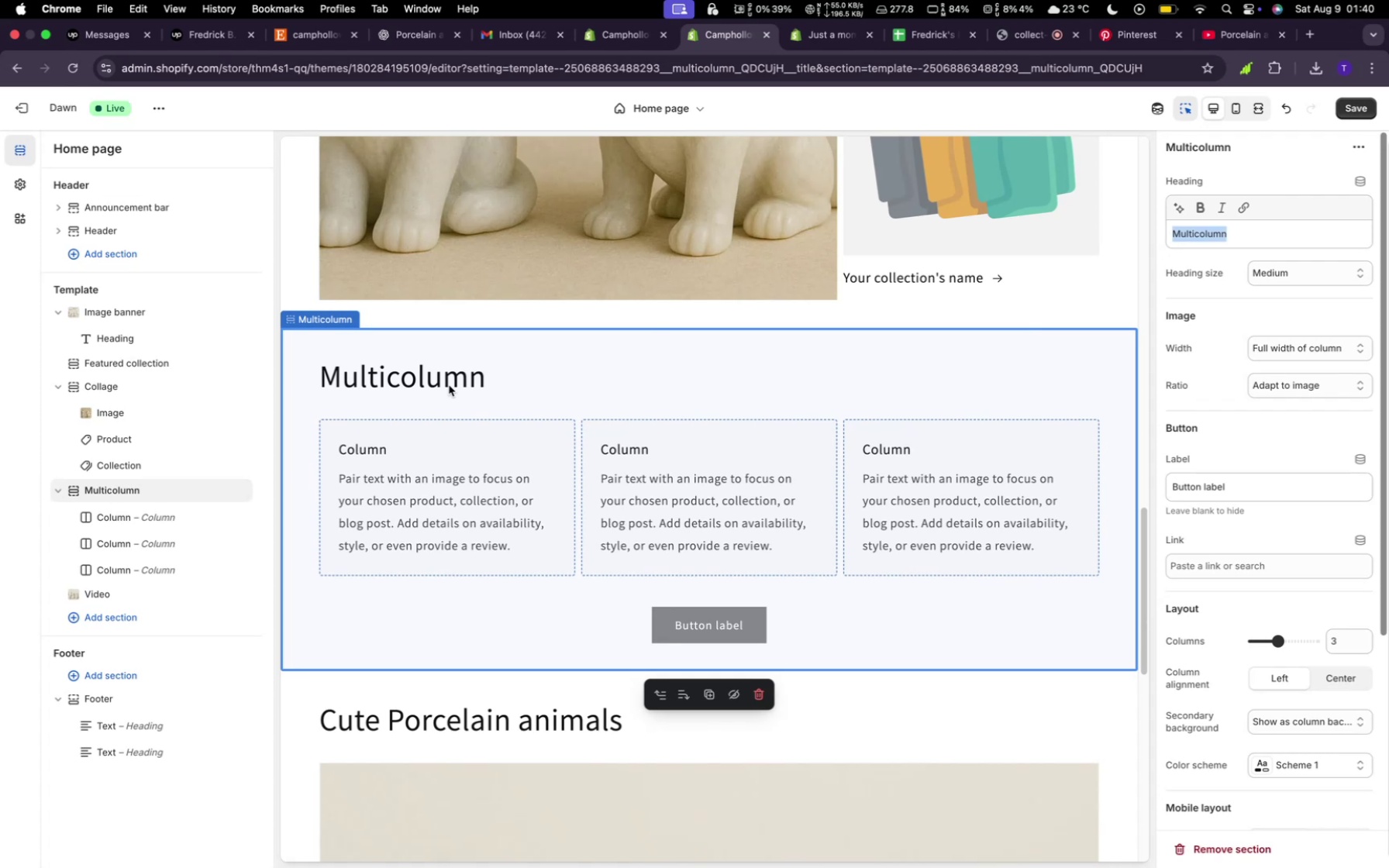 
left_click([1297, 235])
 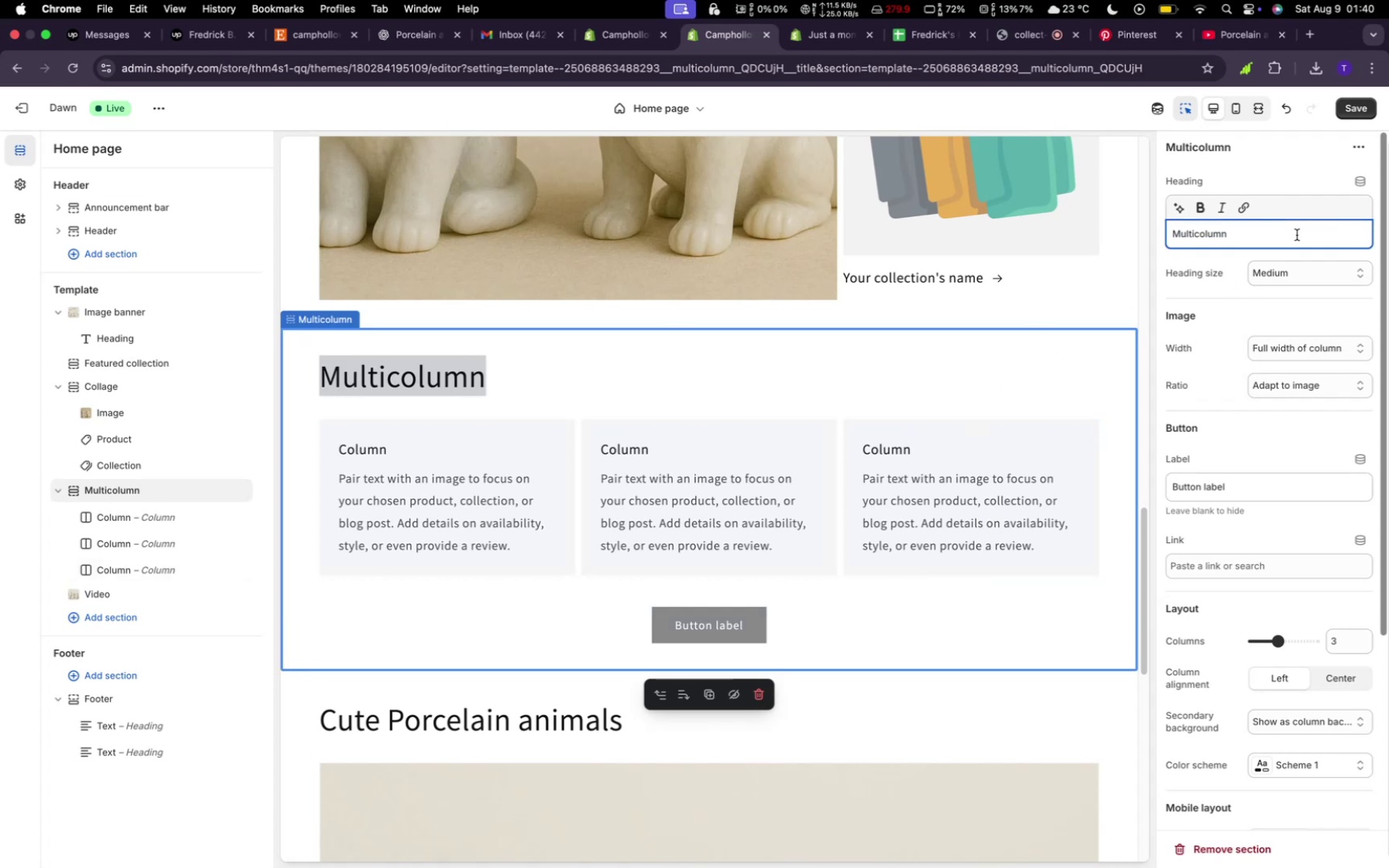 
hold_key(key=Backspace, duration=1.5)
 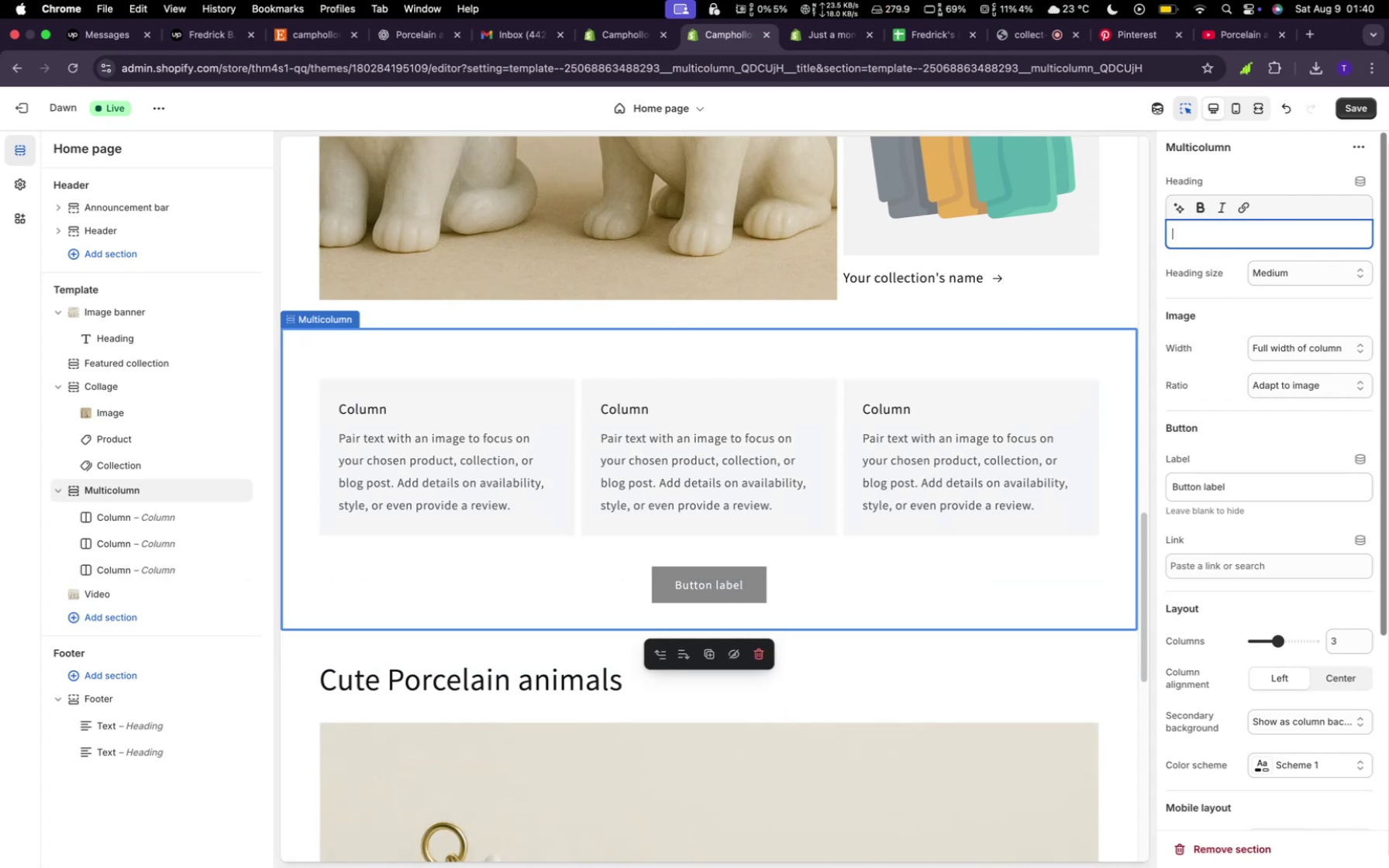 
key(Backspace)
key(Backspace)
type(Testimos)
key(Backspace)
key(Backspace)
type(s)
 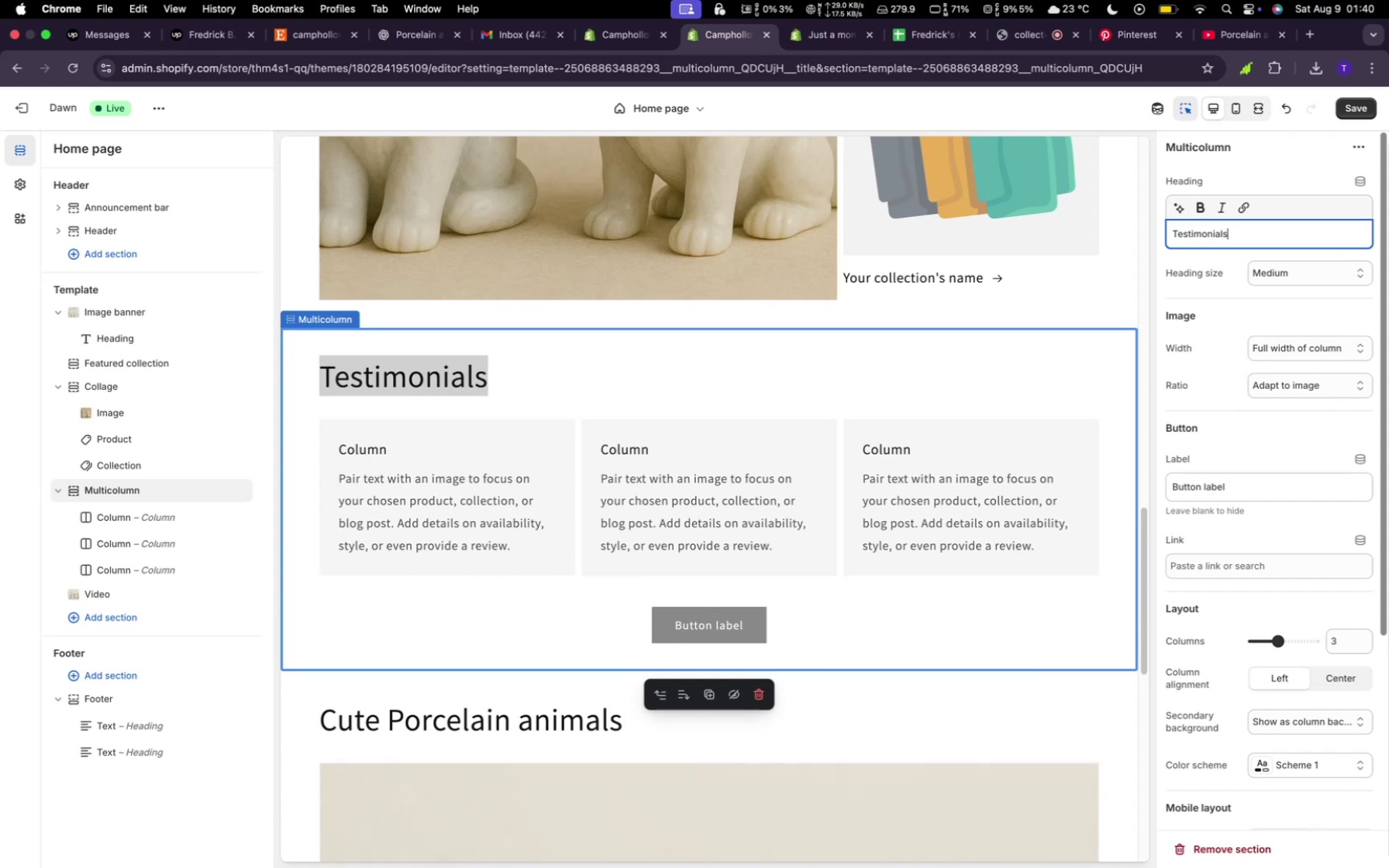 
left_click([370, 460])
 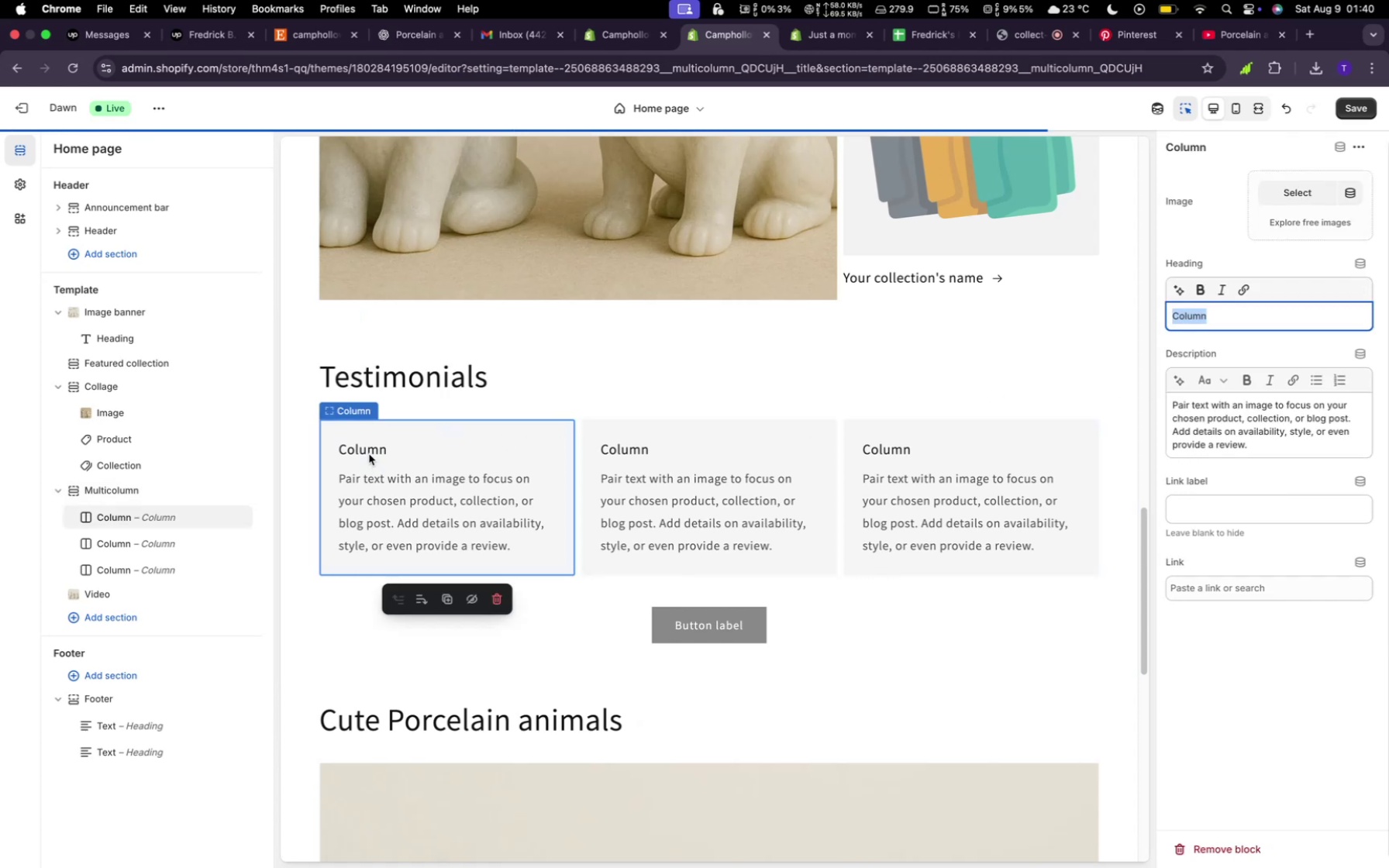 
double_click([369, 454])
 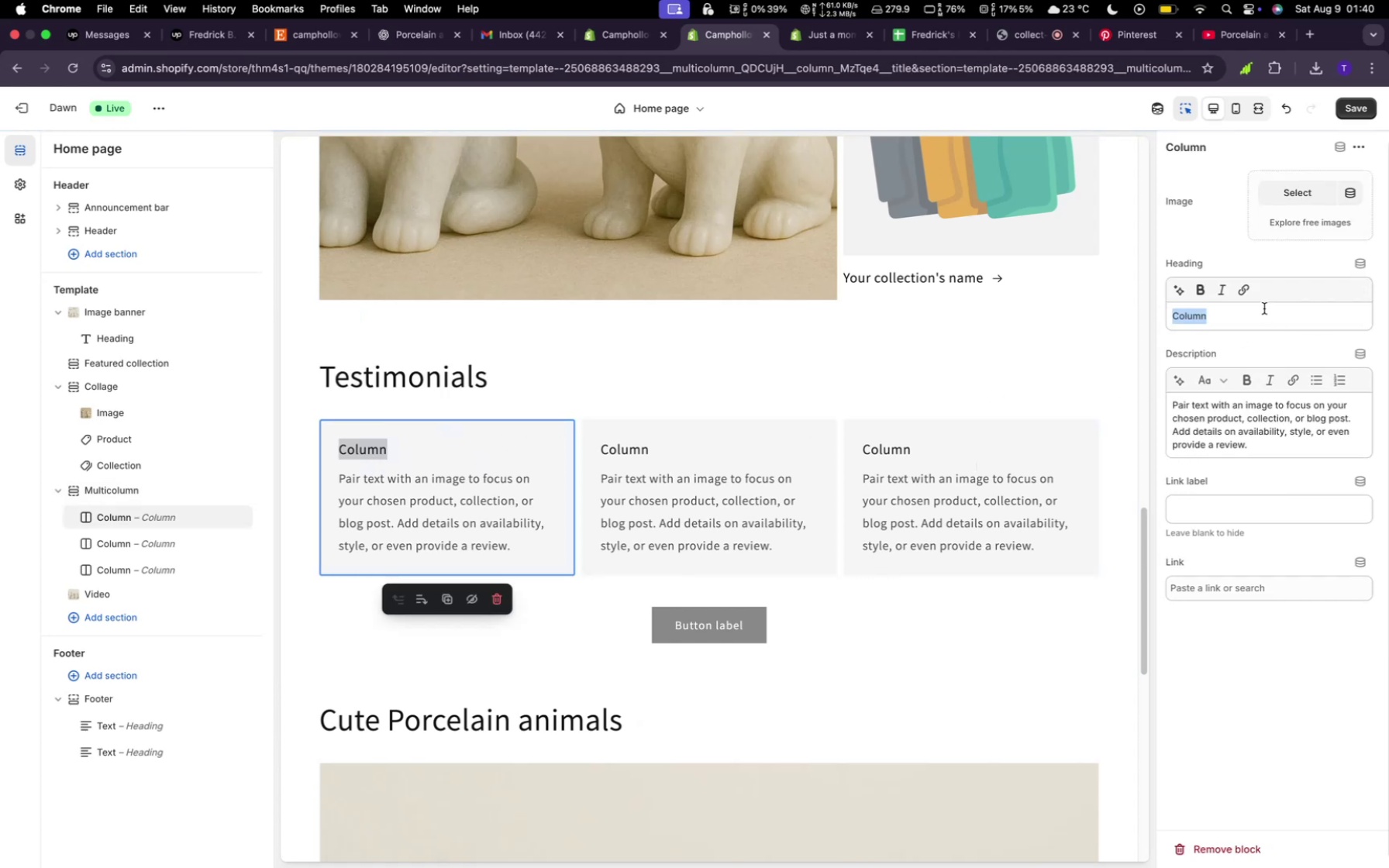 
key(Backspace)
type(LS)
key(Backspace)
key(Backspace)
type(Slade Willion)
 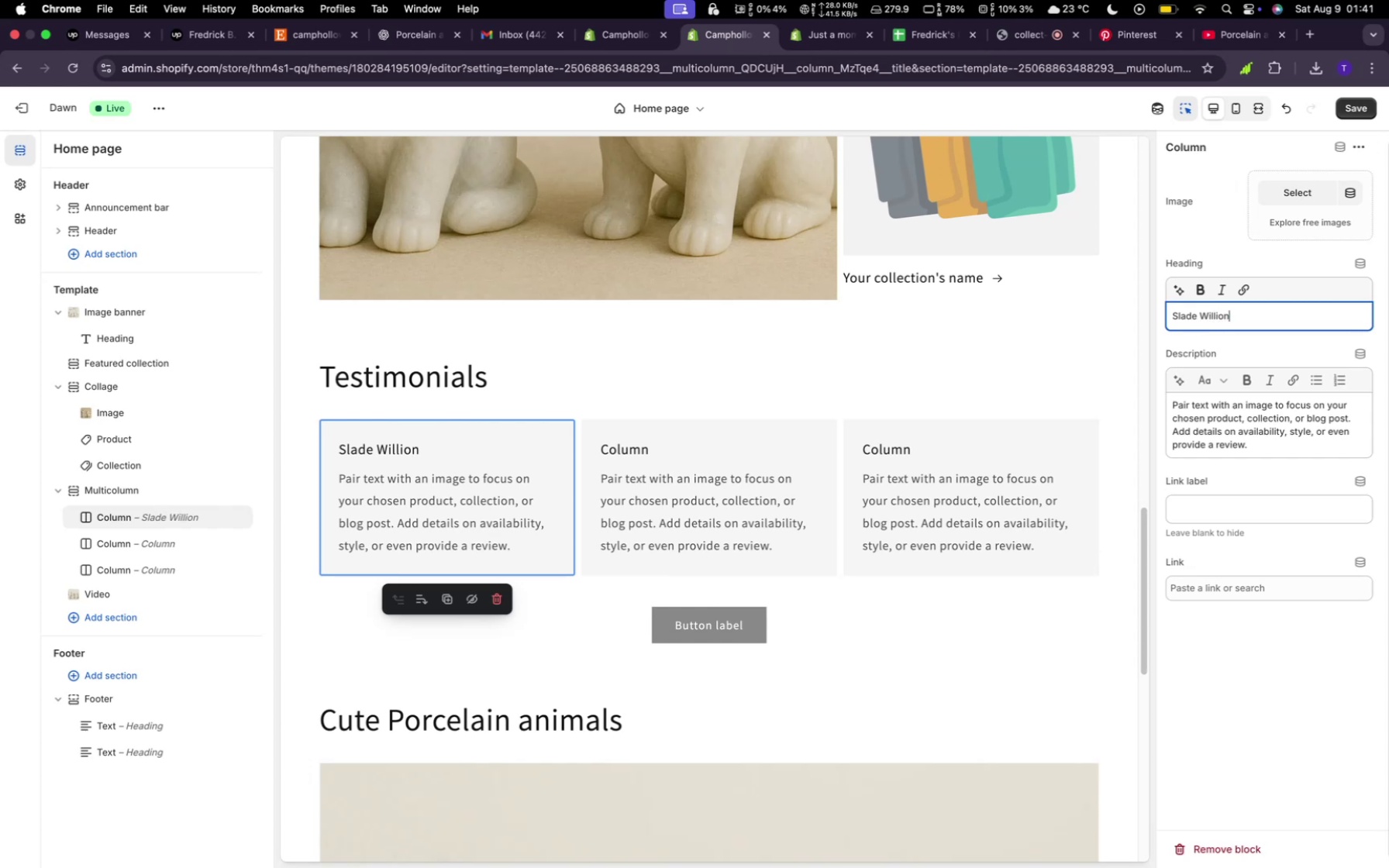 
wait(6.03)
 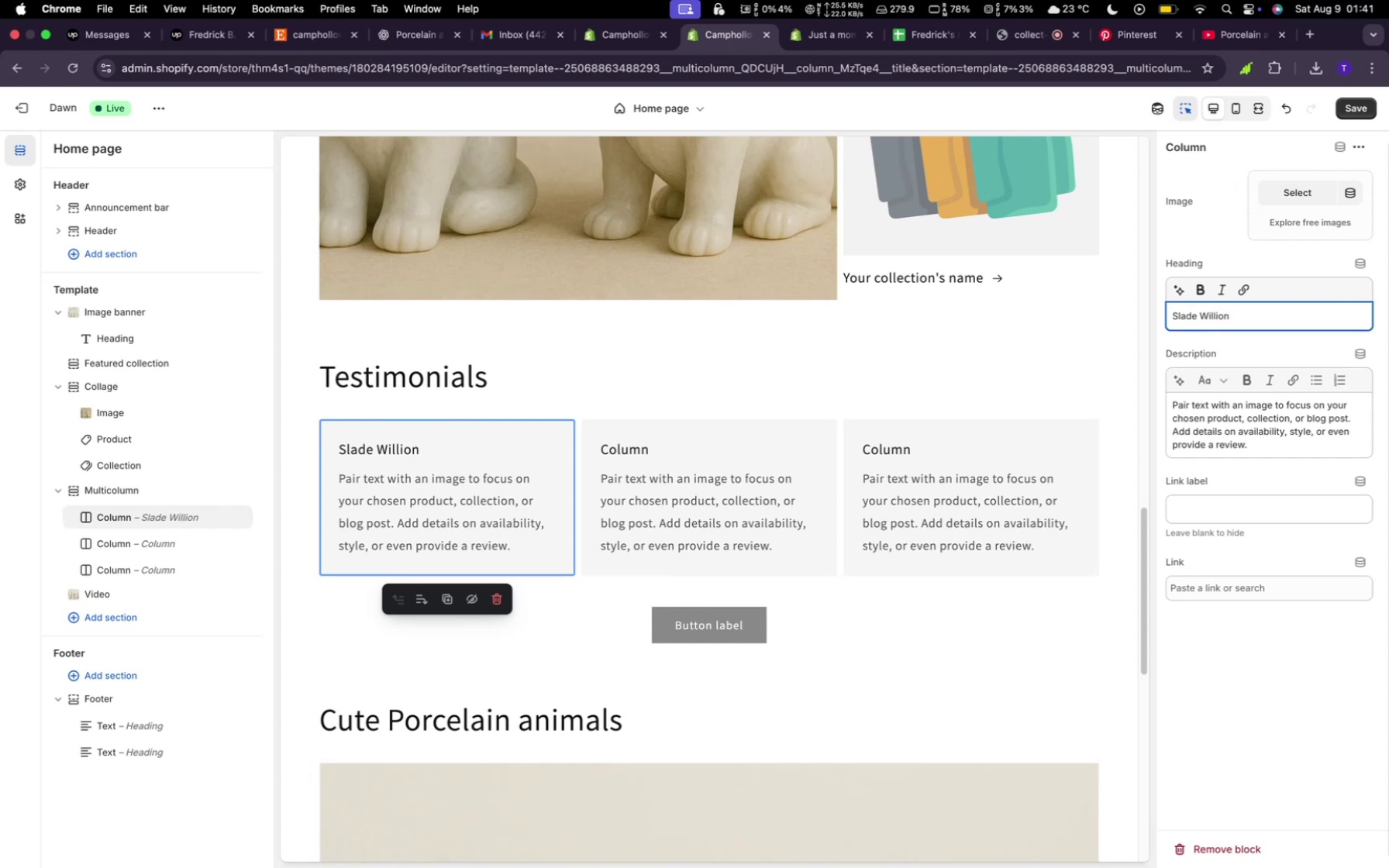 
right_click([640, 453])
 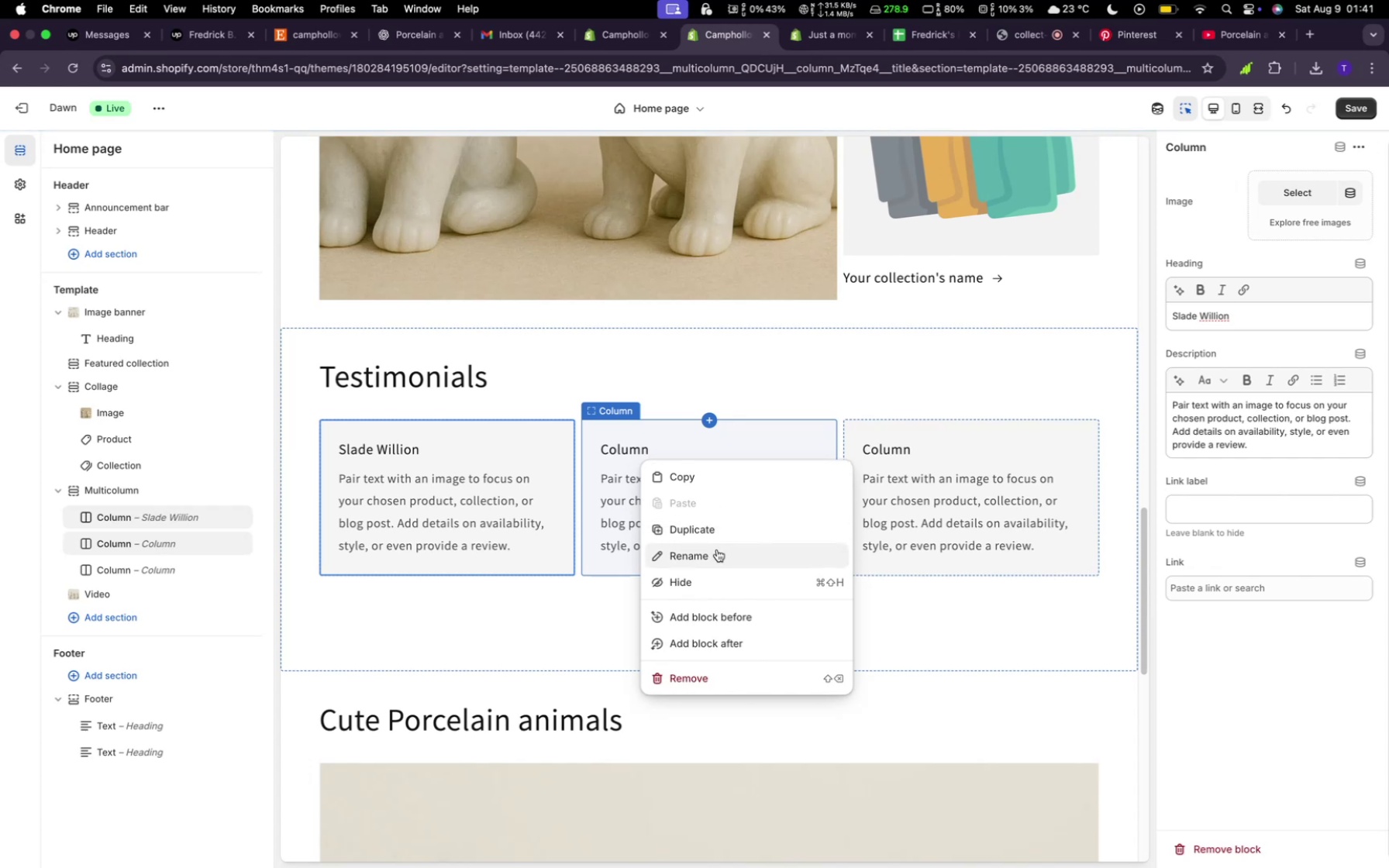 
left_click([716, 549])
 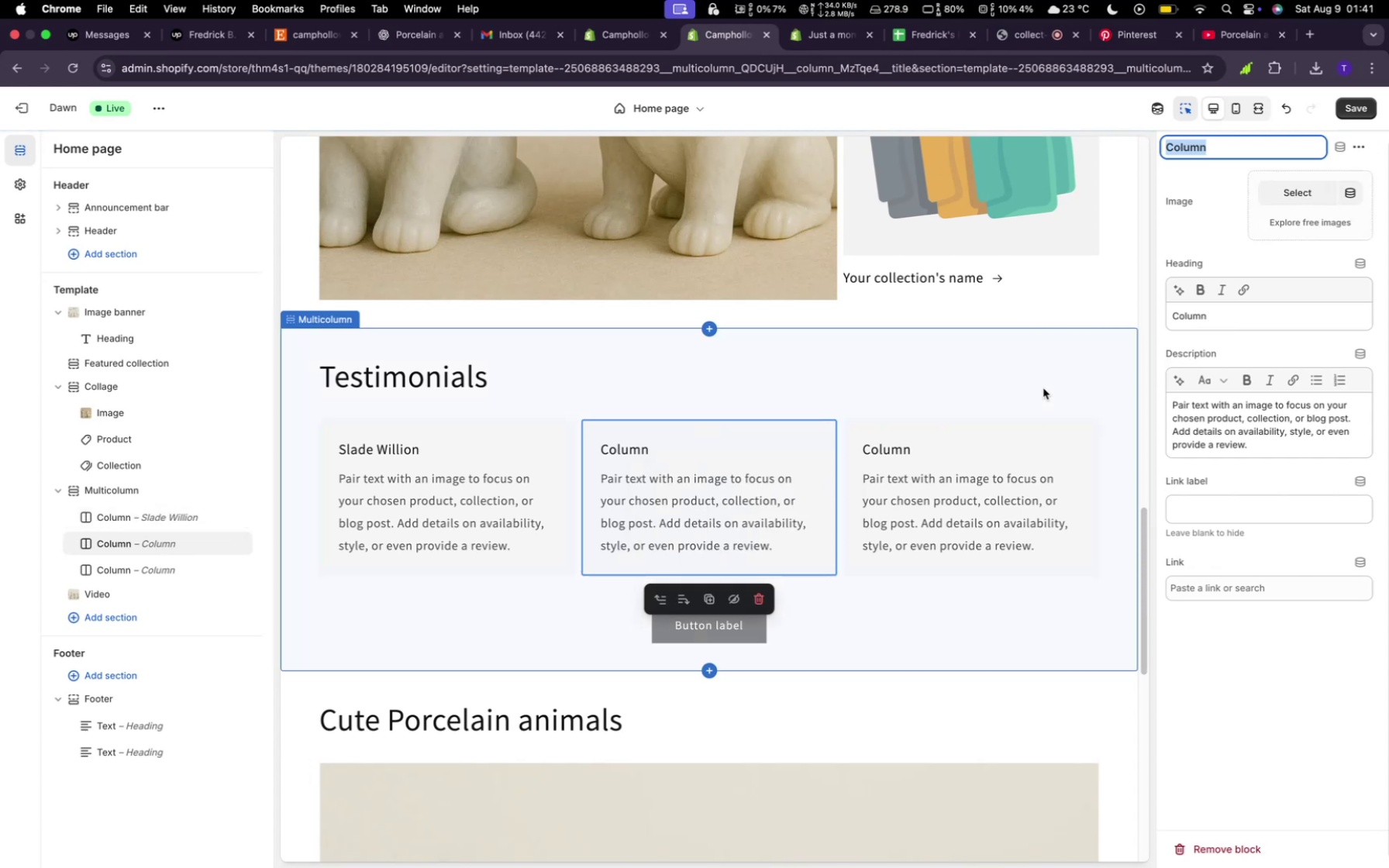 
wait(5.36)
 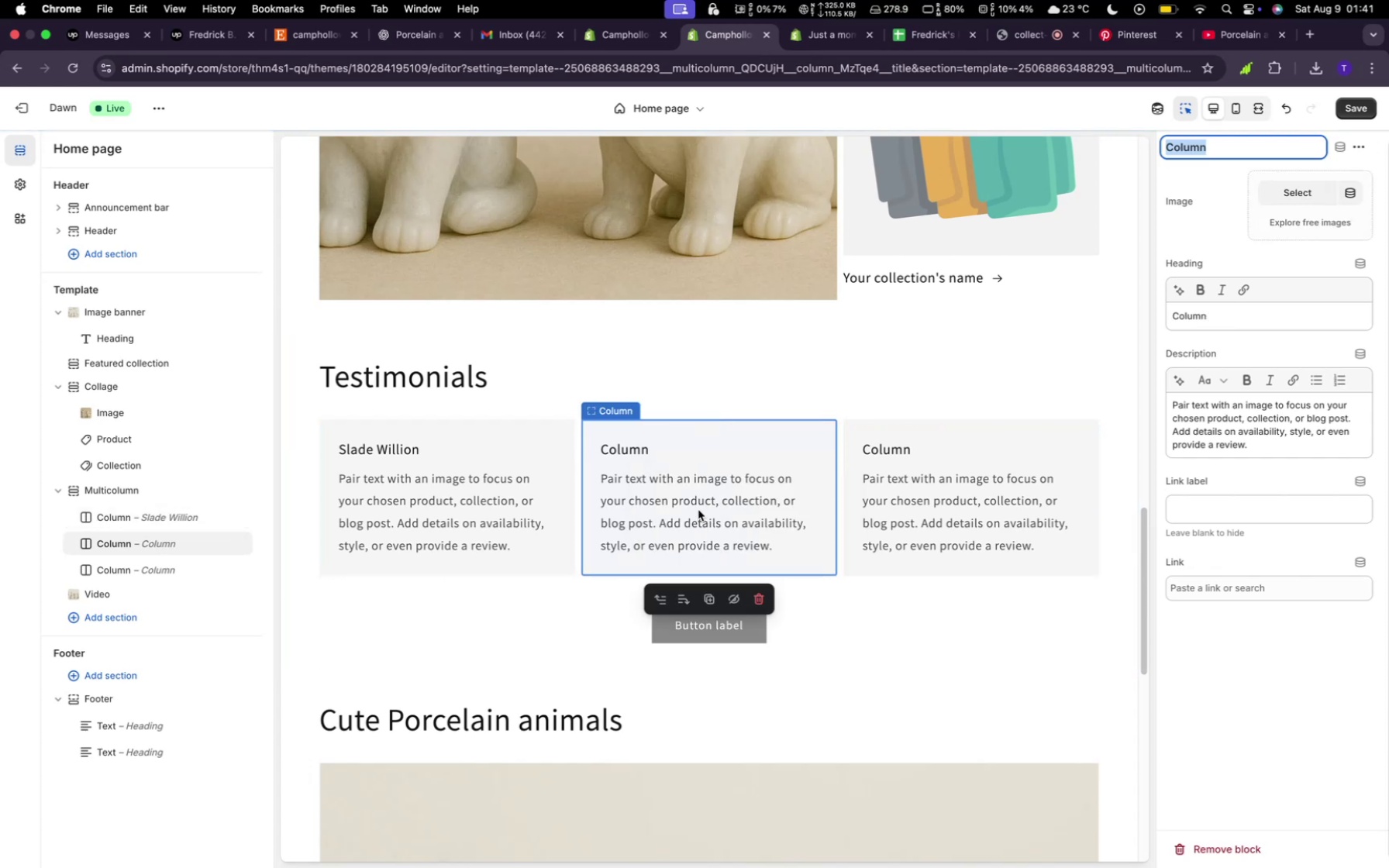 
key(Backspace)
 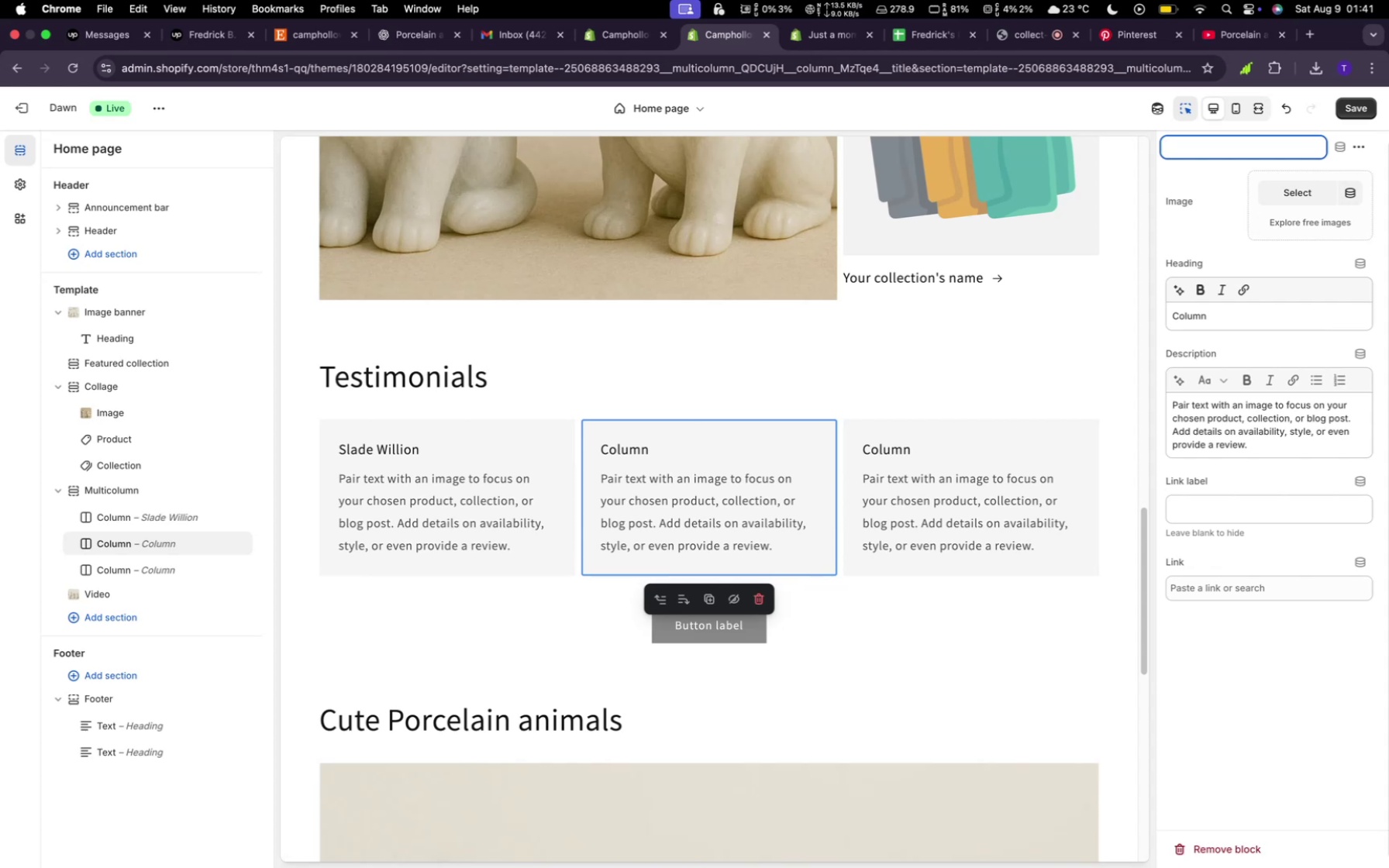 
wait(8.05)
 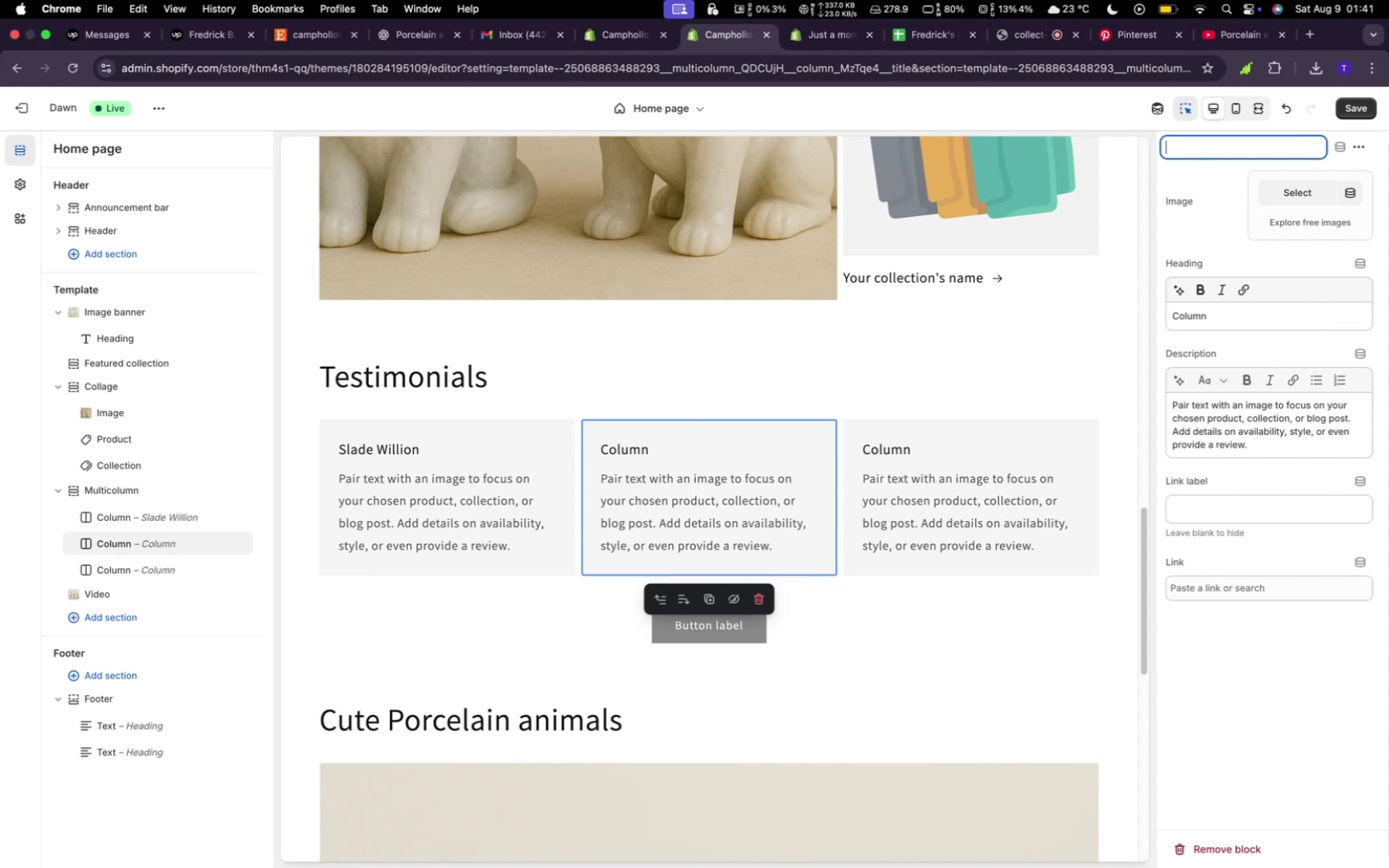 
type(Remac)
 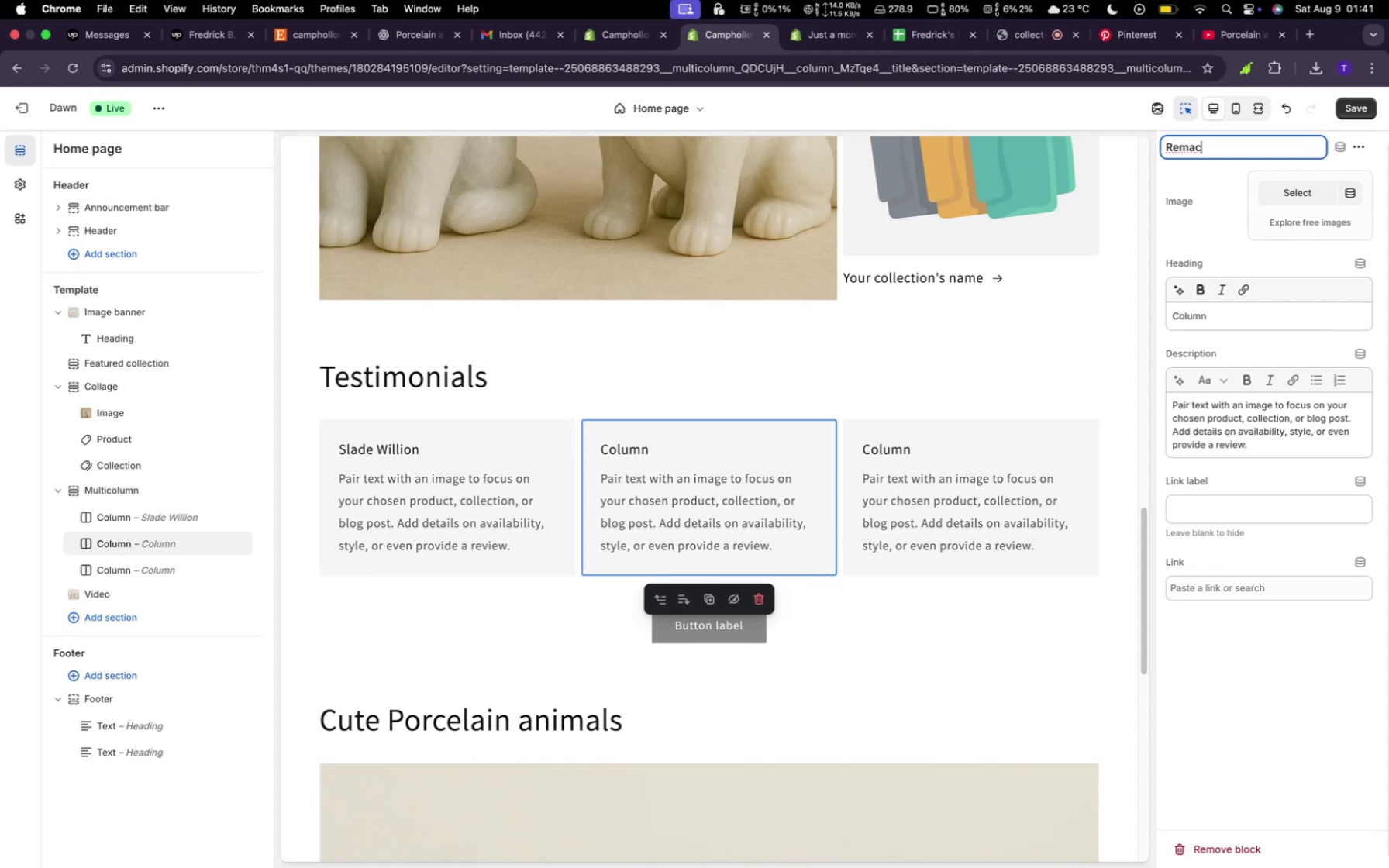 
hold_key(key=Backspace, duration=1.08)
 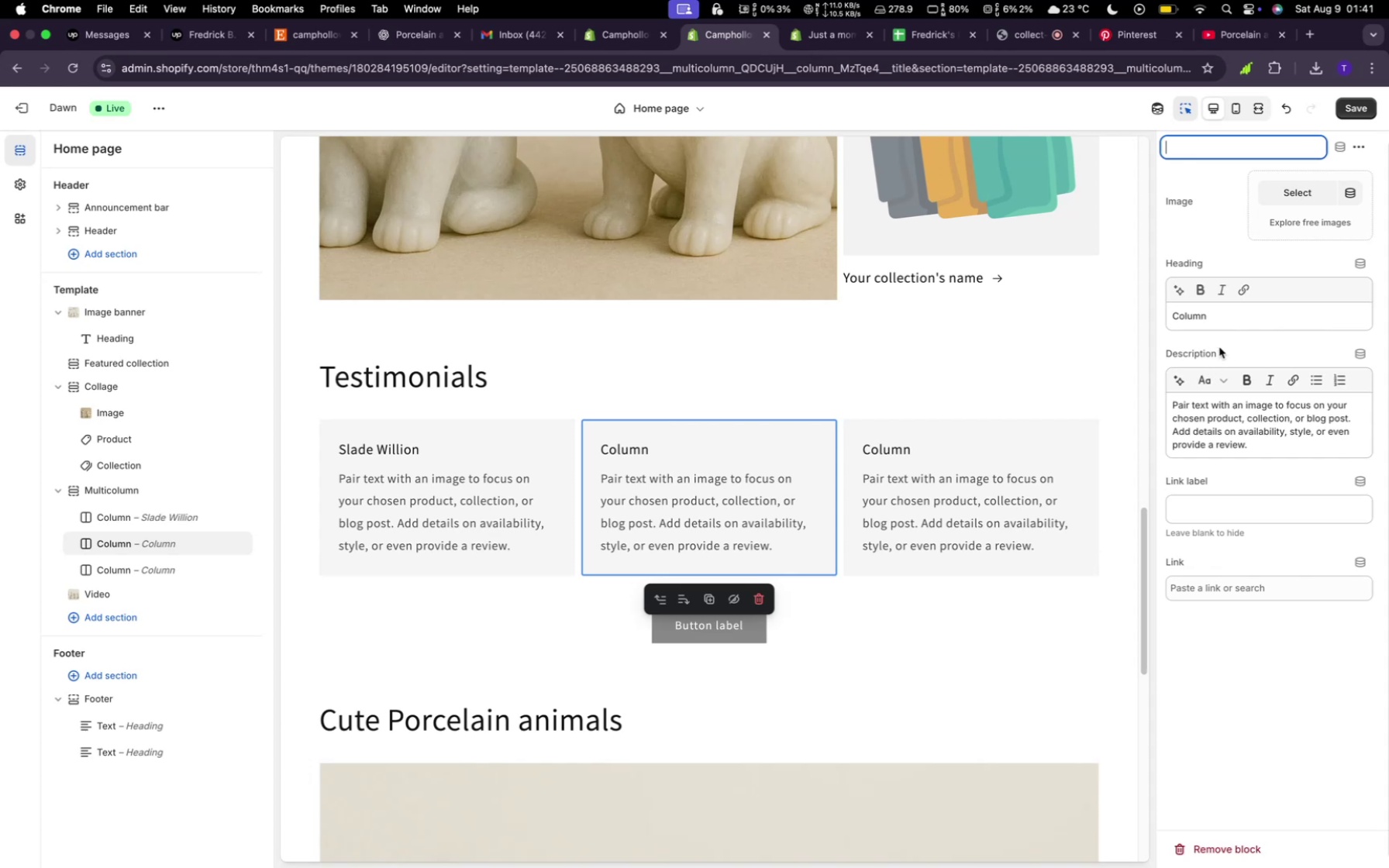 
left_click([1225, 318])
 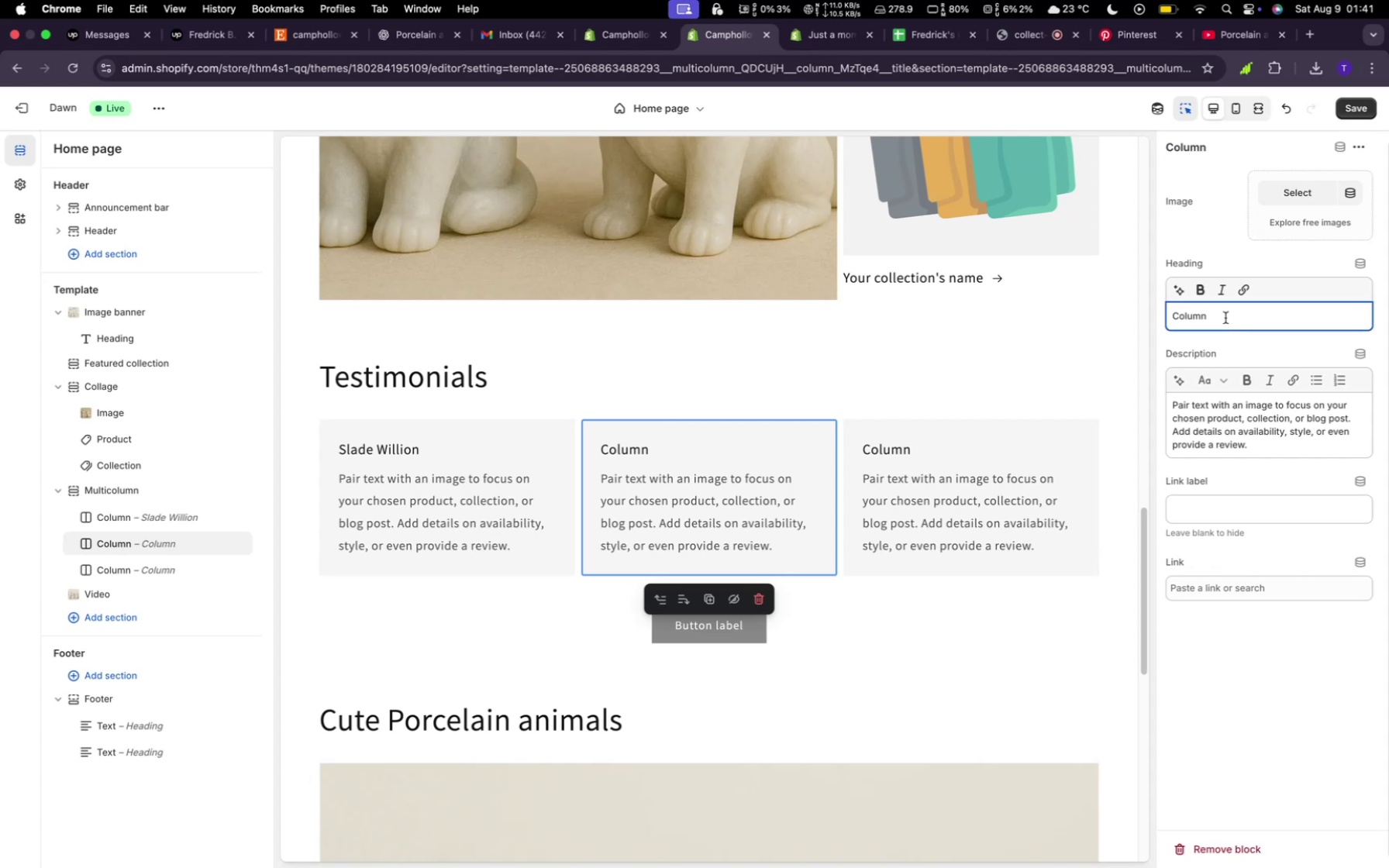 
hold_key(key=Backspace, duration=1.2)
 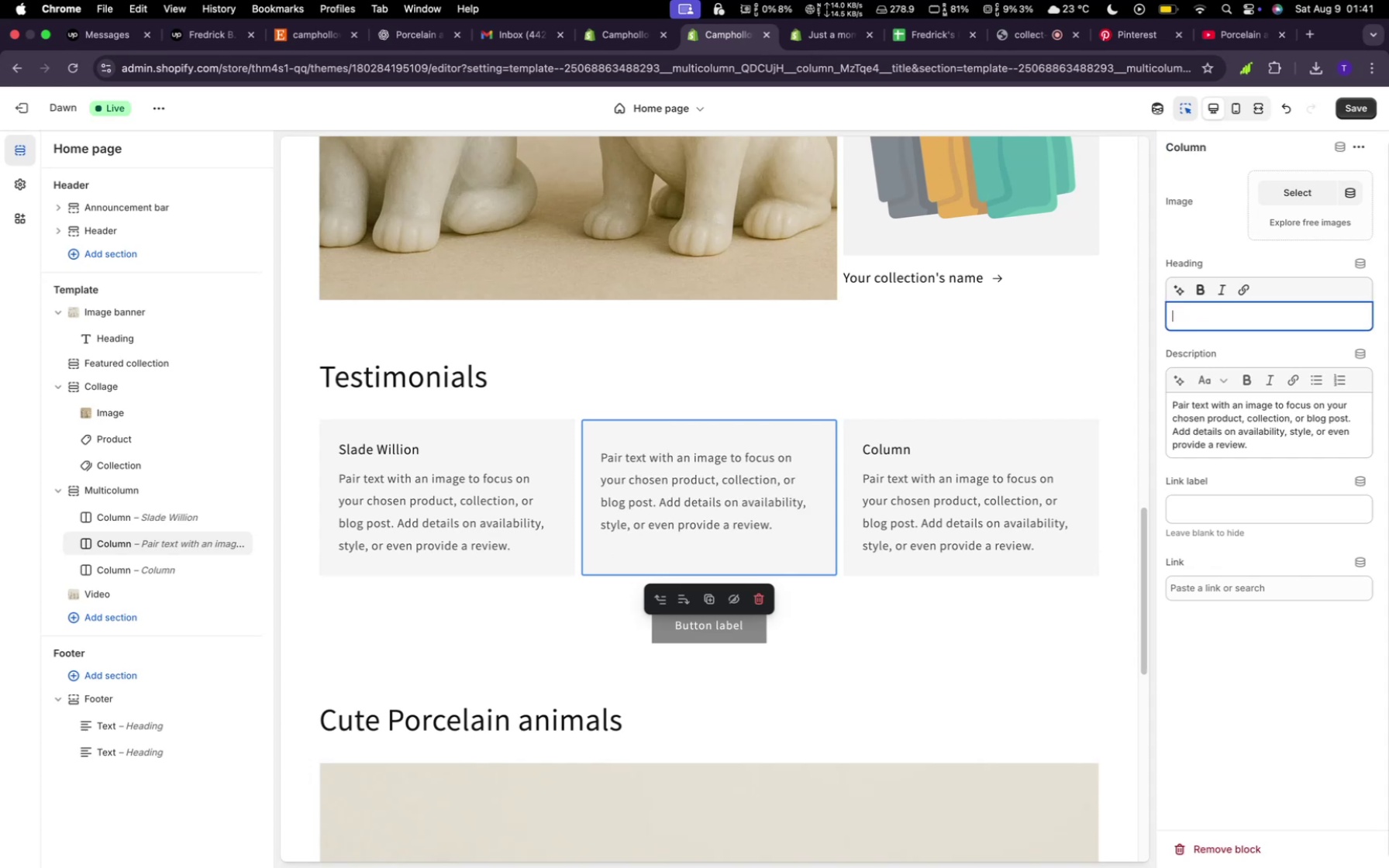 
type(Remac Nivera)
 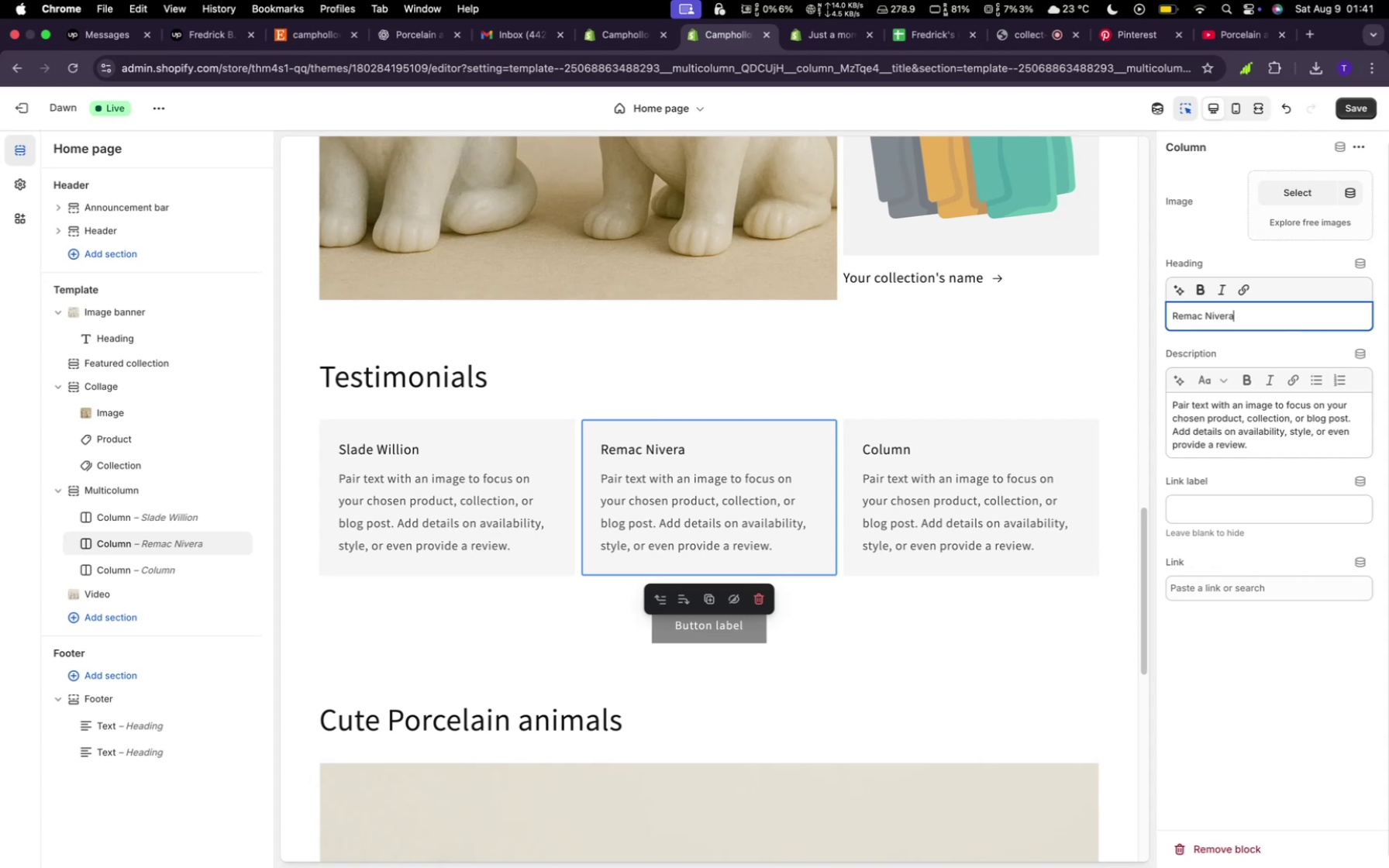 
left_click([870, 452])
 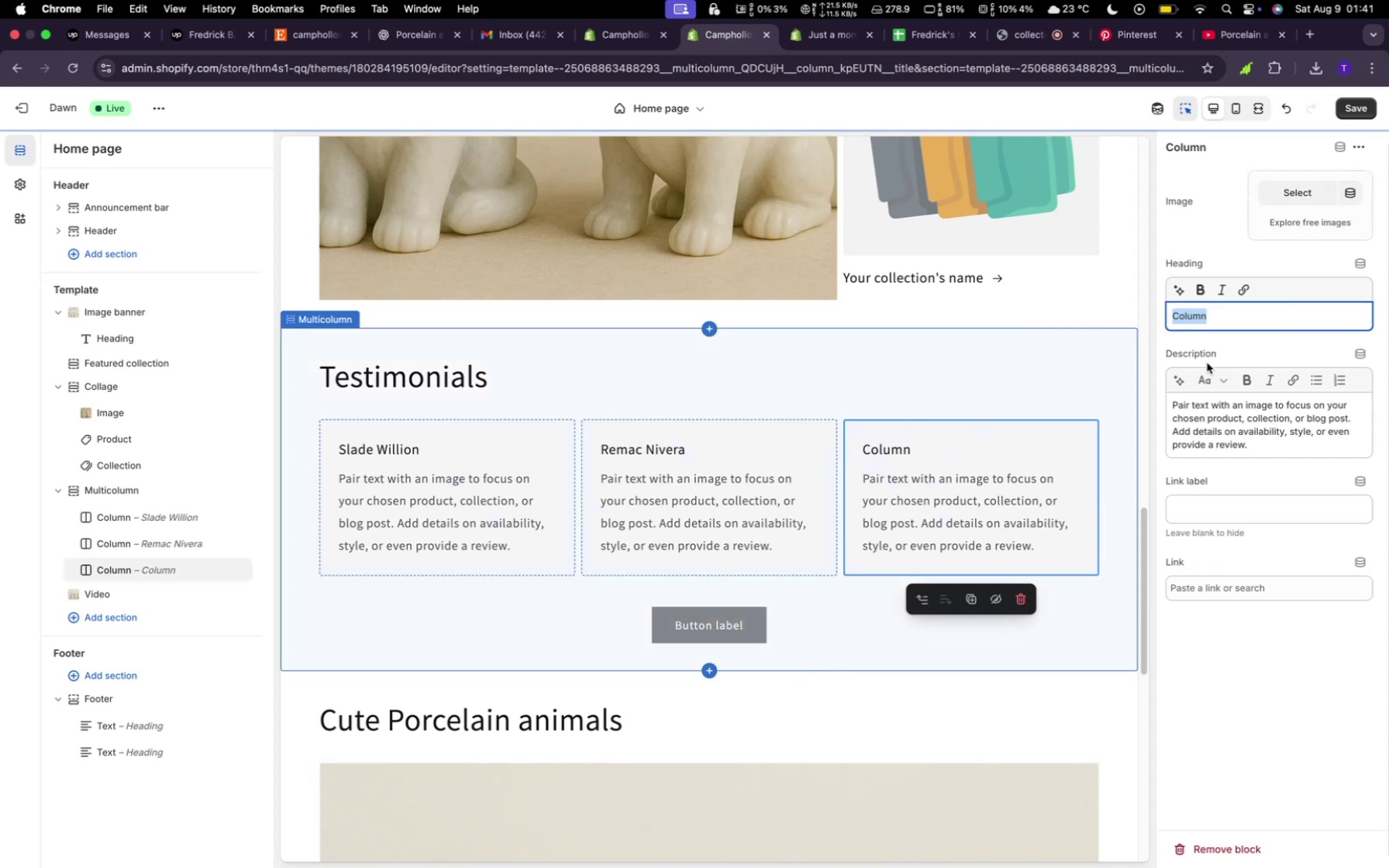 
key(Backspace)
type(Pagani Hyra)
key(Backspace)
key(Backspace)
key(Backspace)
type(h)
key(Backspace)
type(hyra)
key(Backspace)
key(Backspace)
key(Backspace)
key(Backspace)
 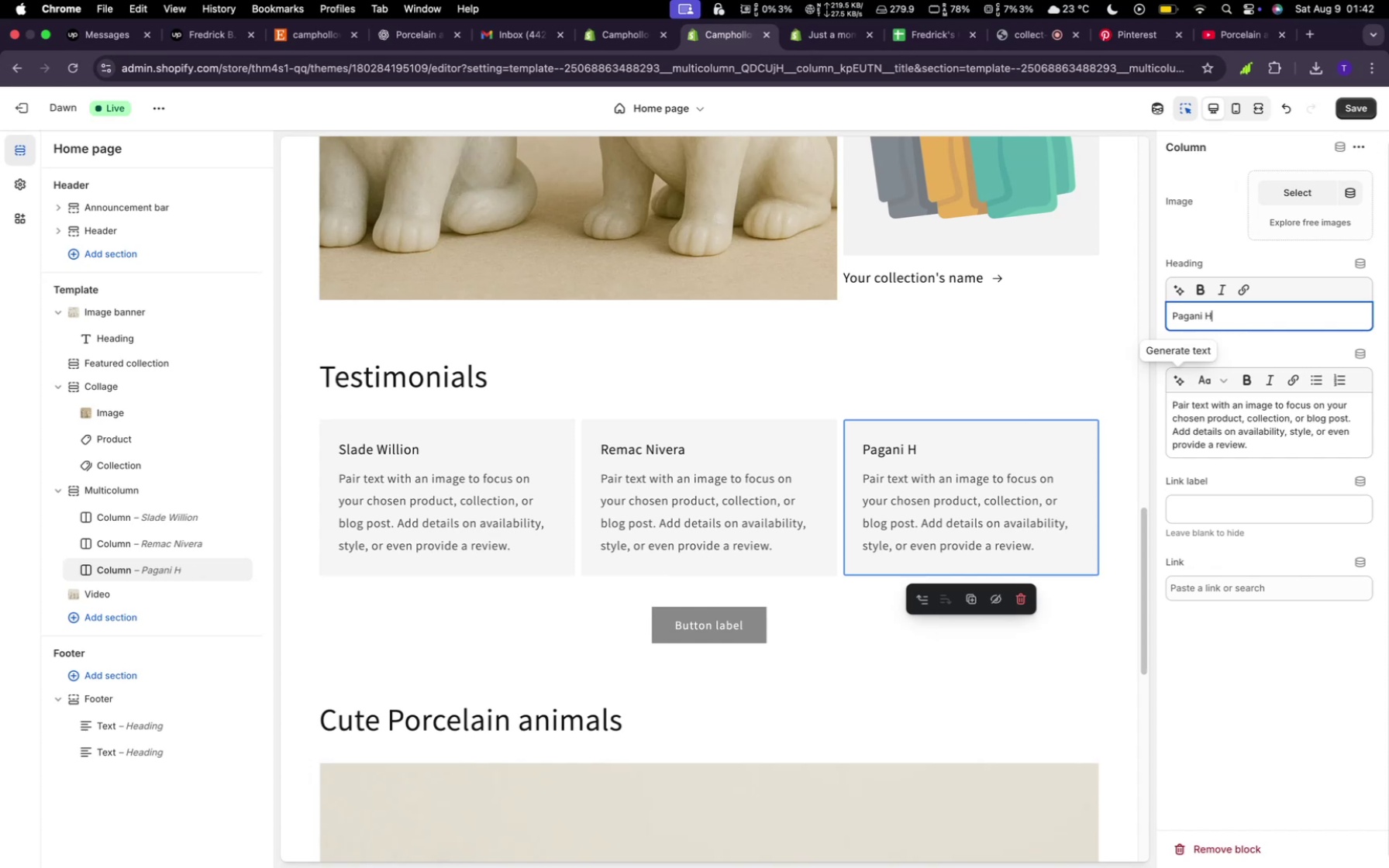 
type(uyra BC)
key(Backspace)
key(Backspace)
type(bc roadstar)
 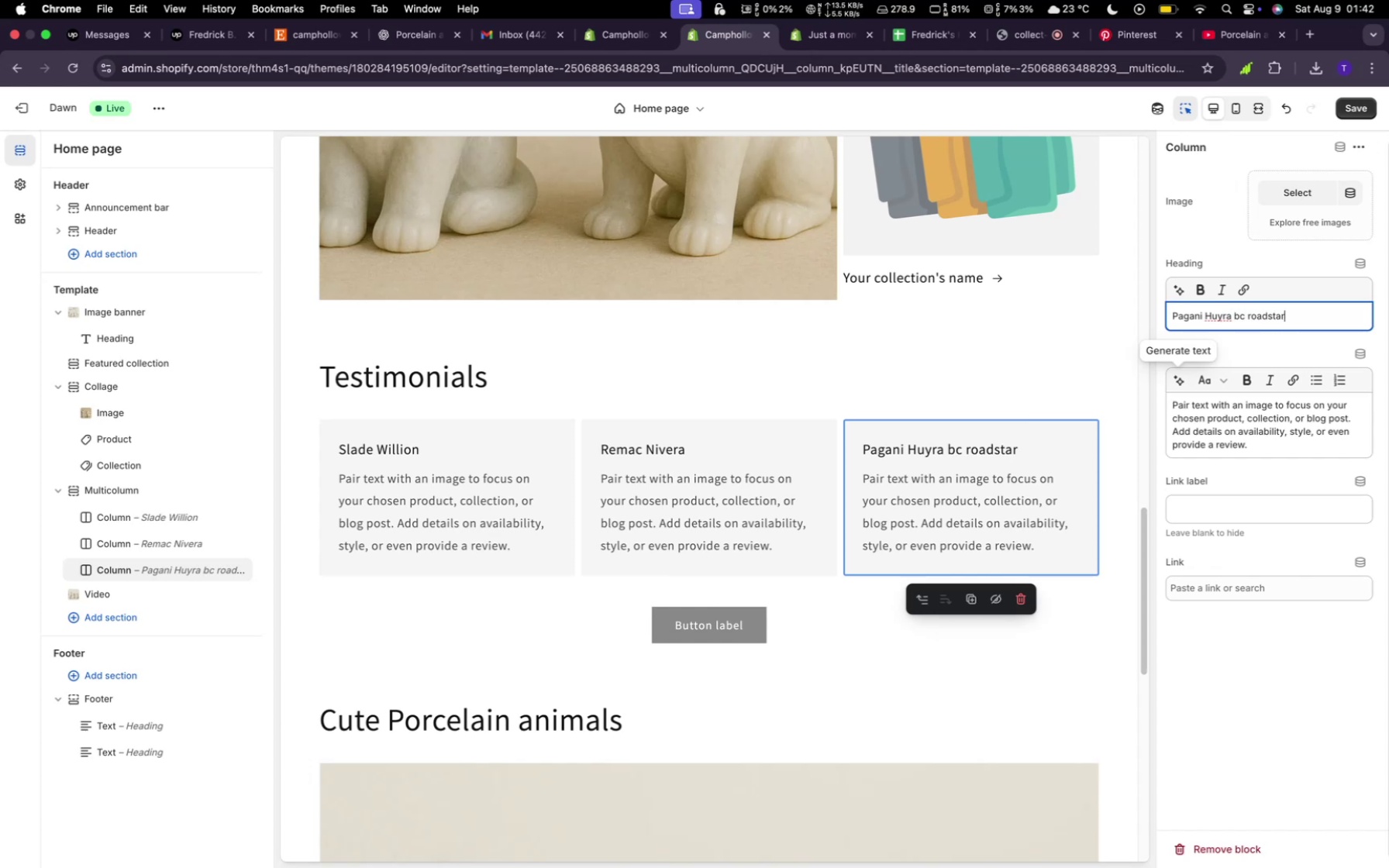 
wait(10.43)
 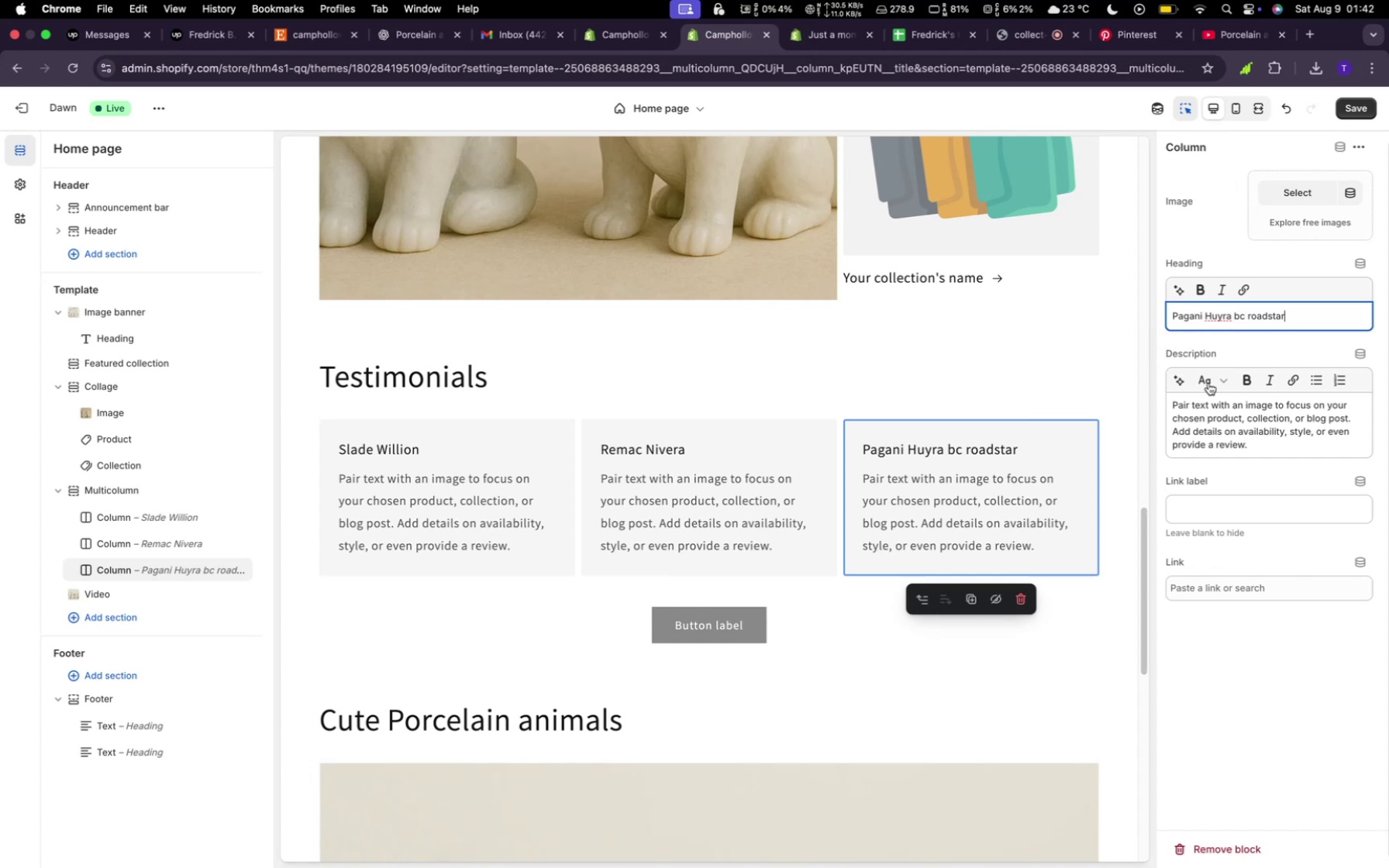 
left_click([763, 639])
 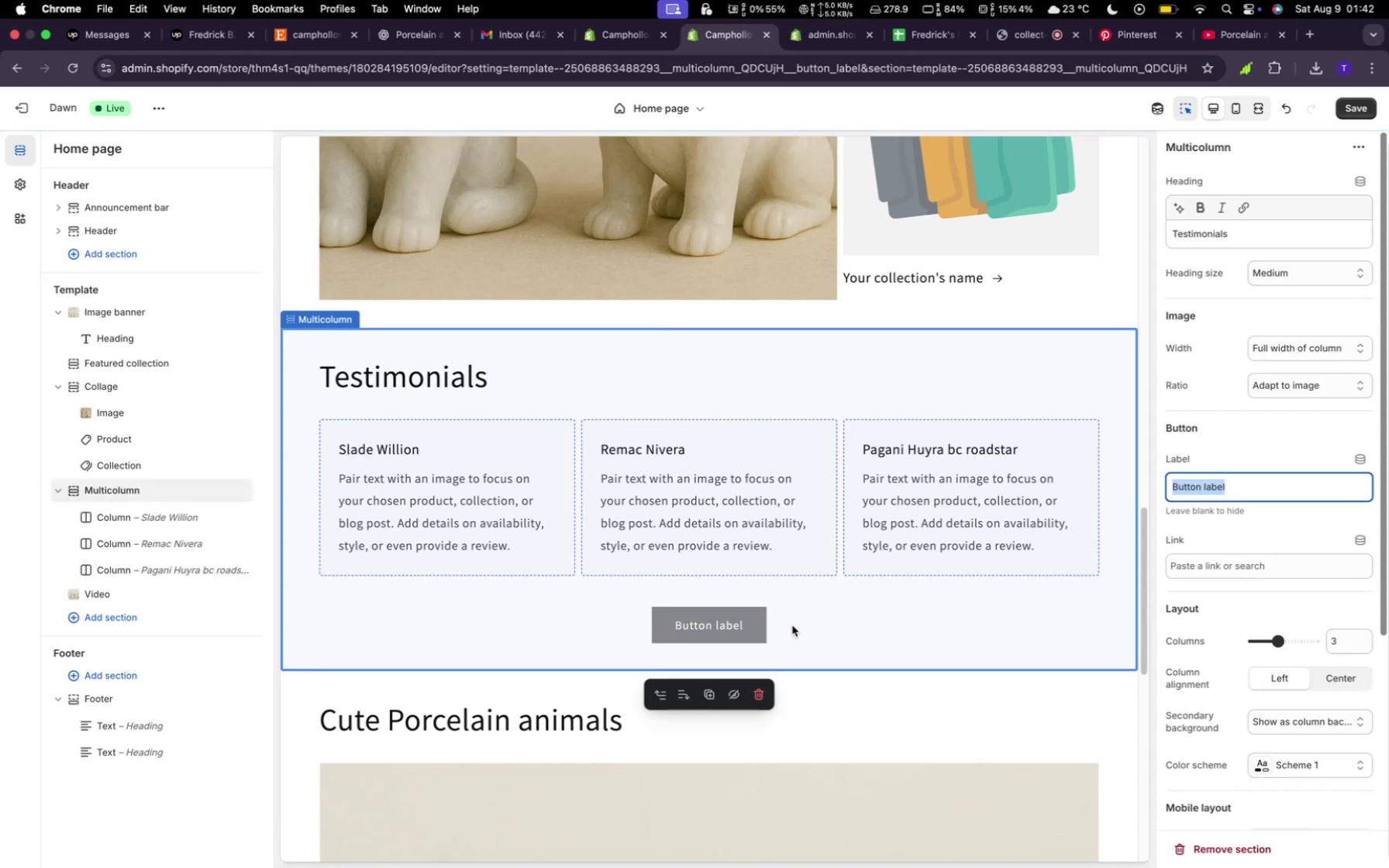 
left_click([759, 623])
 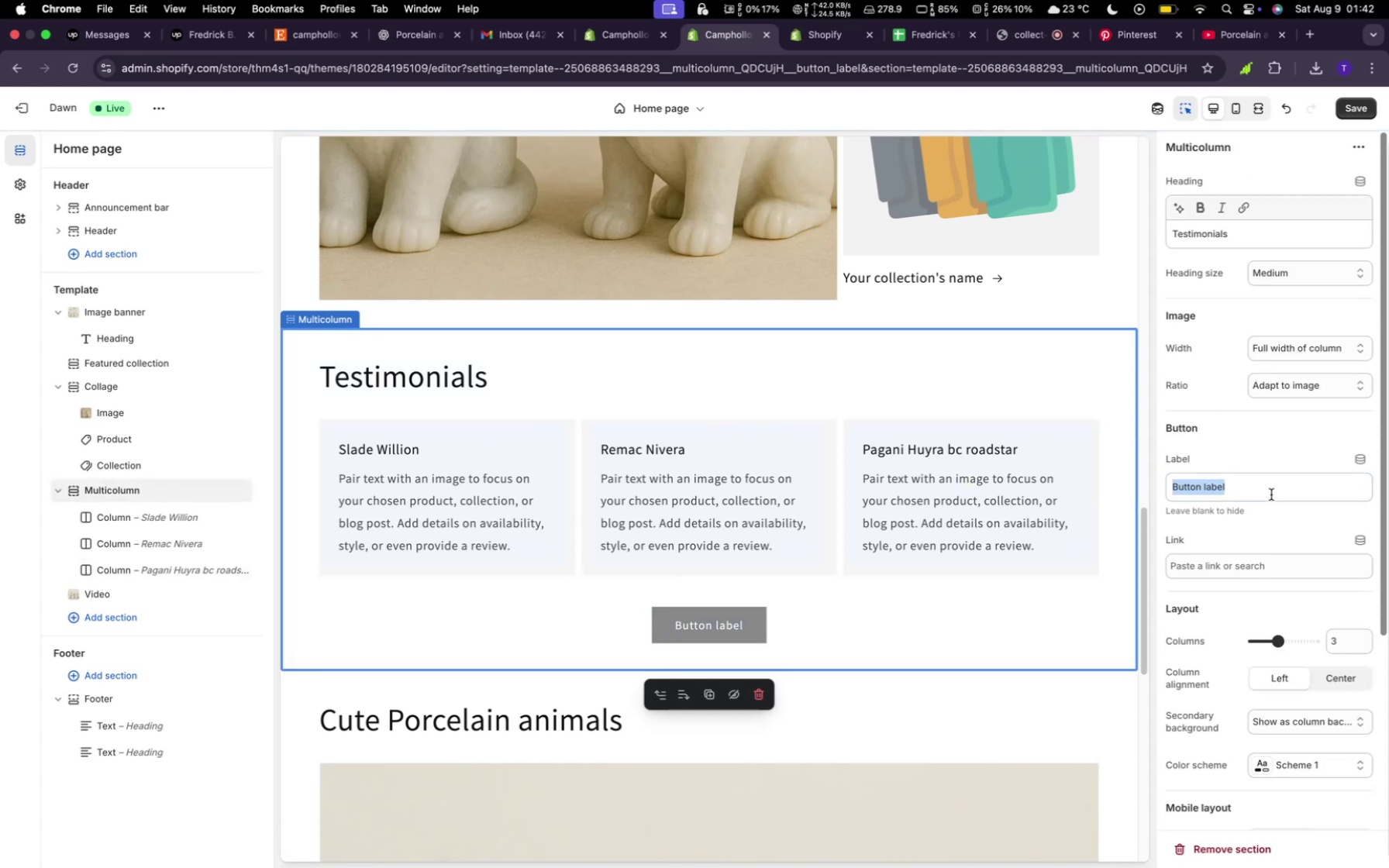 
key(Backspace)
 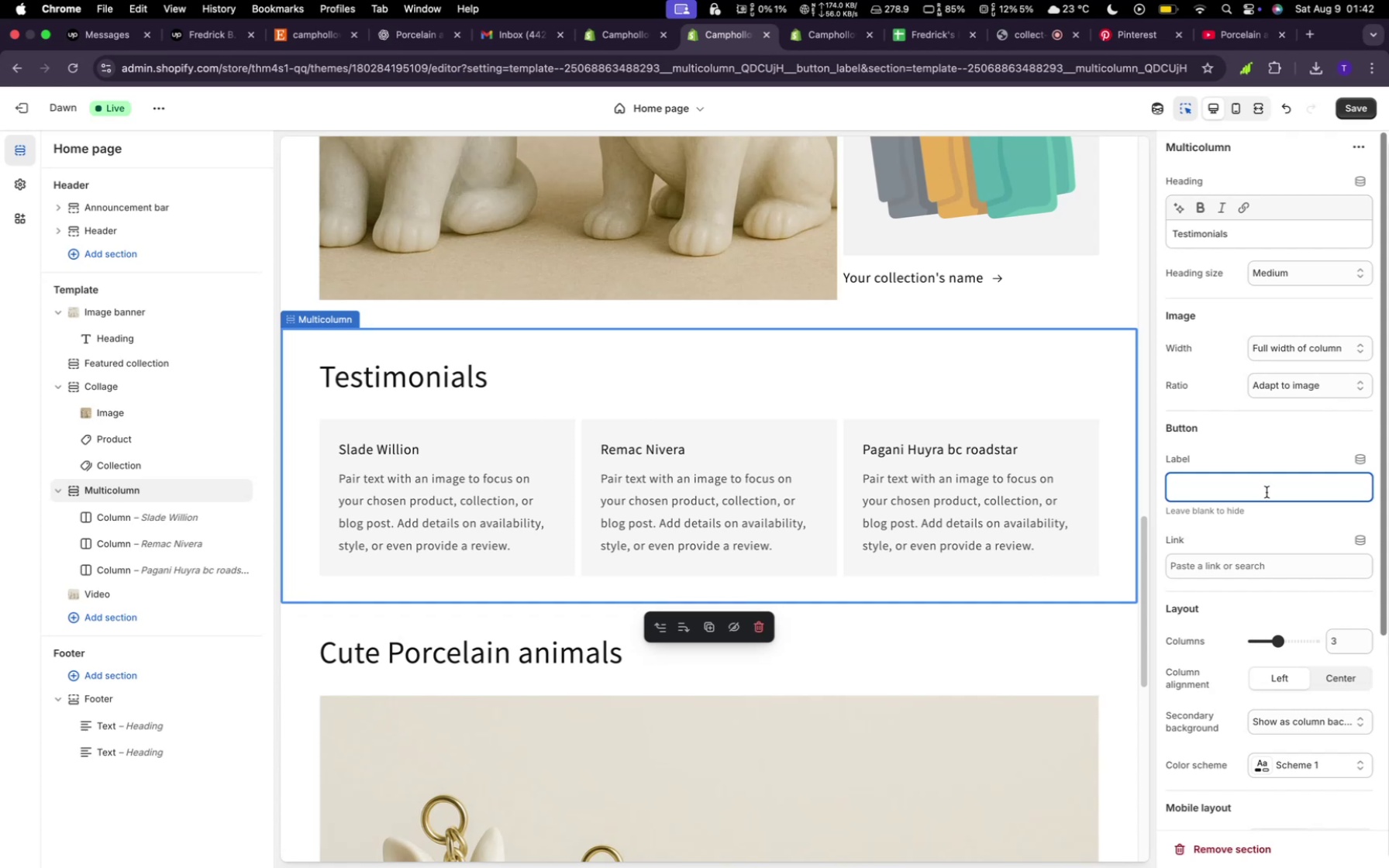 
wait(10.86)
 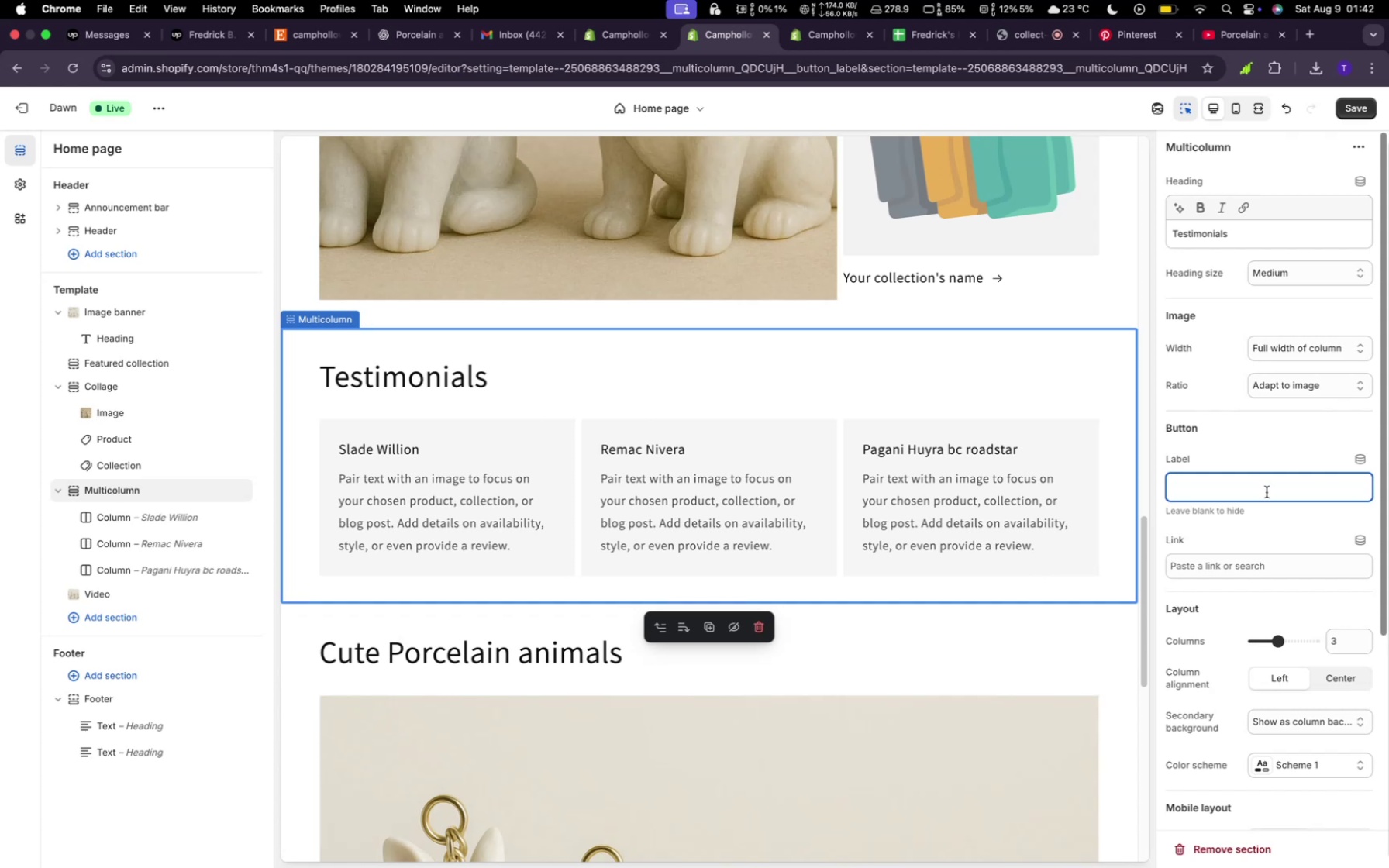 
left_click([188, 627])
 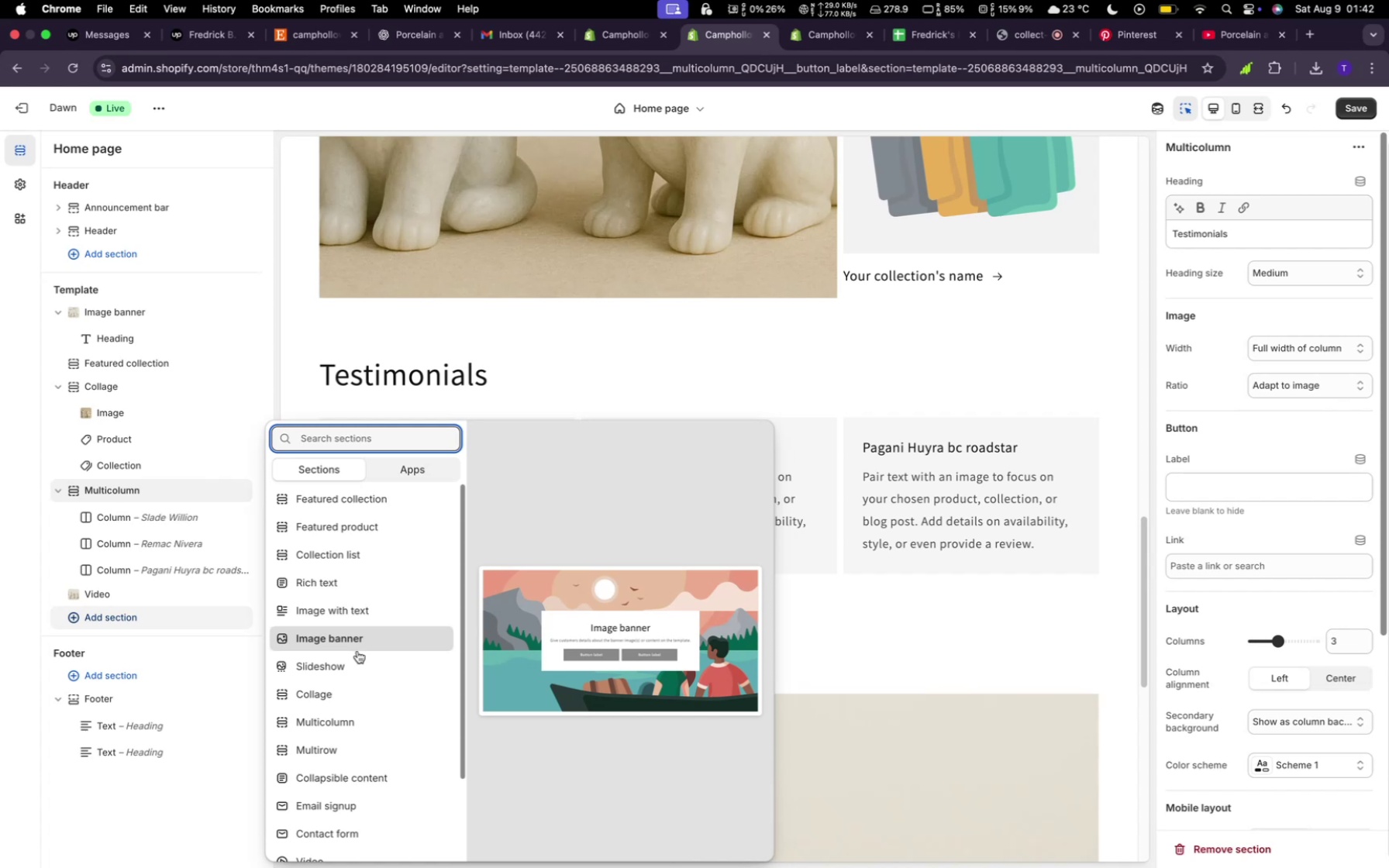 
wait(5.21)
 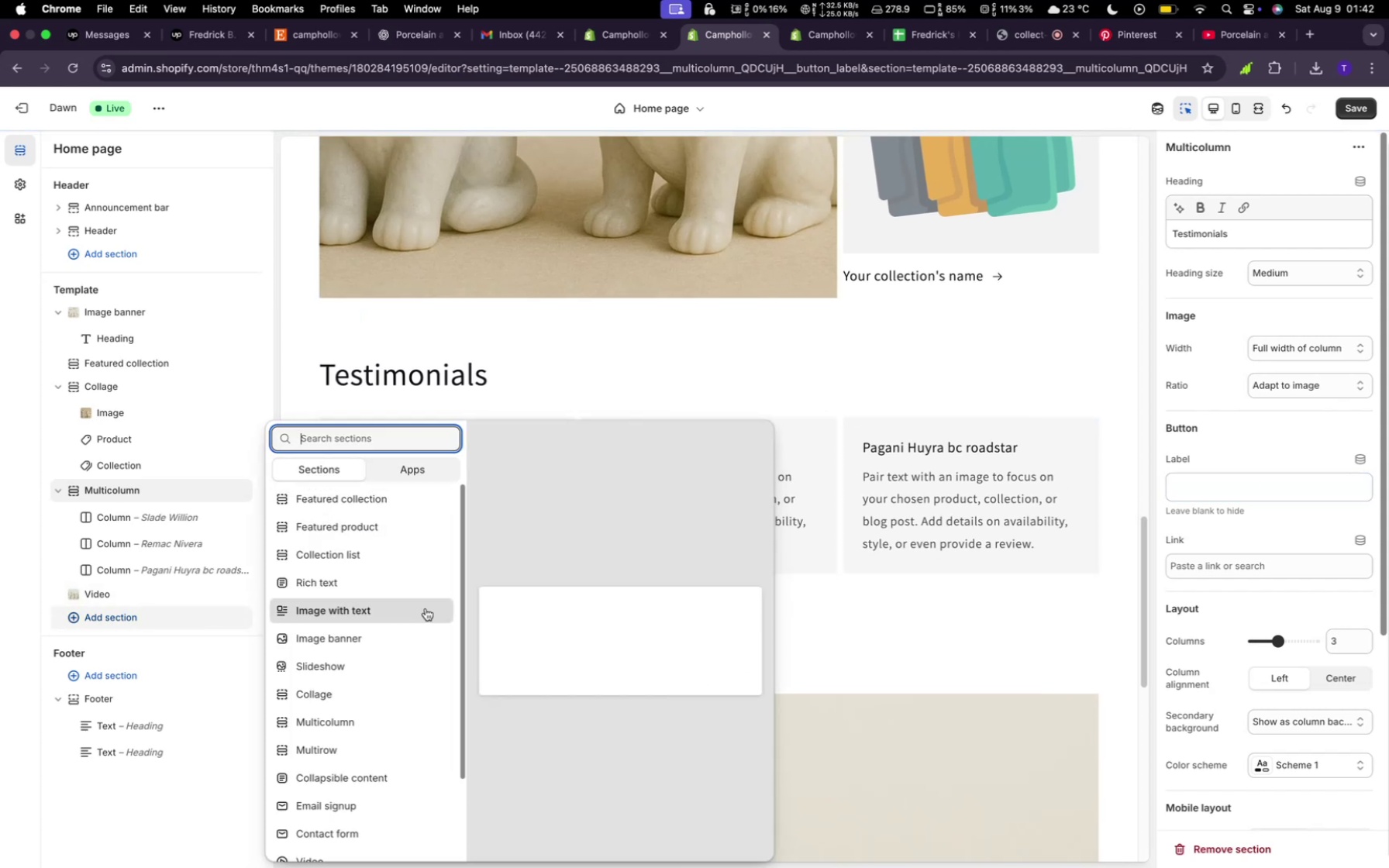 
left_click([352, 661])
 